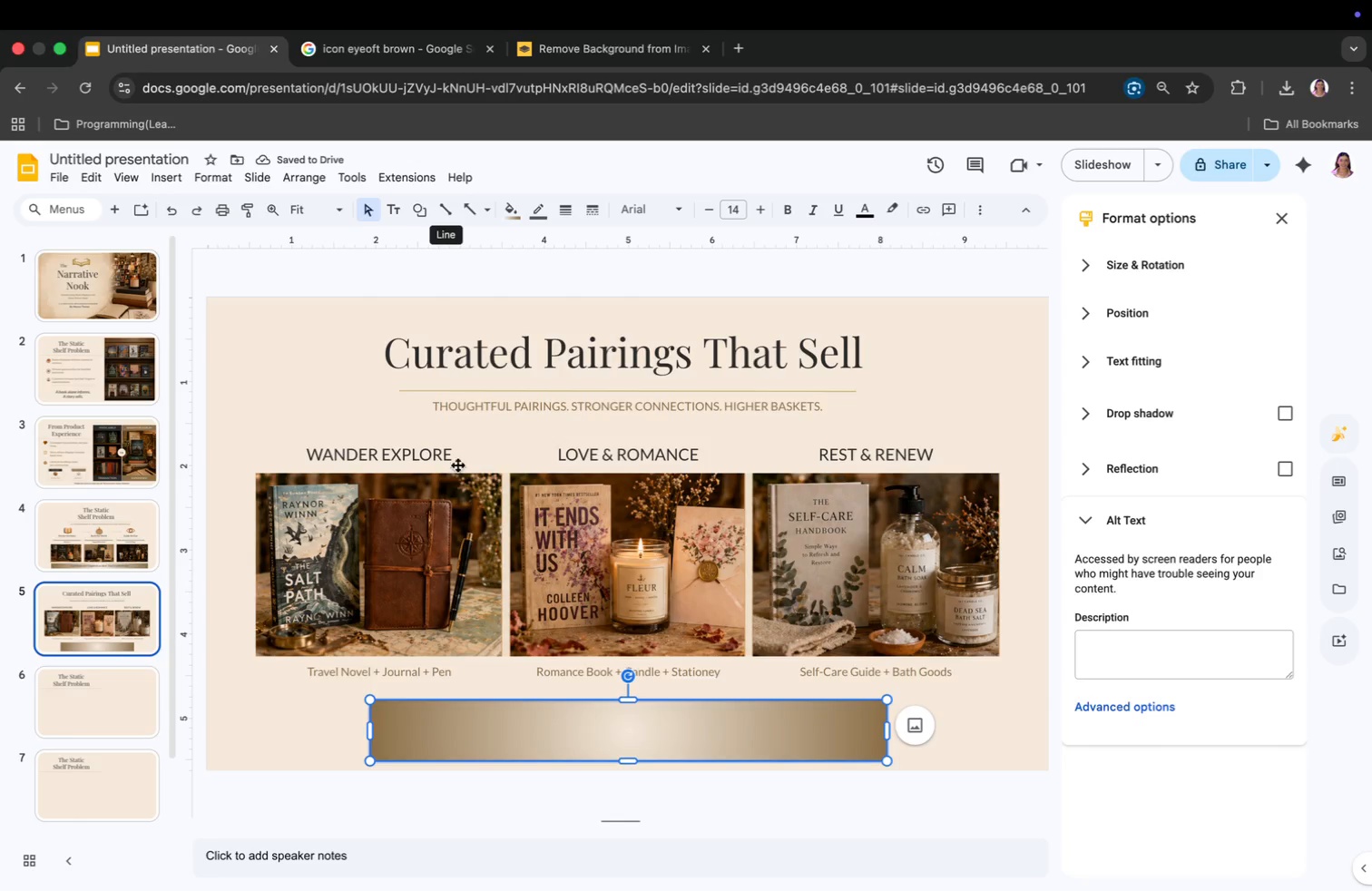 
wait(5.78)
 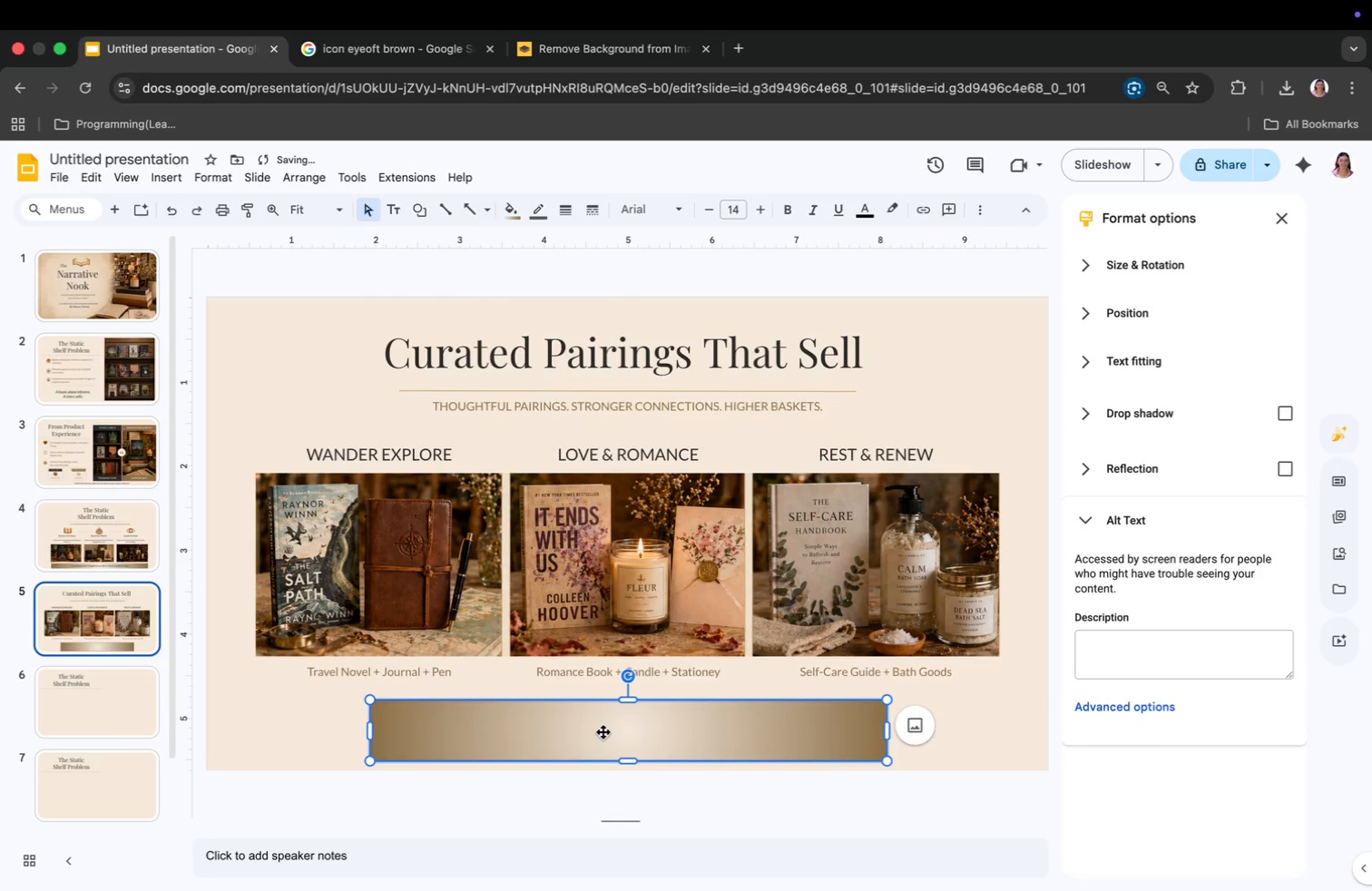 
left_click([159, 176])
 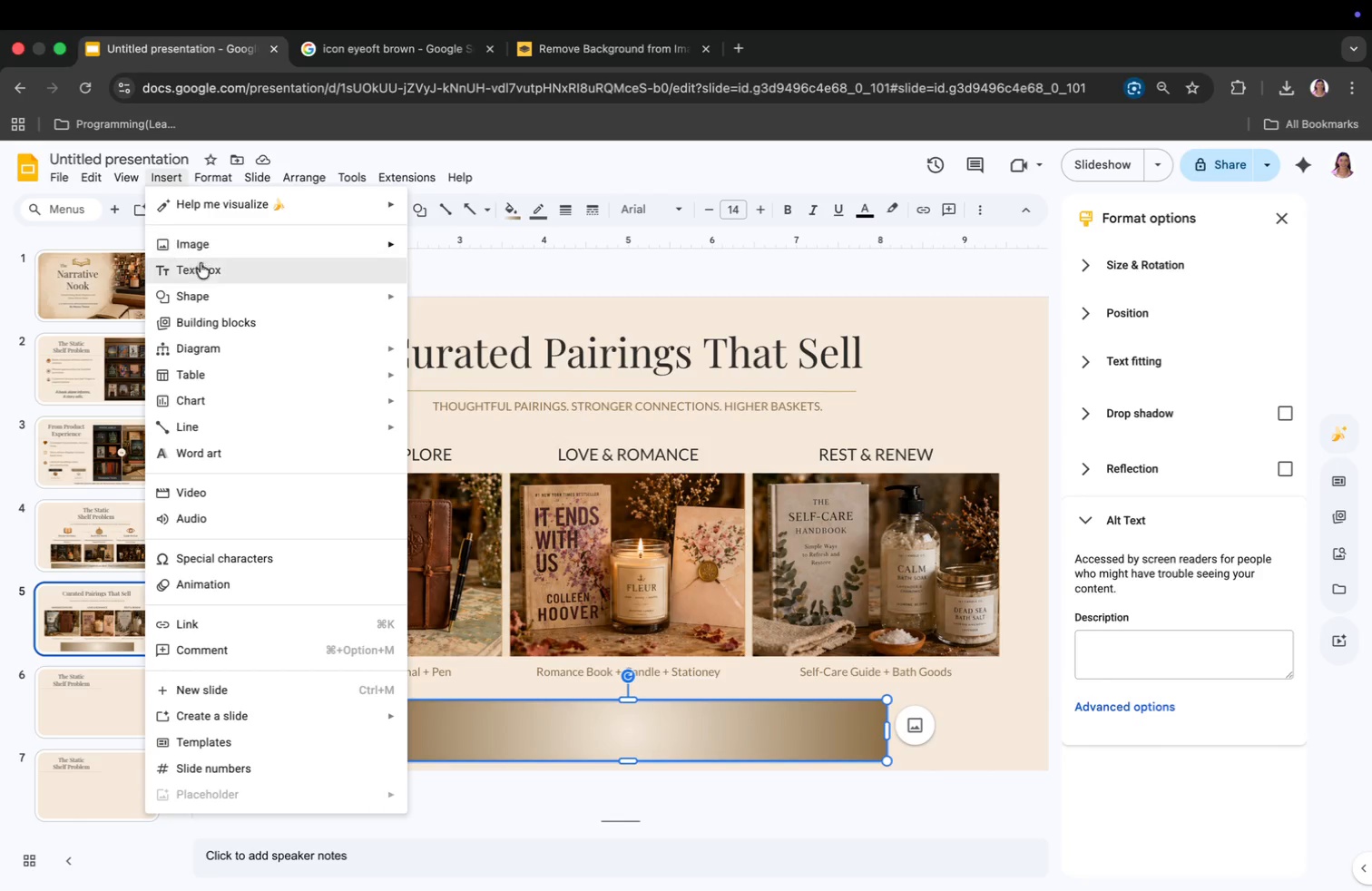 
left_click([203, 269])
 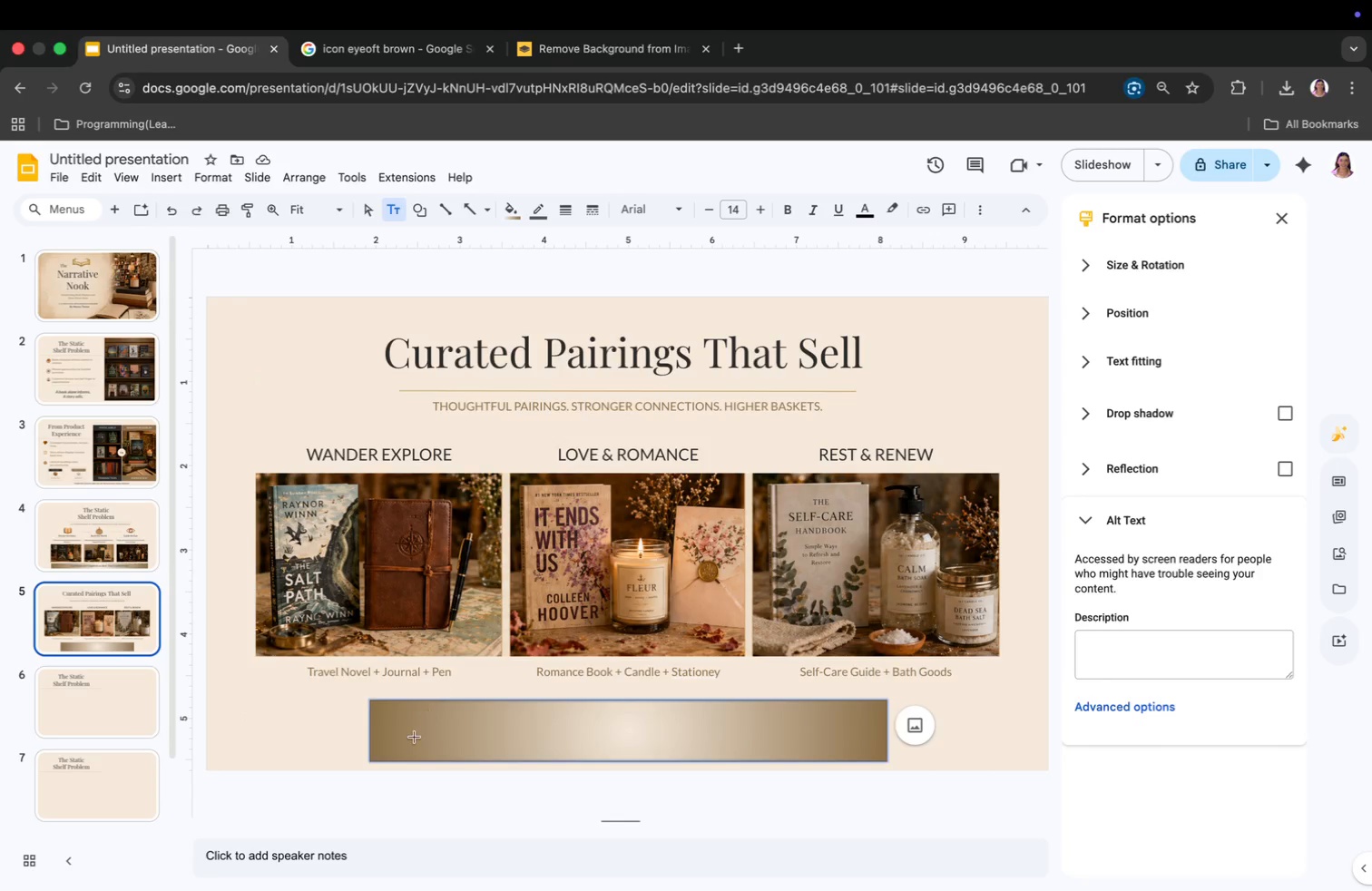 
left_click([411, 729])
 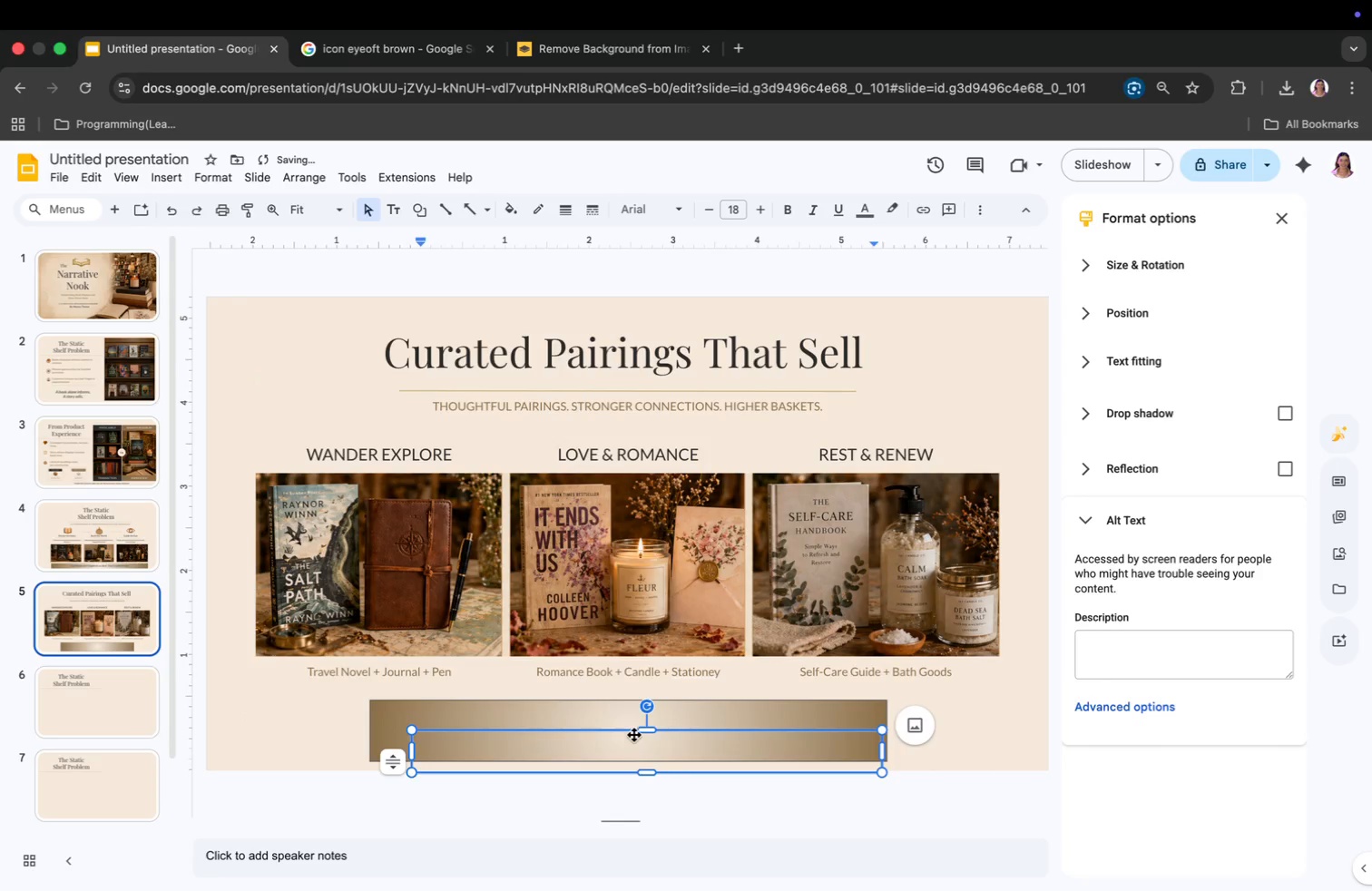 
left_click_drag(start_coordinate=[640, 735], to_coordinate=[608, 714])
 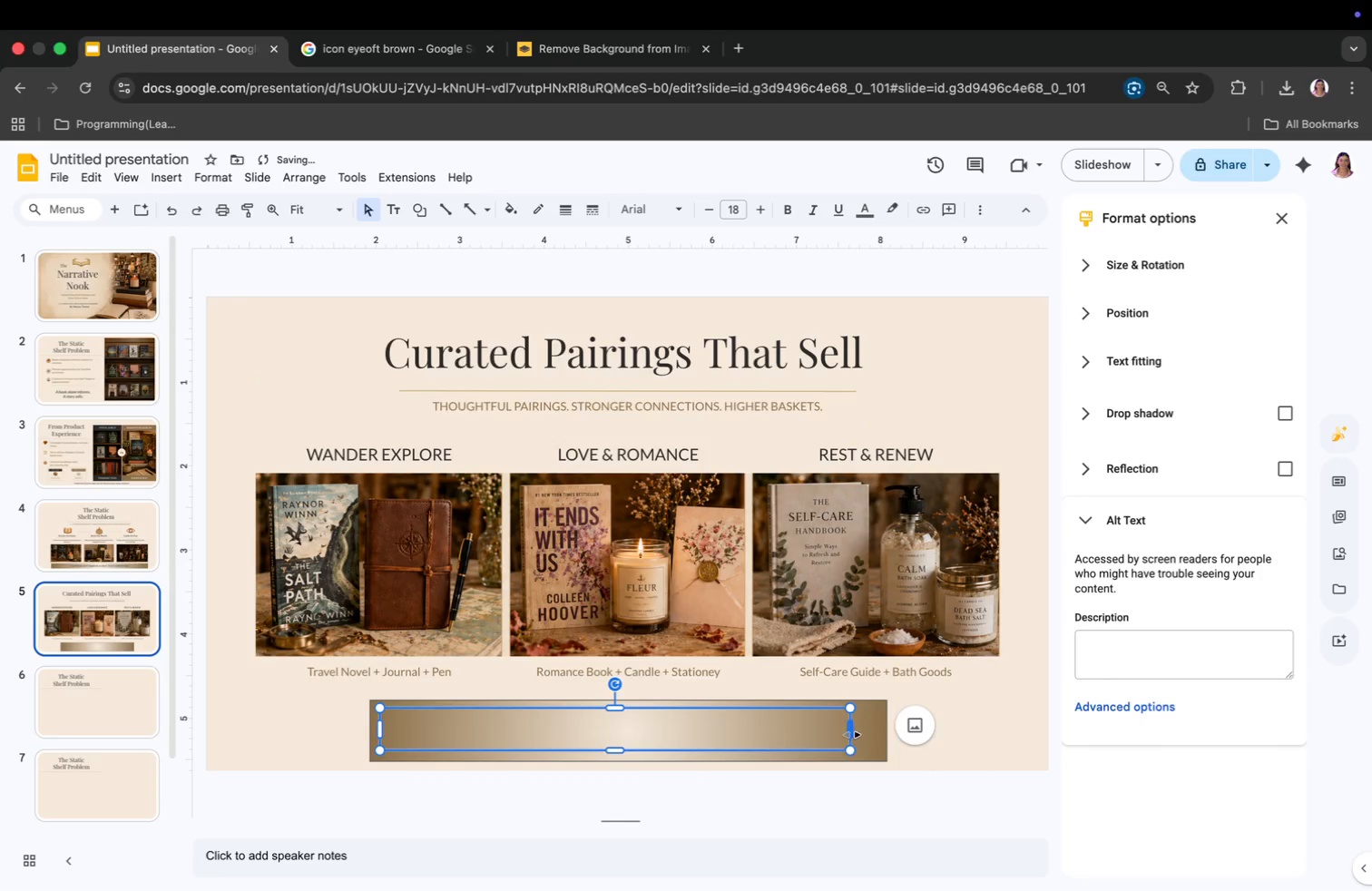 
left_click_drag(start_coordinate=[851, 731], to_coordinate=[572, 732])
 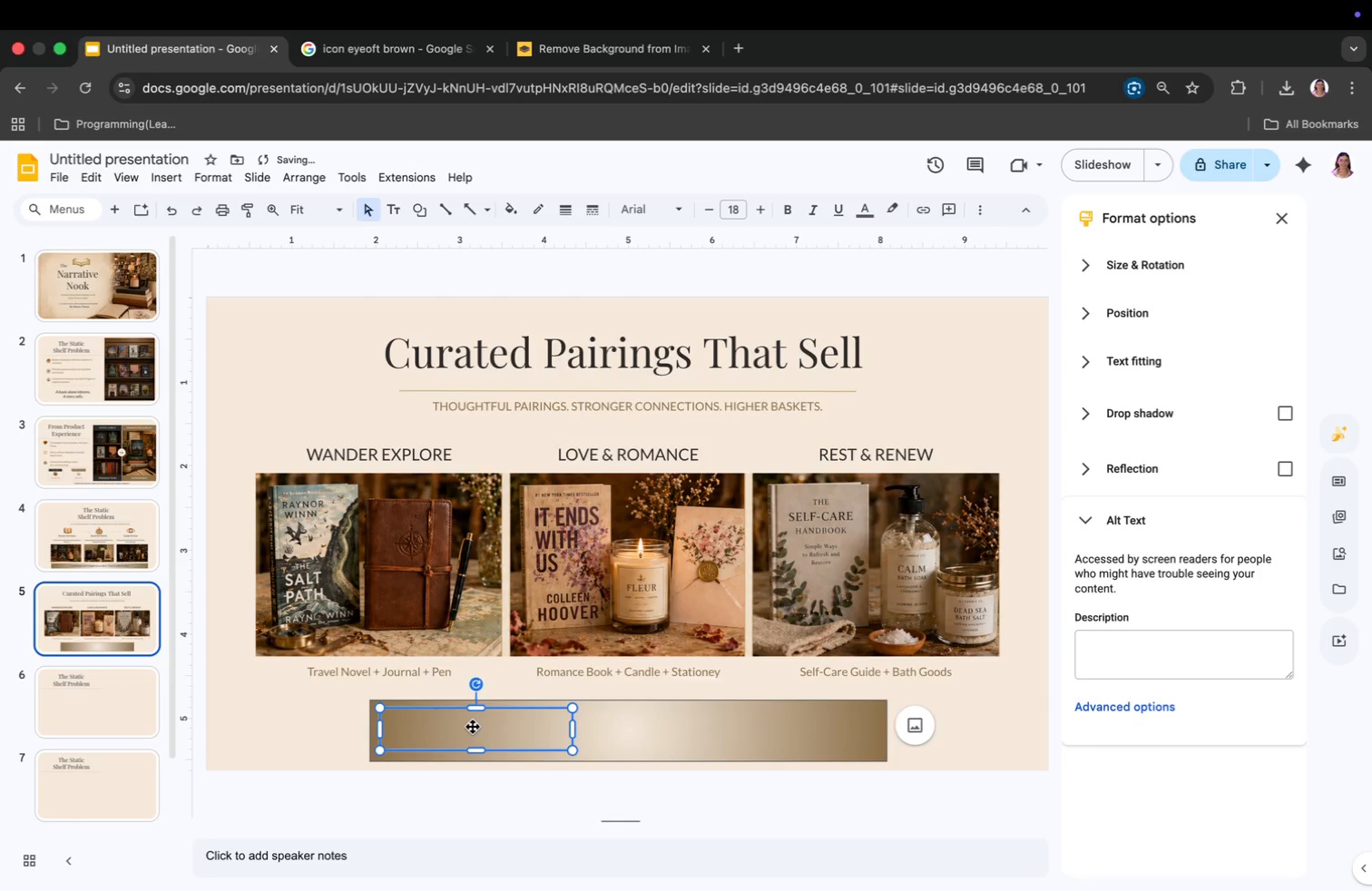 
double_click([473, 727])
 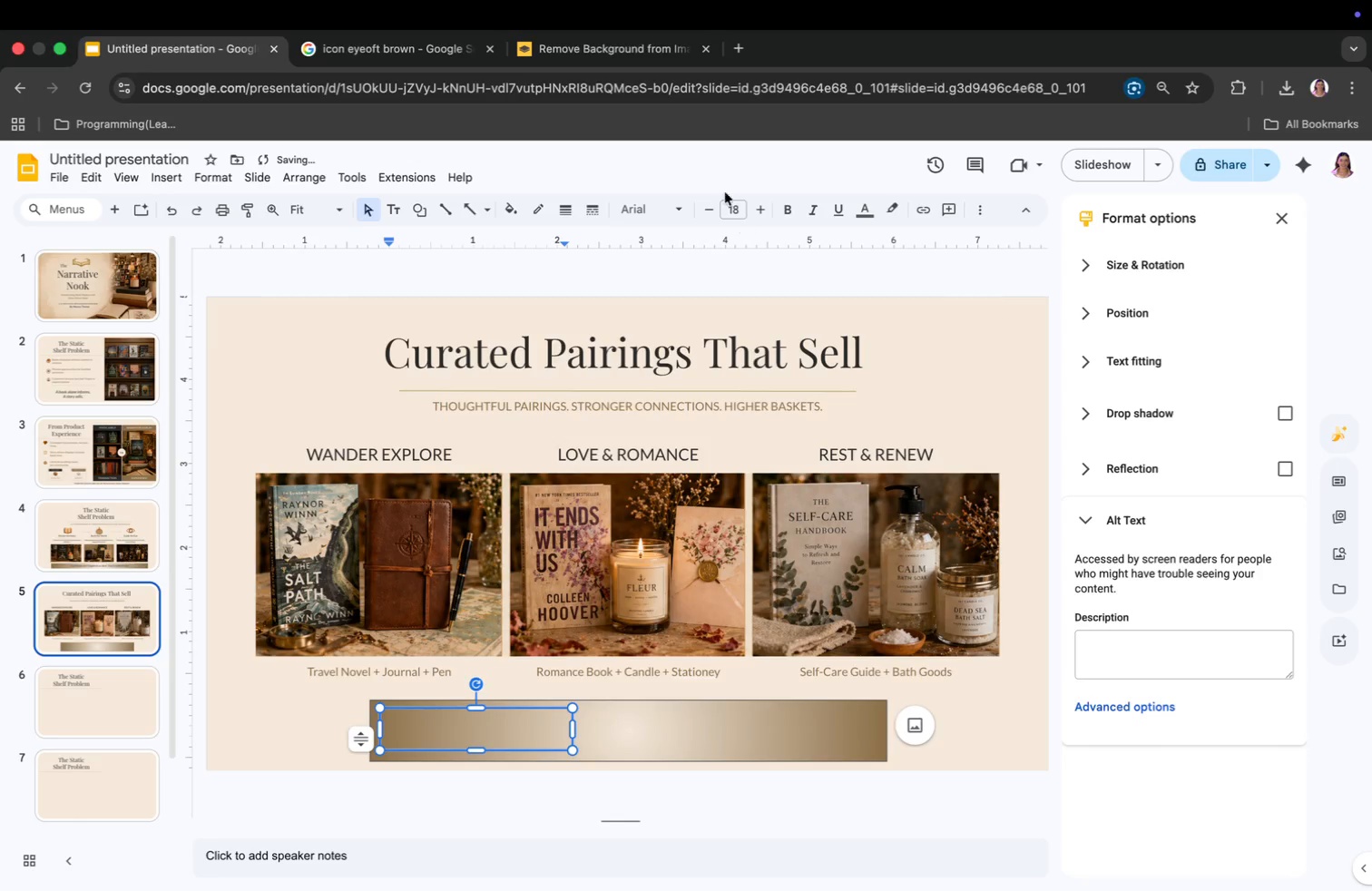 
left_click([659, 214])
 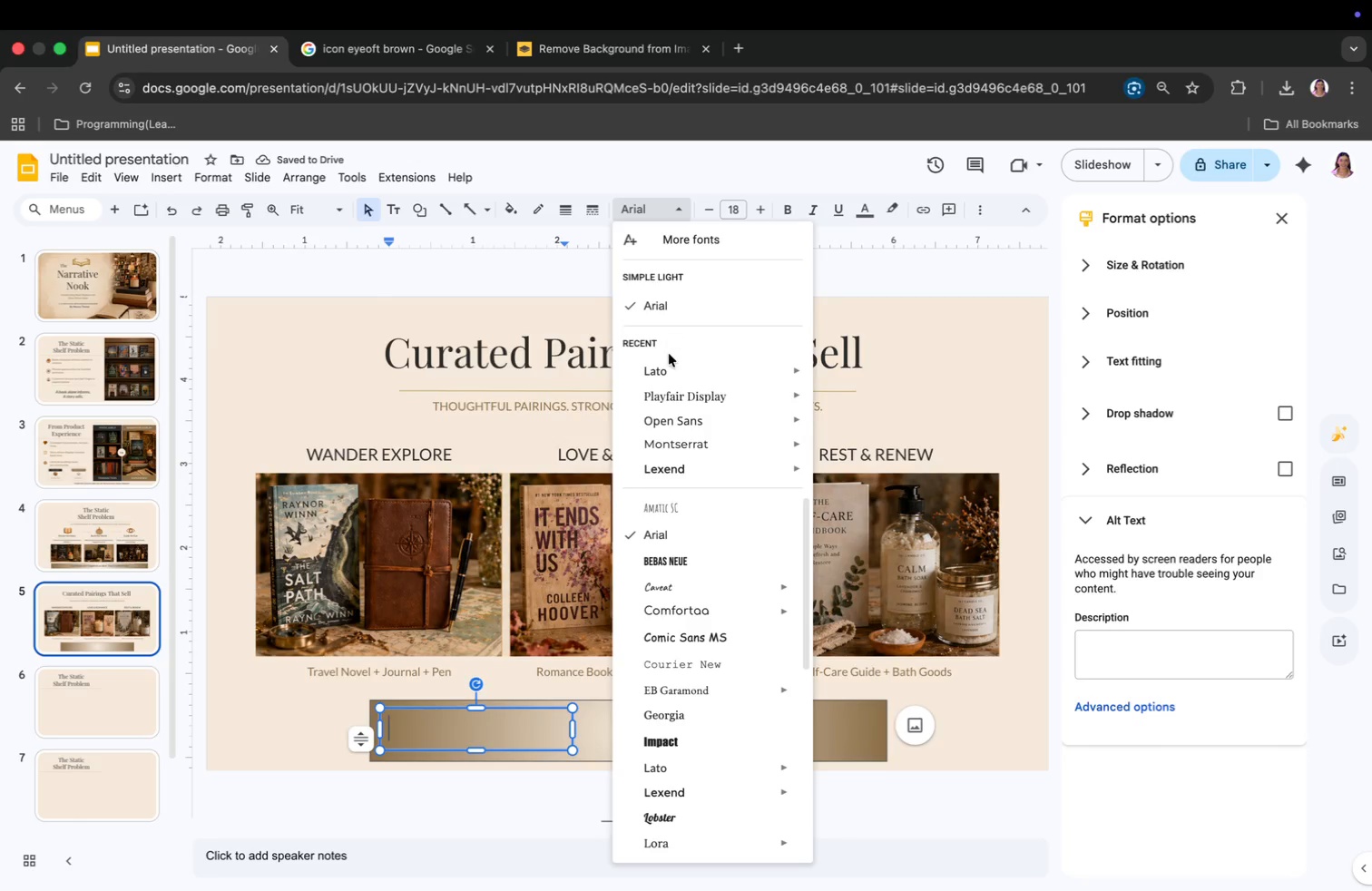 
left_click([668, 366])
 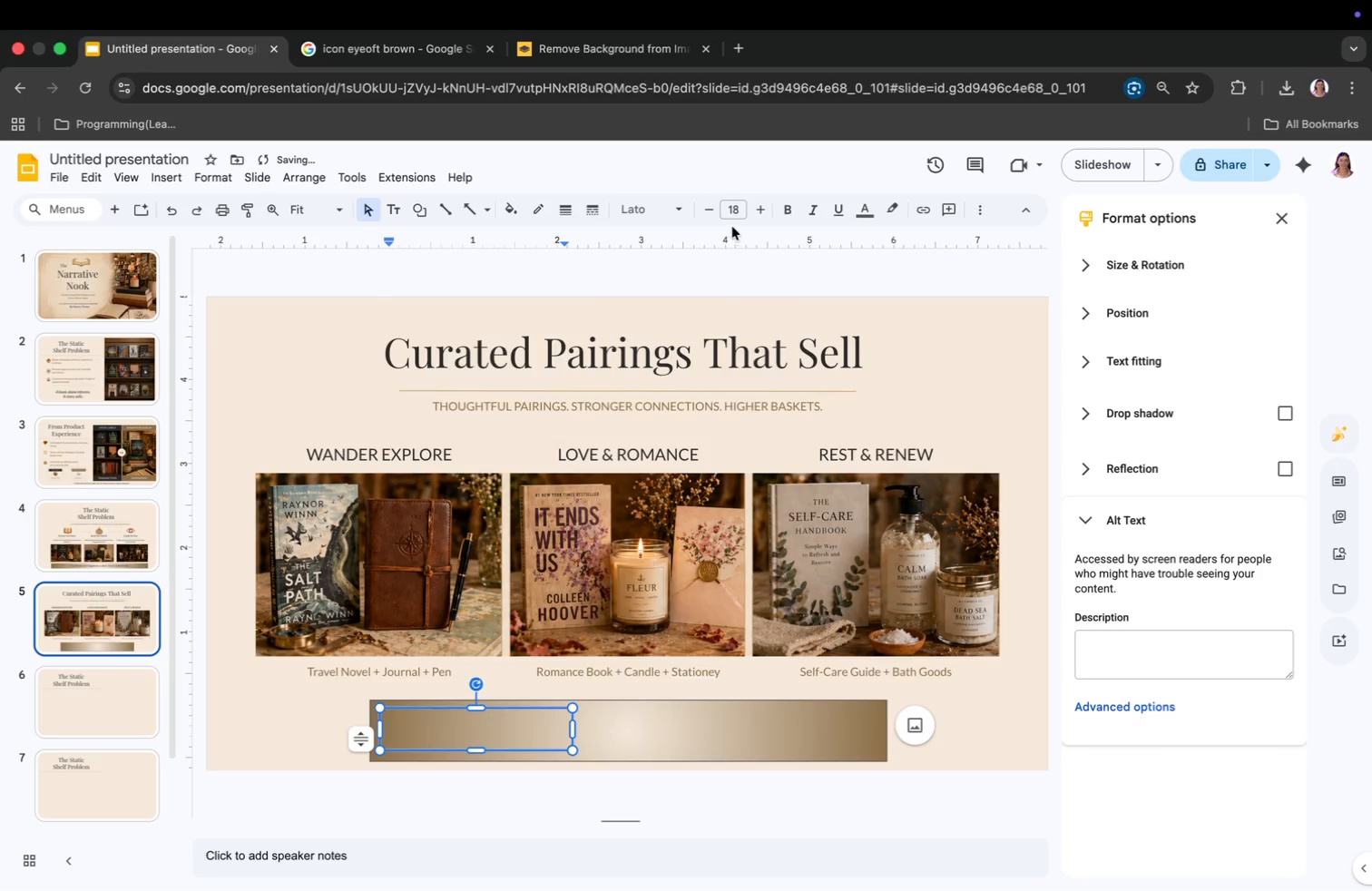 
left_click([734, 207])
 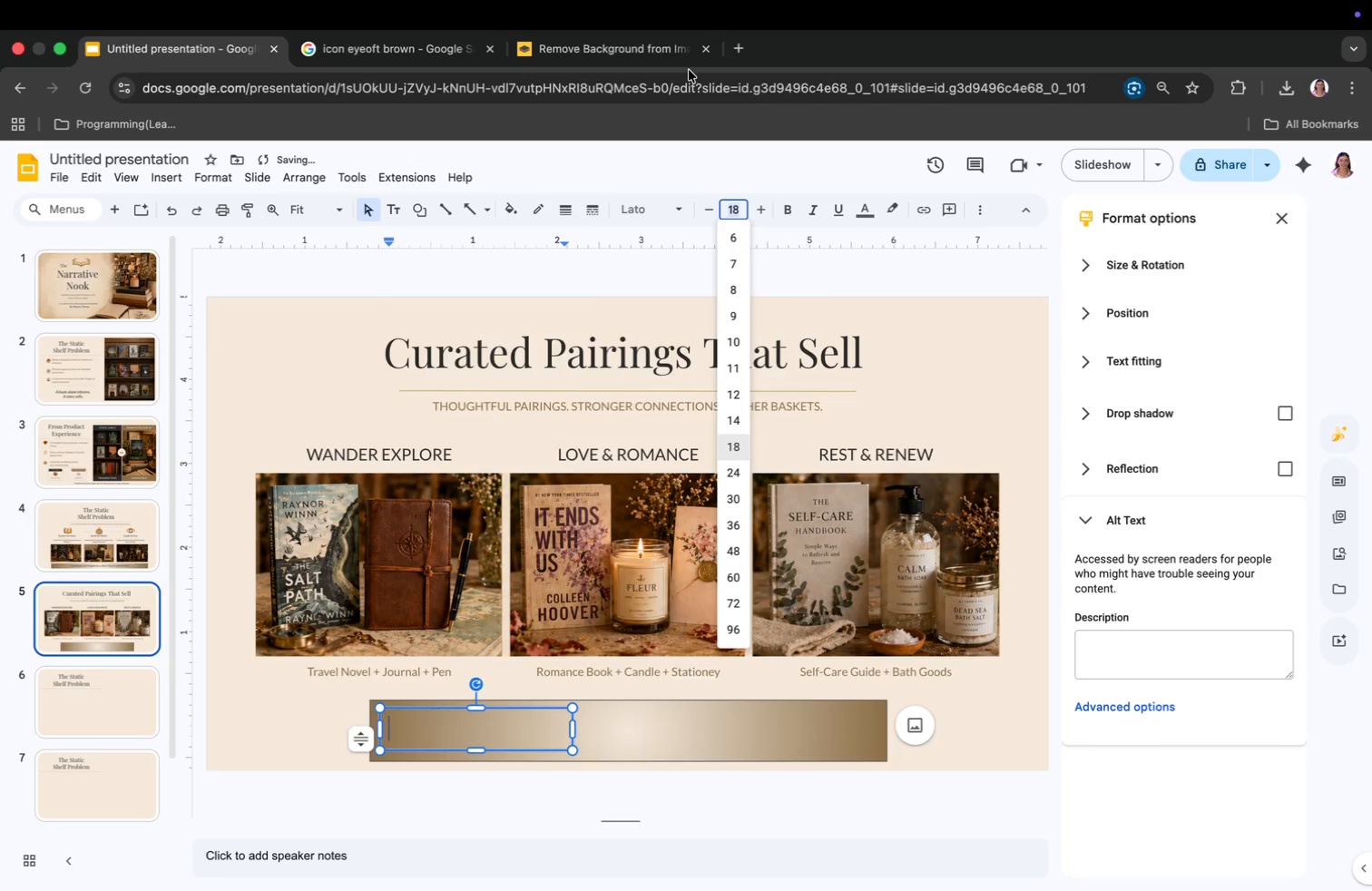 
type(10)
 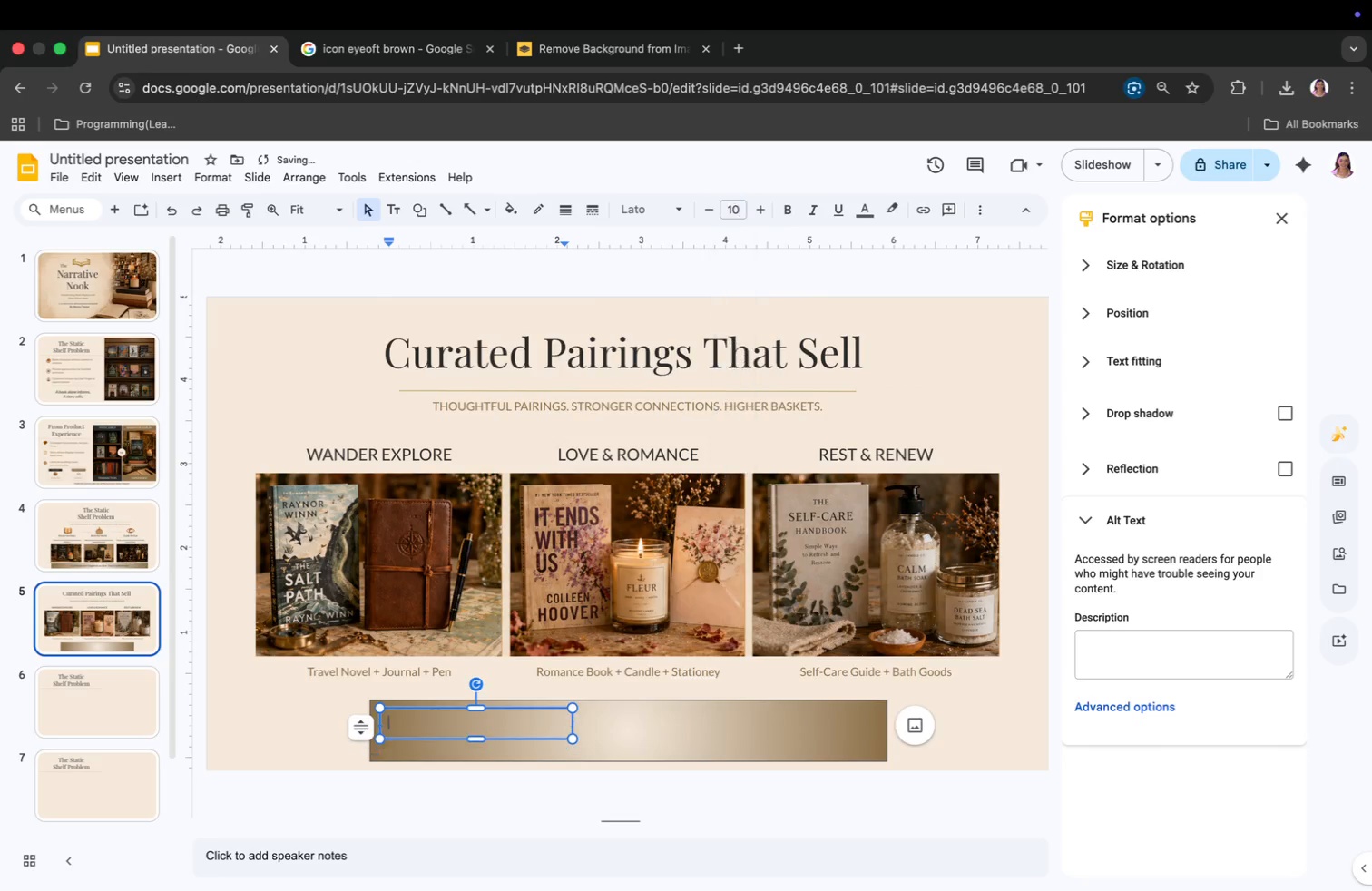 
key(Enter)
 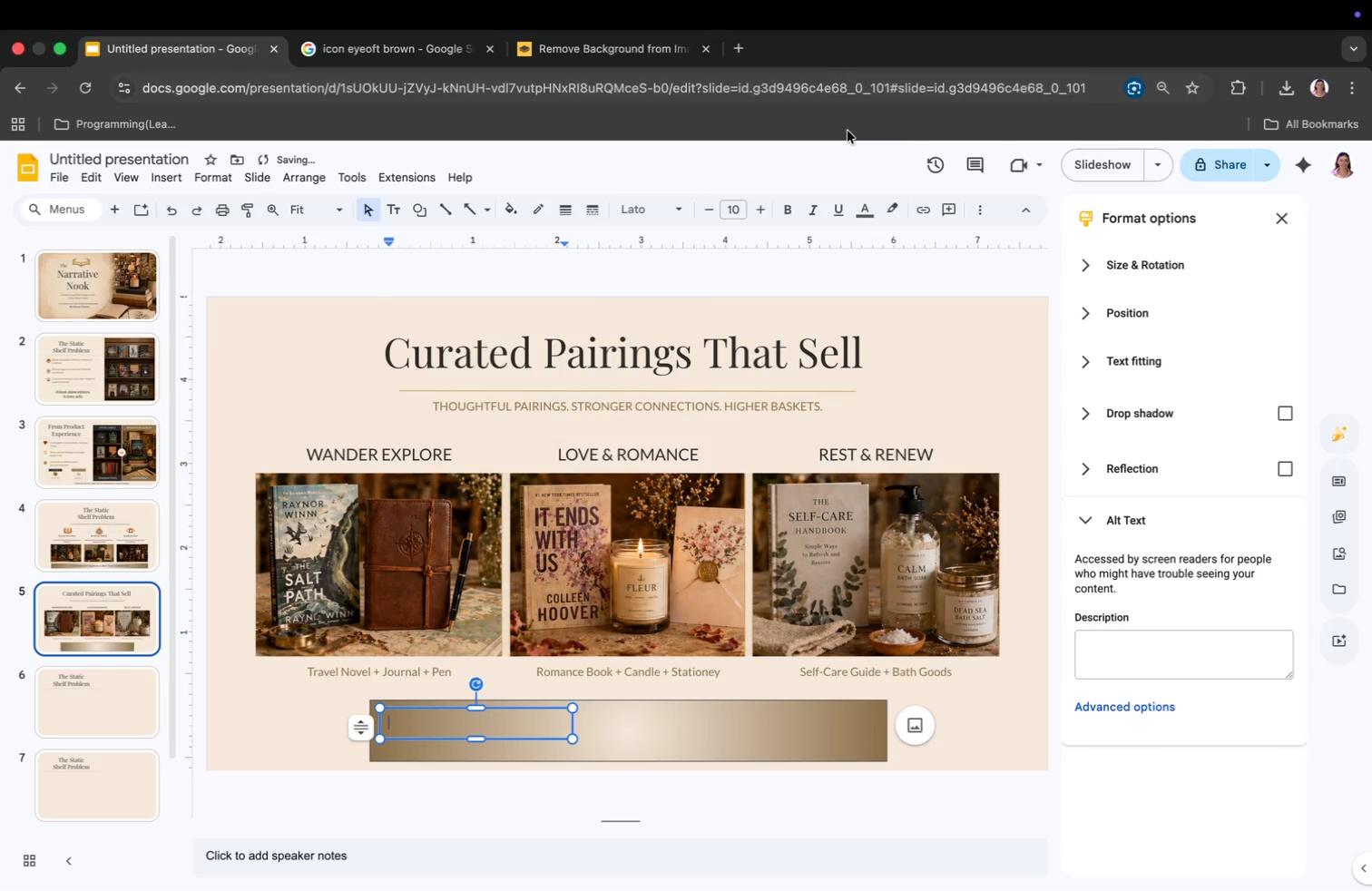 
left_click([866, 213])
 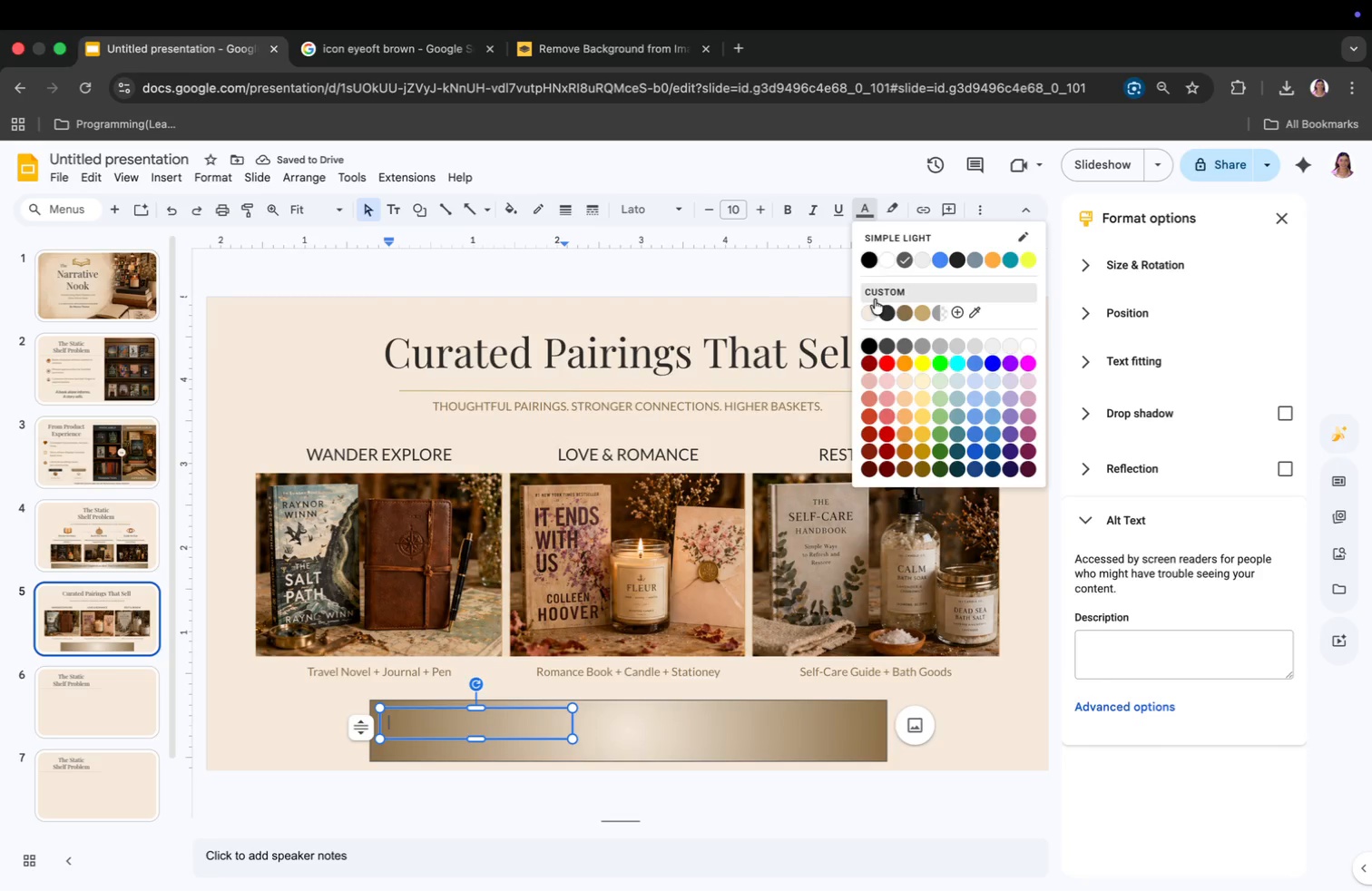 
left_click([872, 308])
 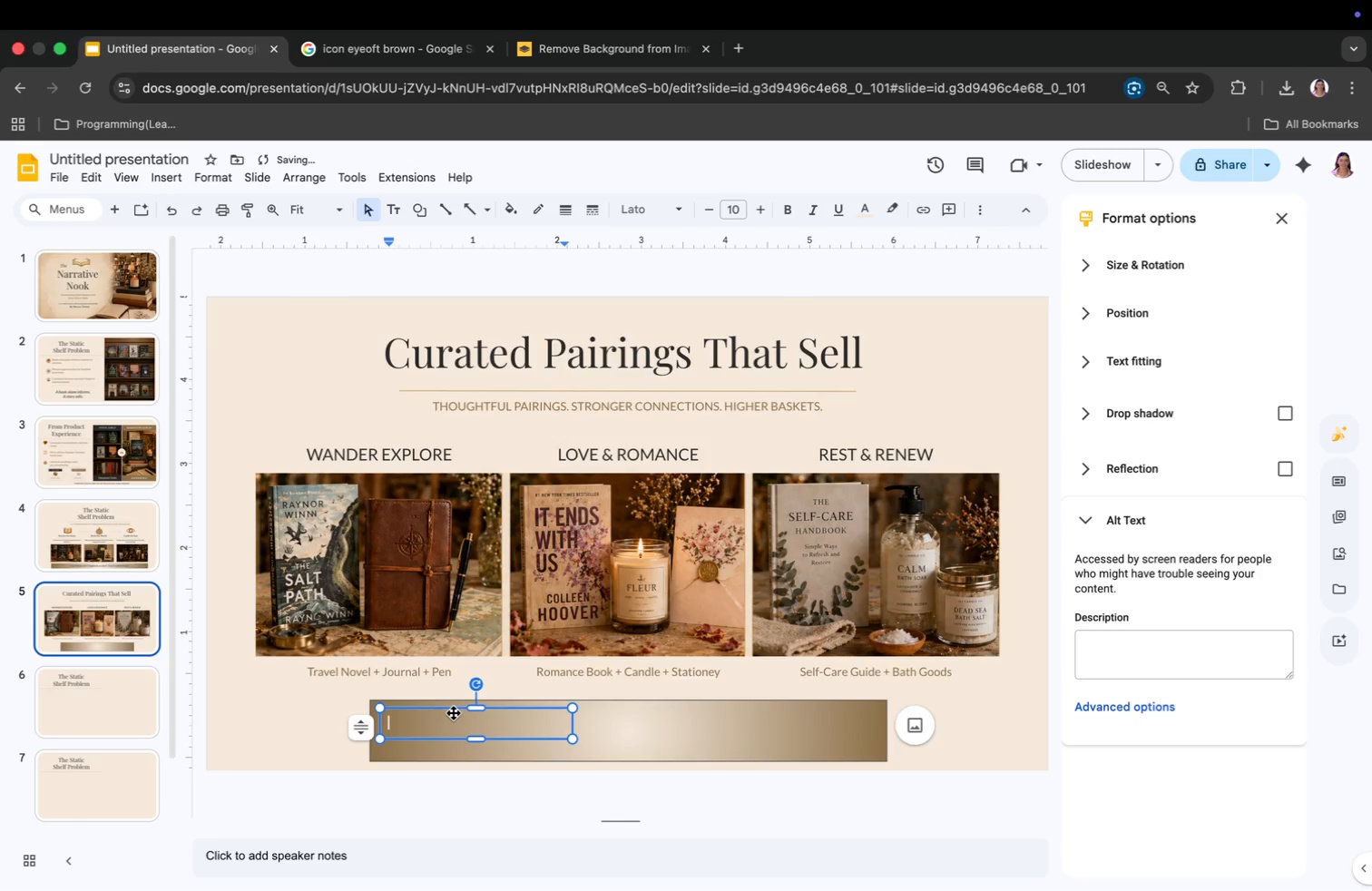 
type(KEY INSIG)
 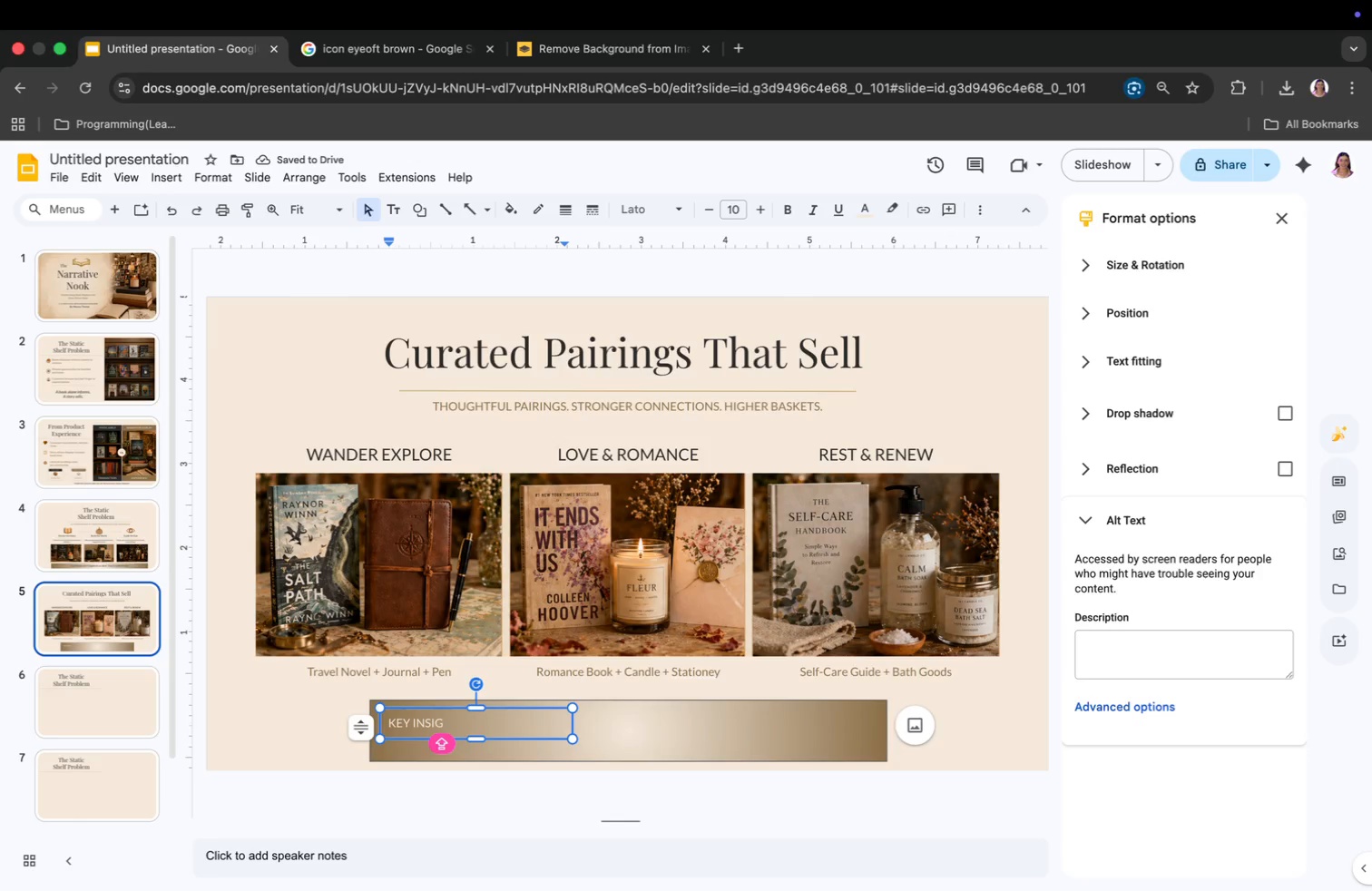 
type(HT)
 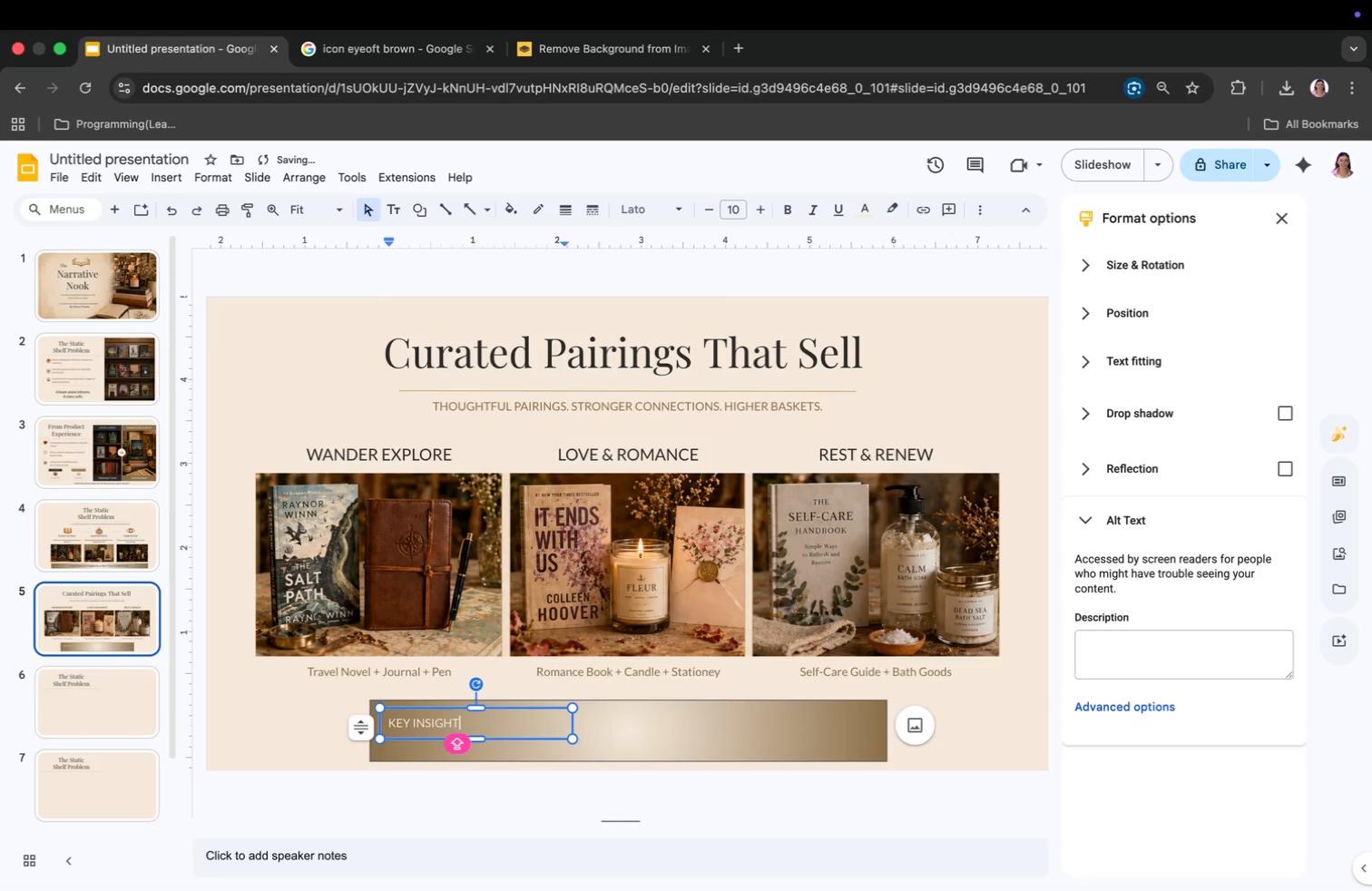 
key(Enter)
 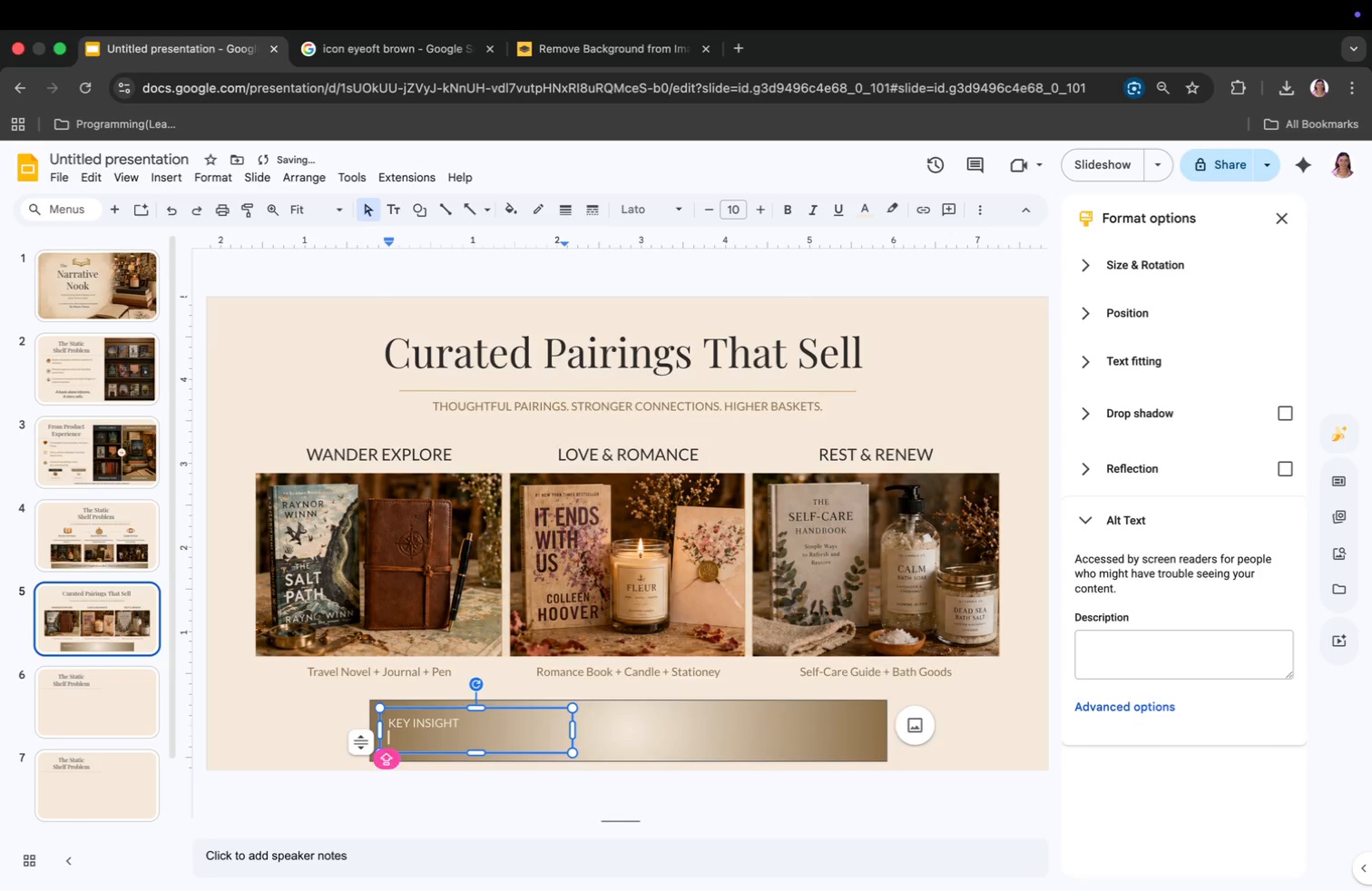 
type(Bun)
key(Backspace)
key(Backspace)
key(Backspace)
type(bU)
 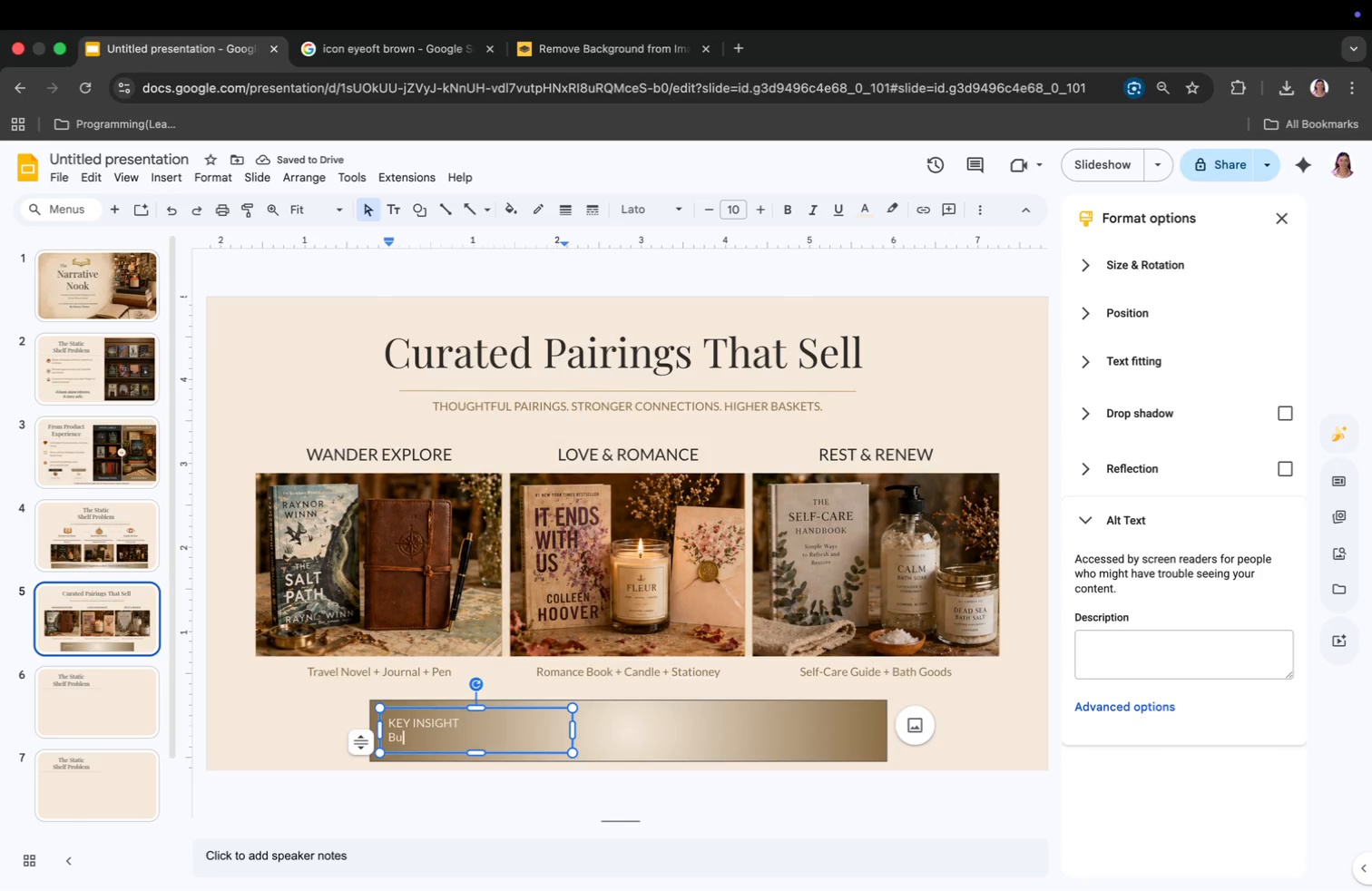 
type(NDLING INCREA)
 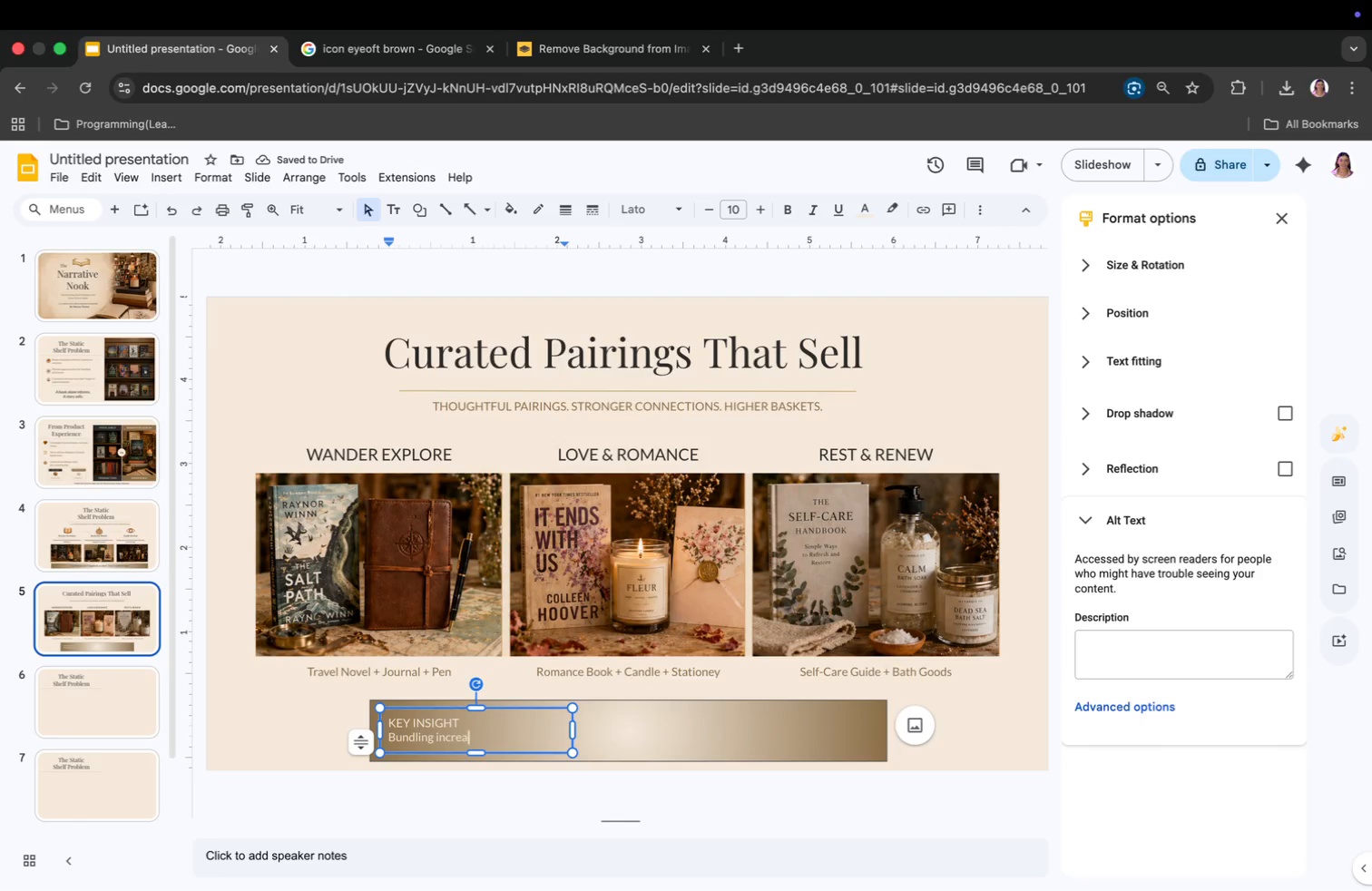 
type(SES AVERAGE)
 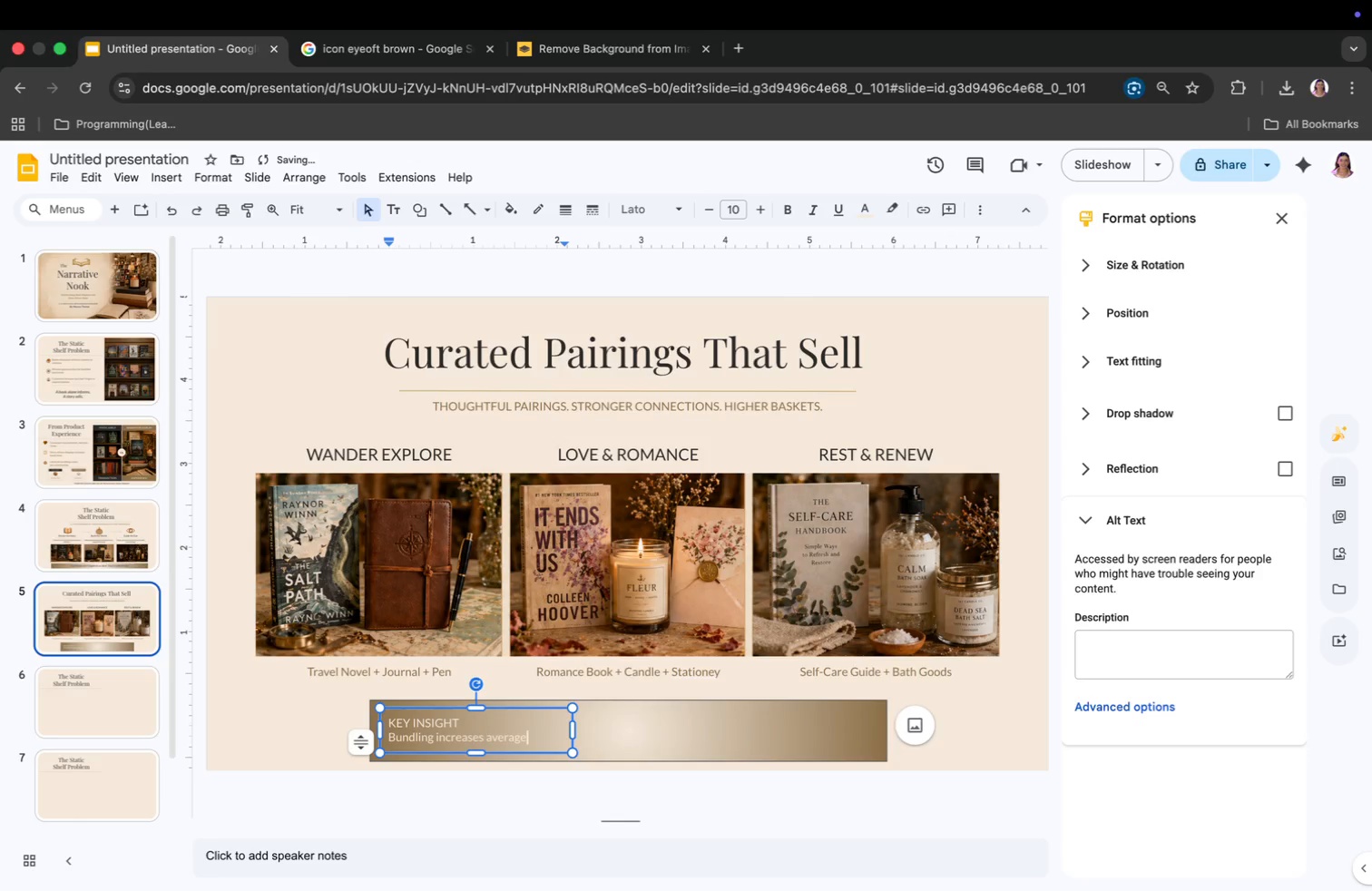 
key(Enter)
 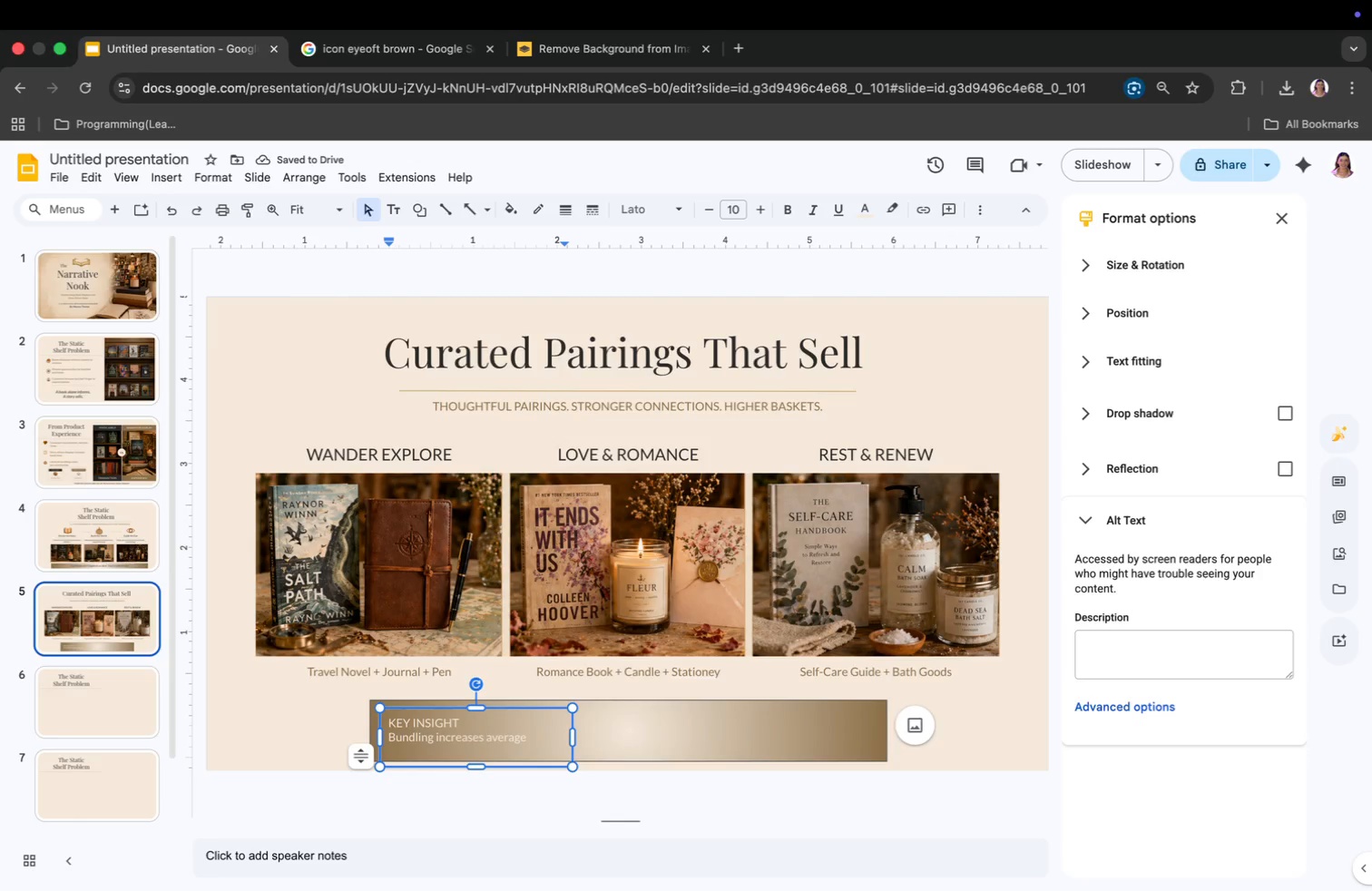 
type(TAR)
key(Backspace)
key(Backspace)
type(RANSACTION VALUE BY)
 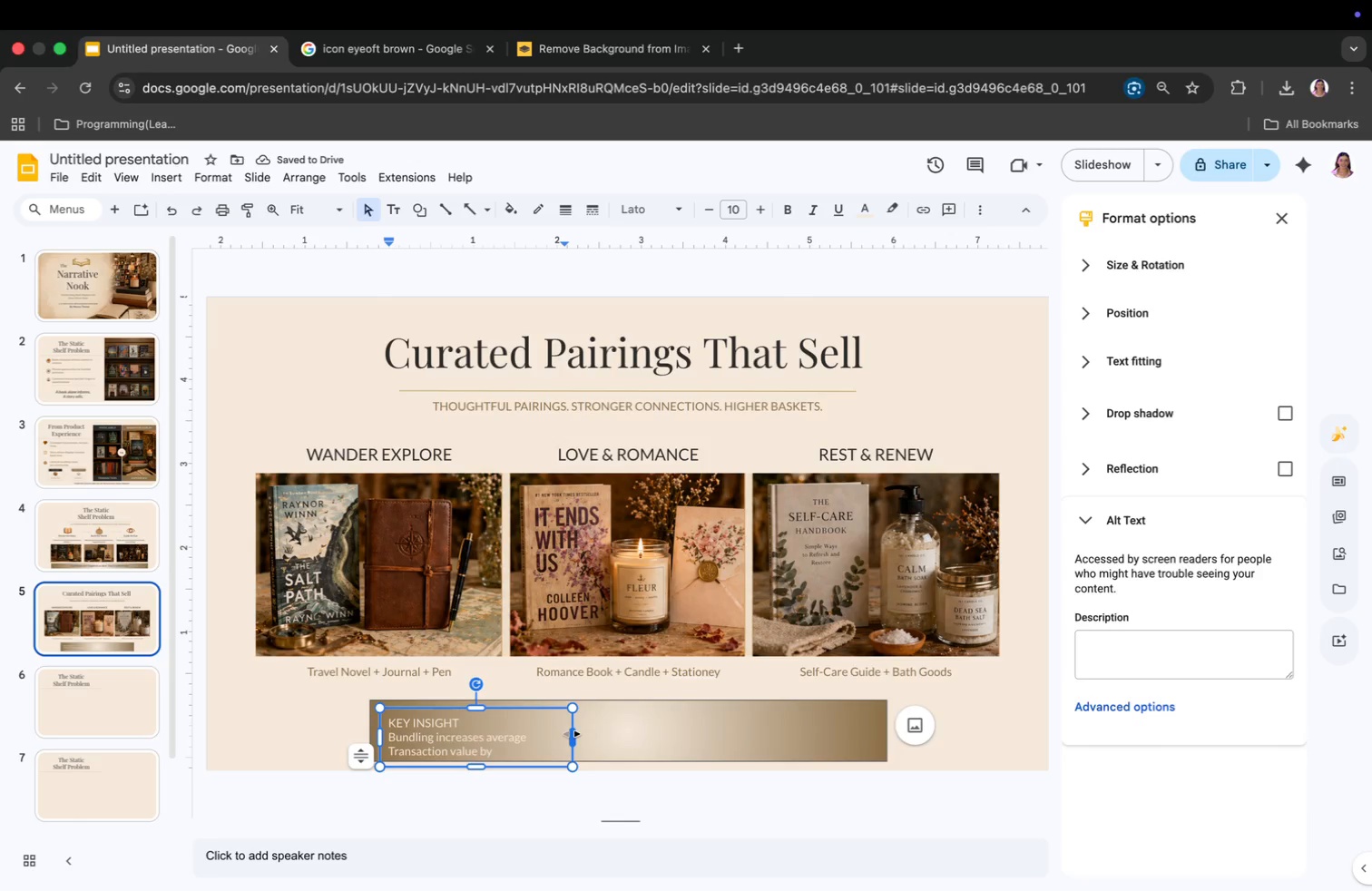 
left_click_drag(start_coordinate=[473, 712], to_coordinate=[473, 707])
 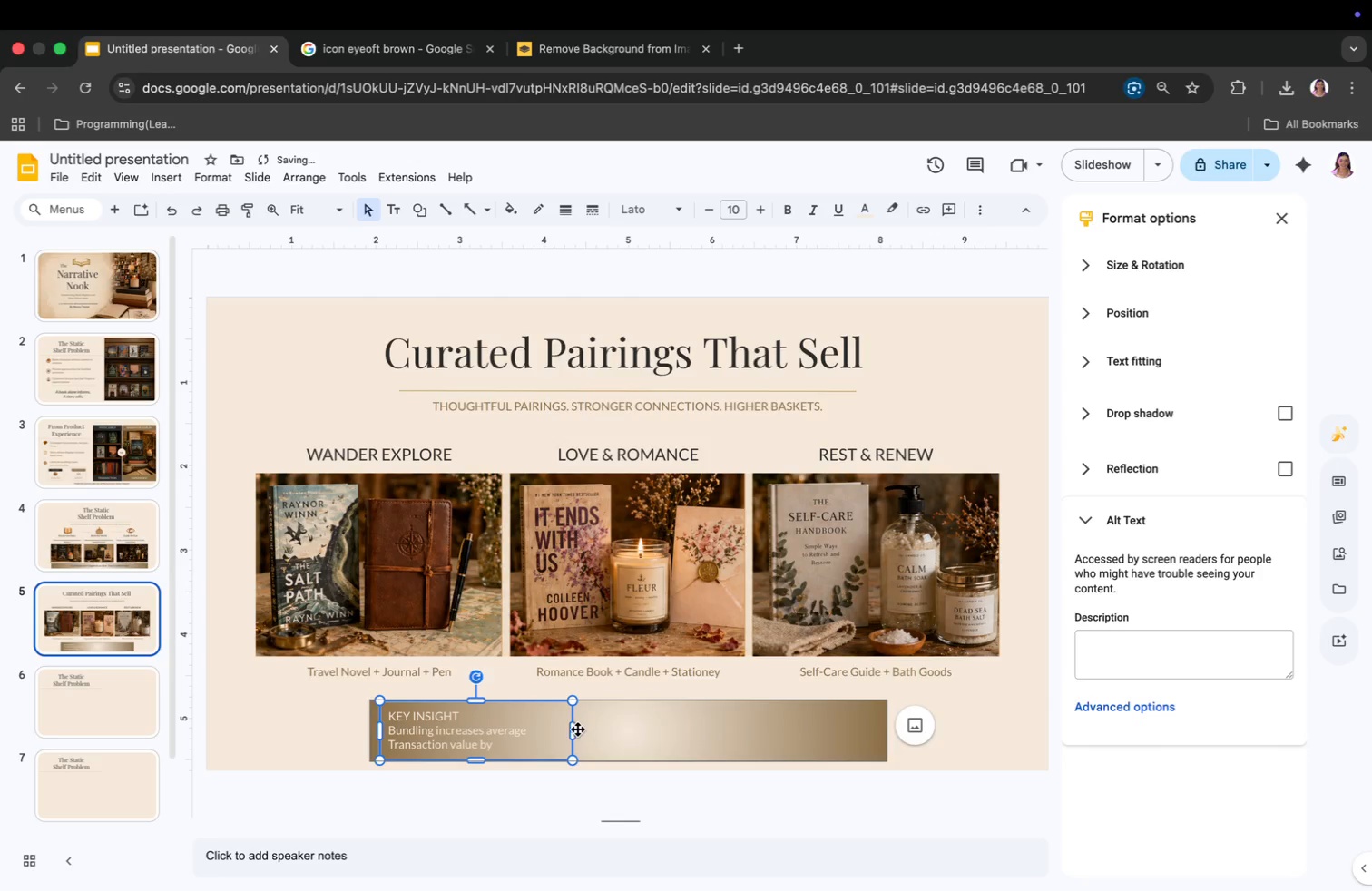 
left_click_drag(start_coordinate=[575, 729], to_coordinate=[537, 729])
 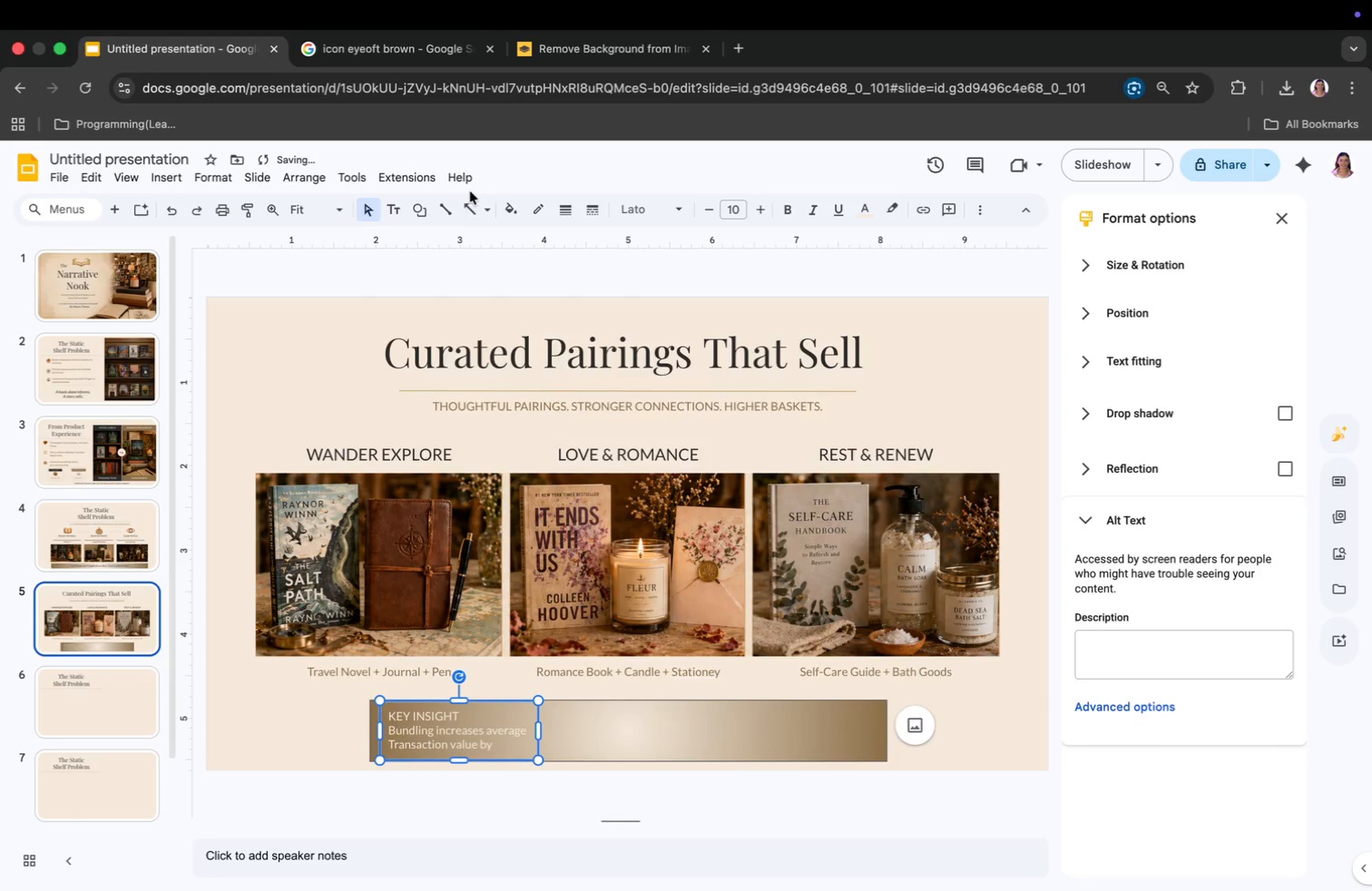 
left_click([448, 204])
 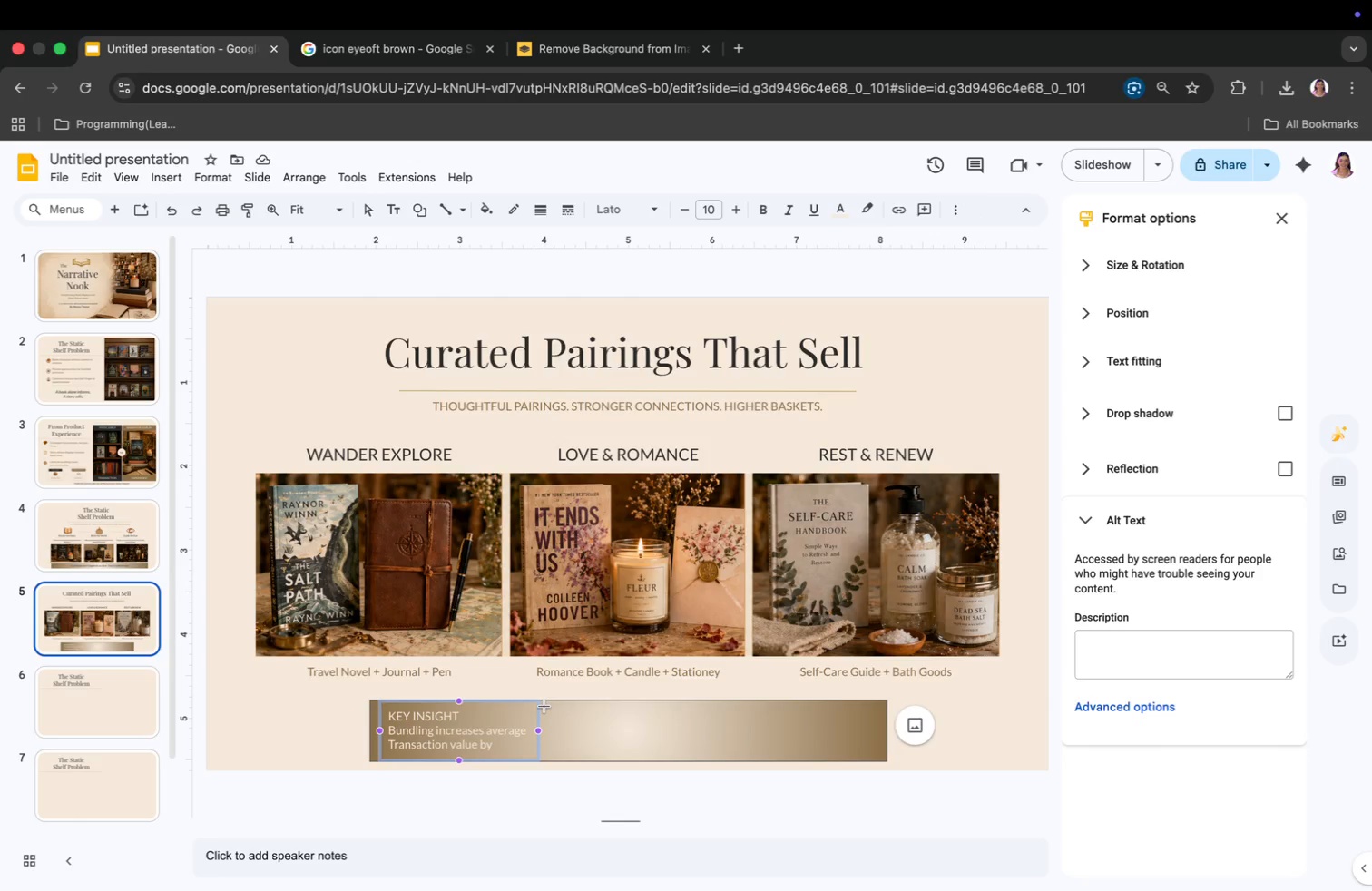 
wait(5.11)
 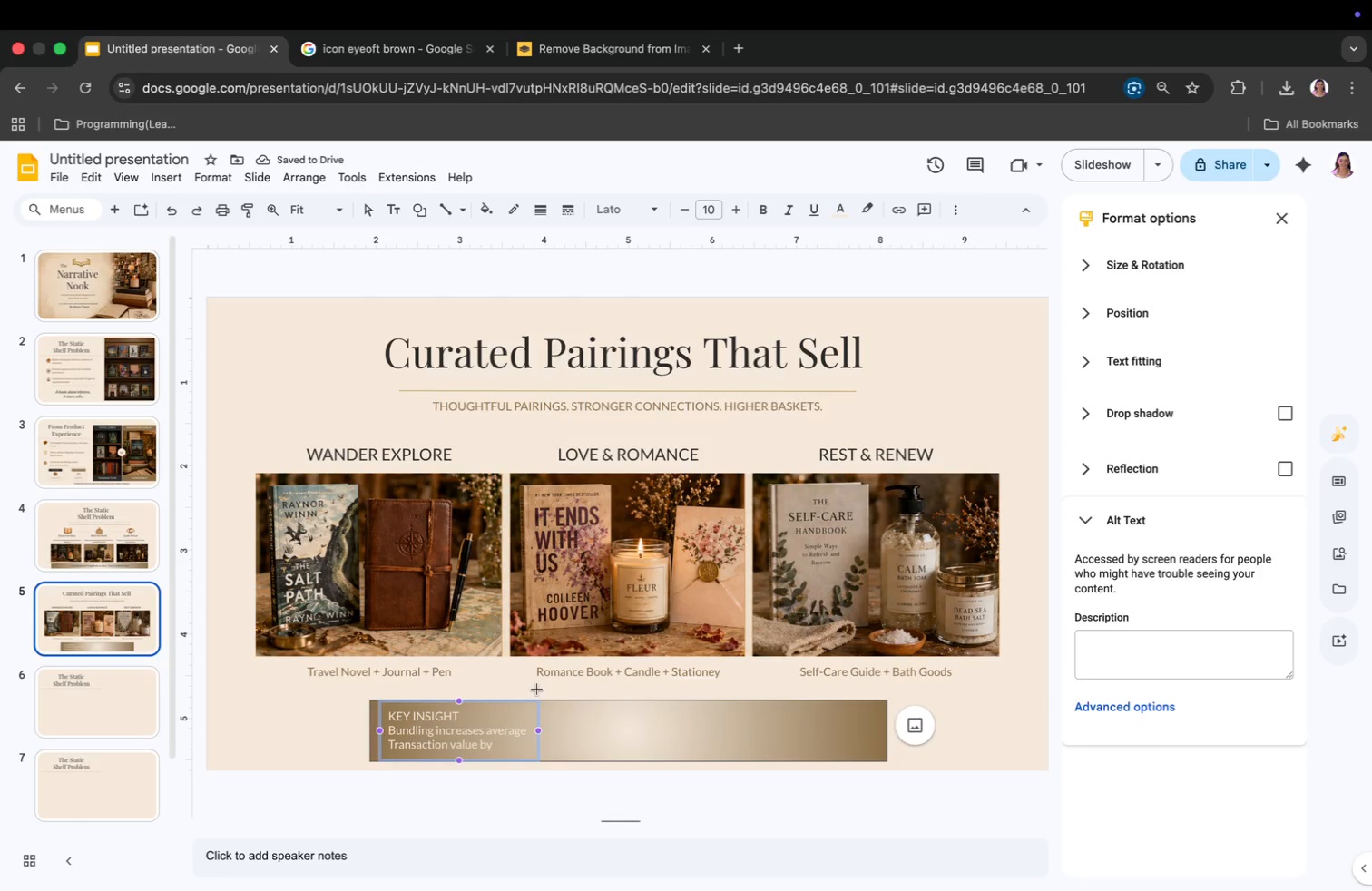 
left_click([547, 703])
 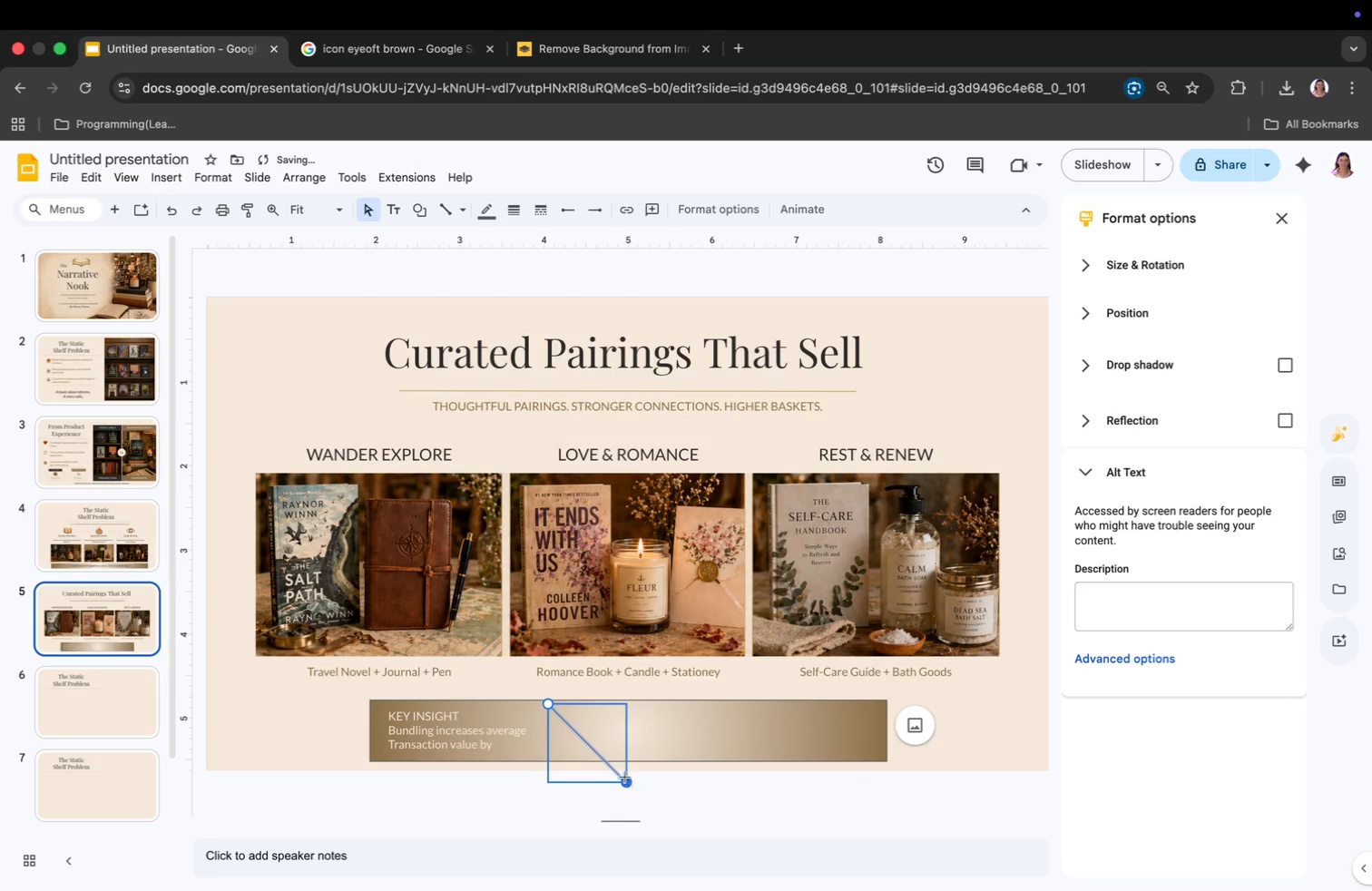 
left_click_drag(start_coordinate=[624, 778], to_coordinate=[546, 762])
 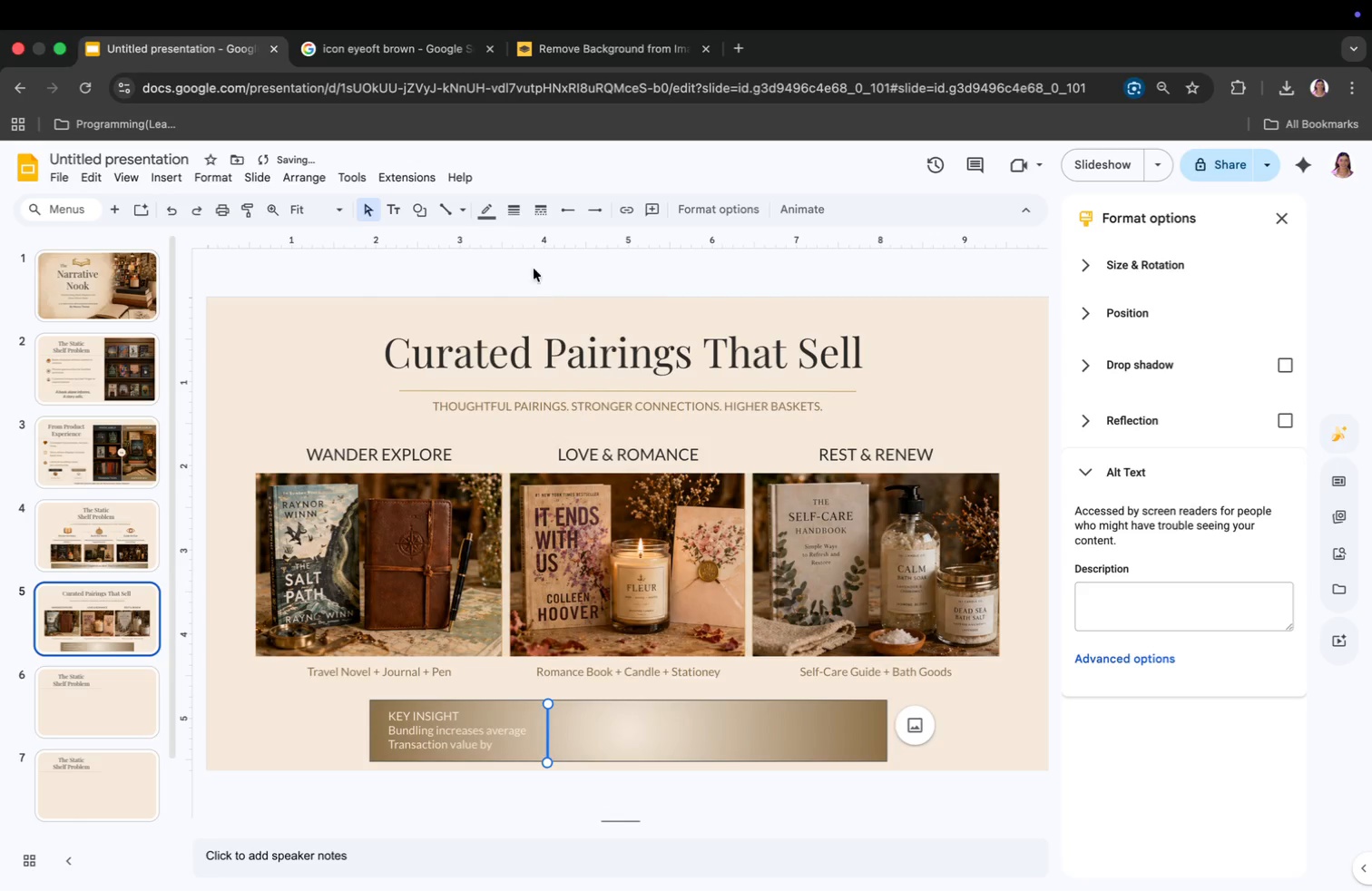 
left_click([483, 218])
 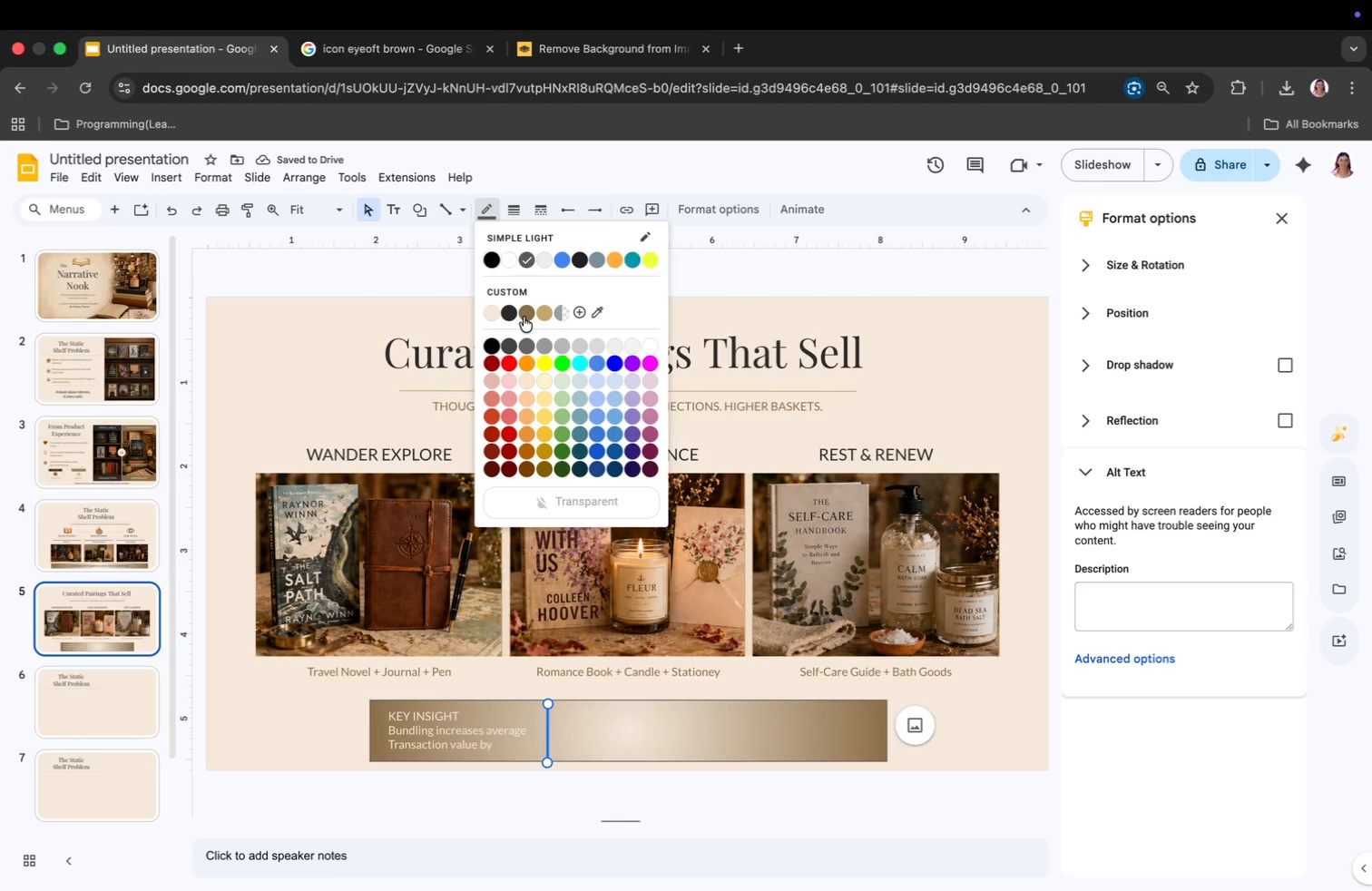 
left_click([524, 317])
 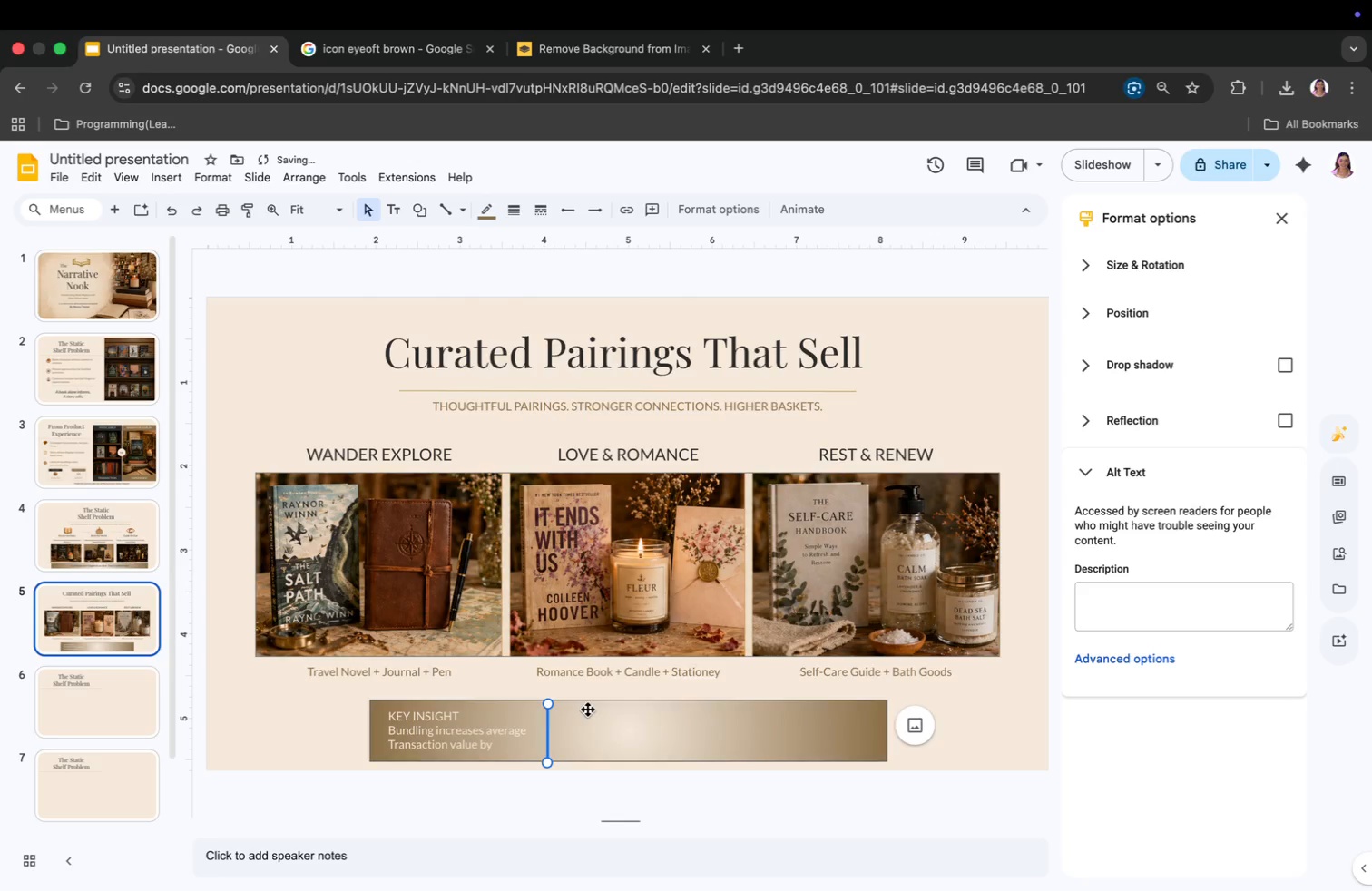 
left_click([589, 729])
 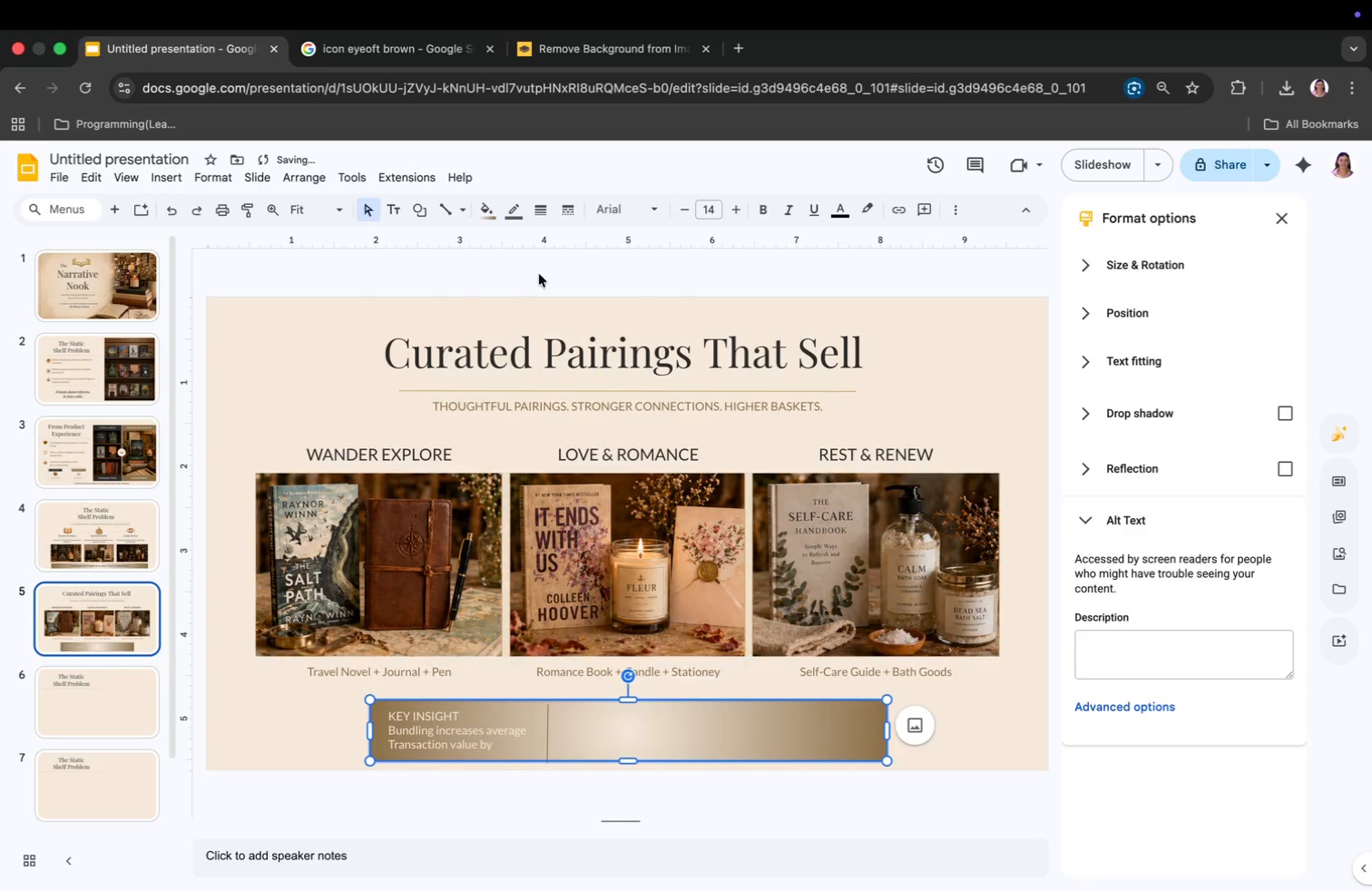 
left_click([517, 211])
 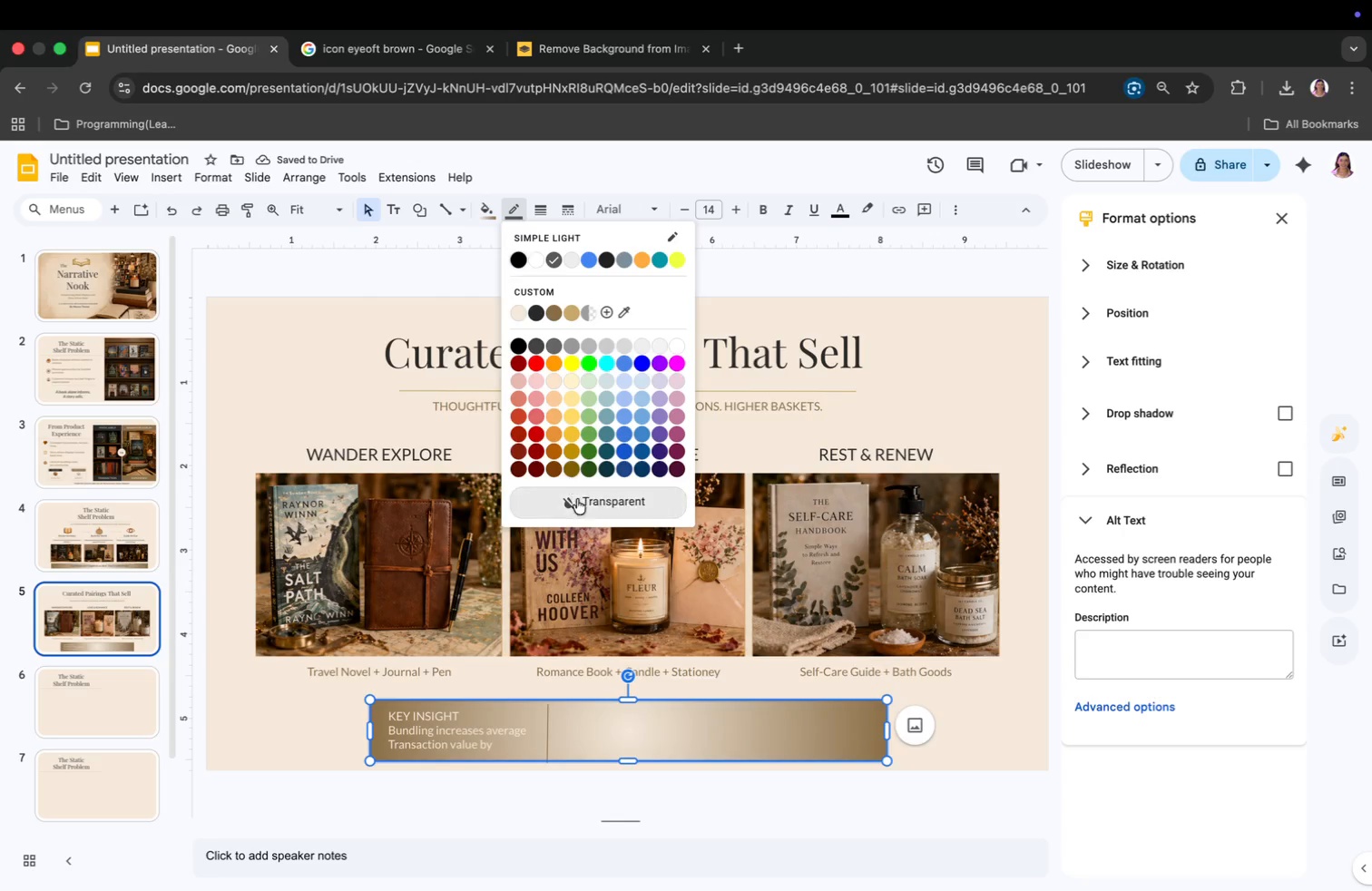 
left_click([579, 502])
 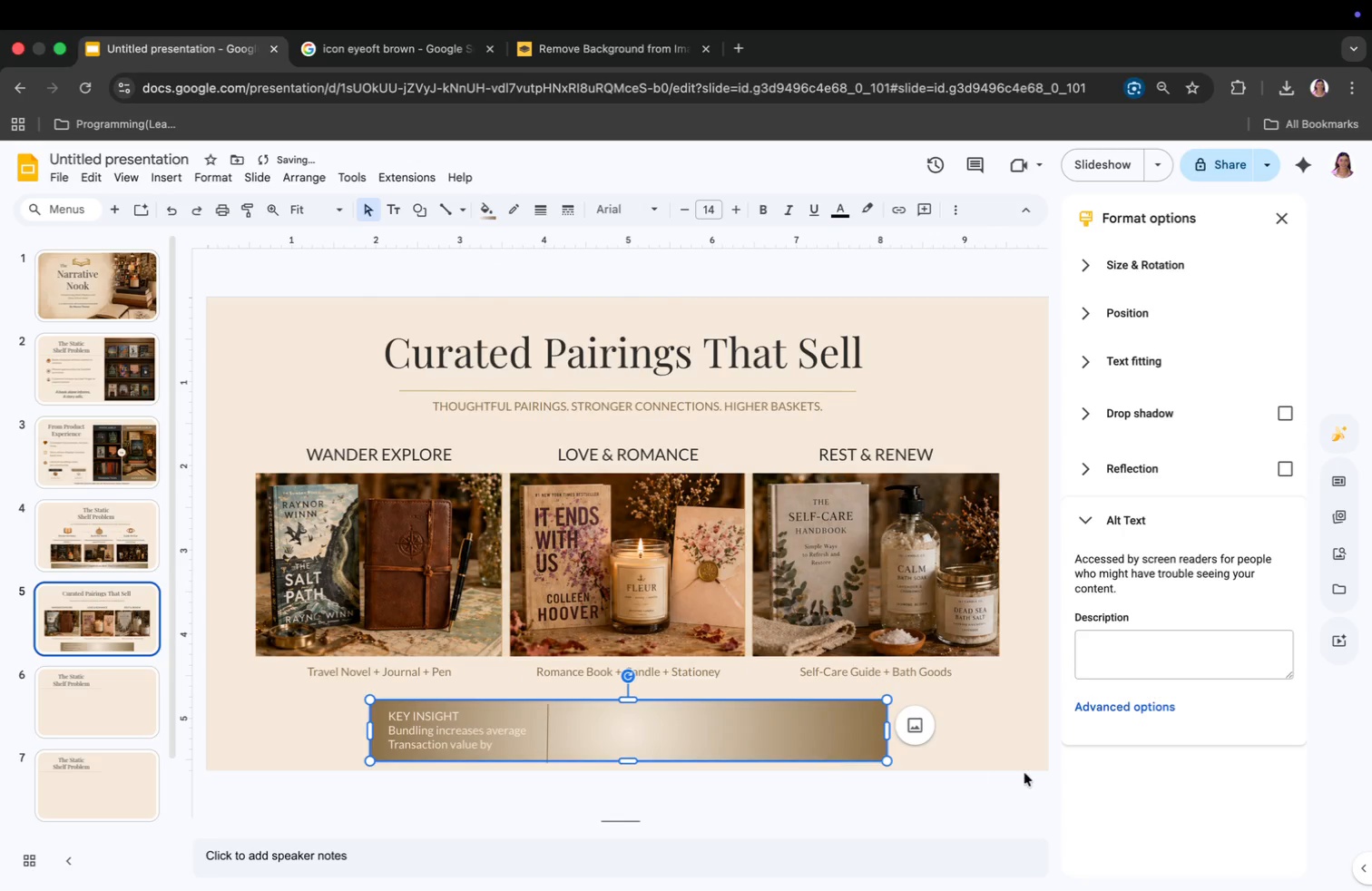 
left_click([984, 739])
 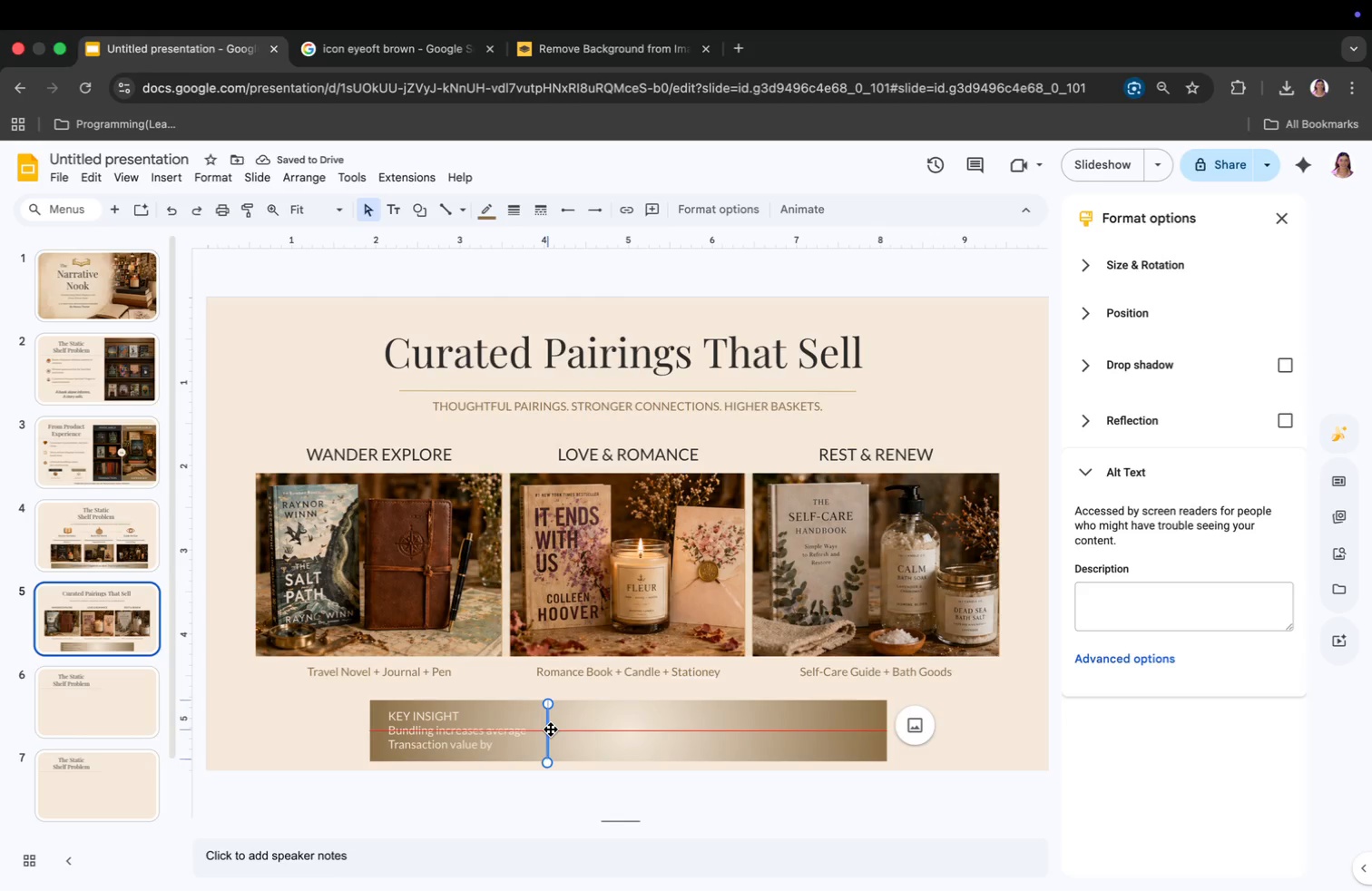 
wait(5.31)
 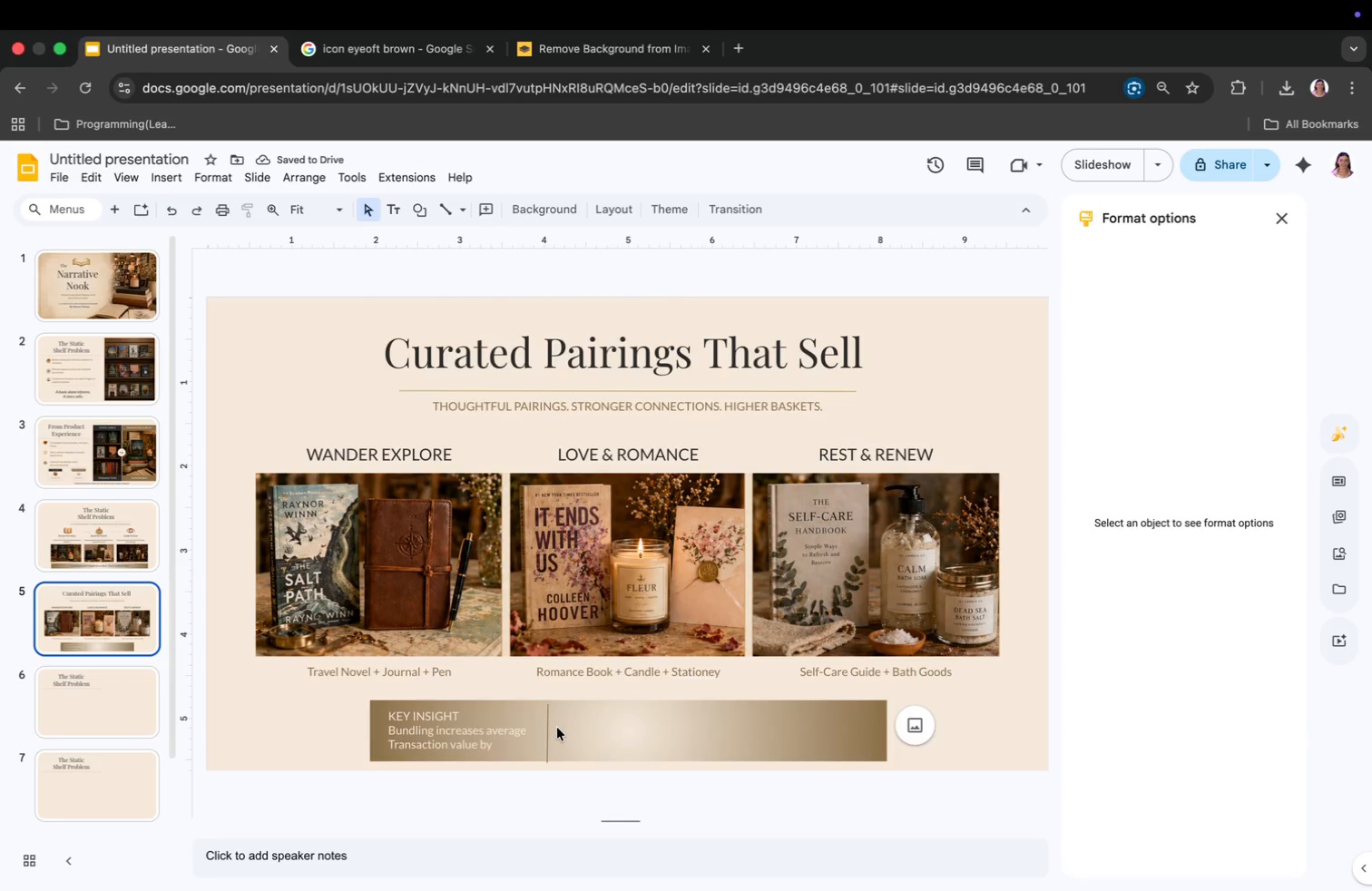 
left_click([970, 750])
 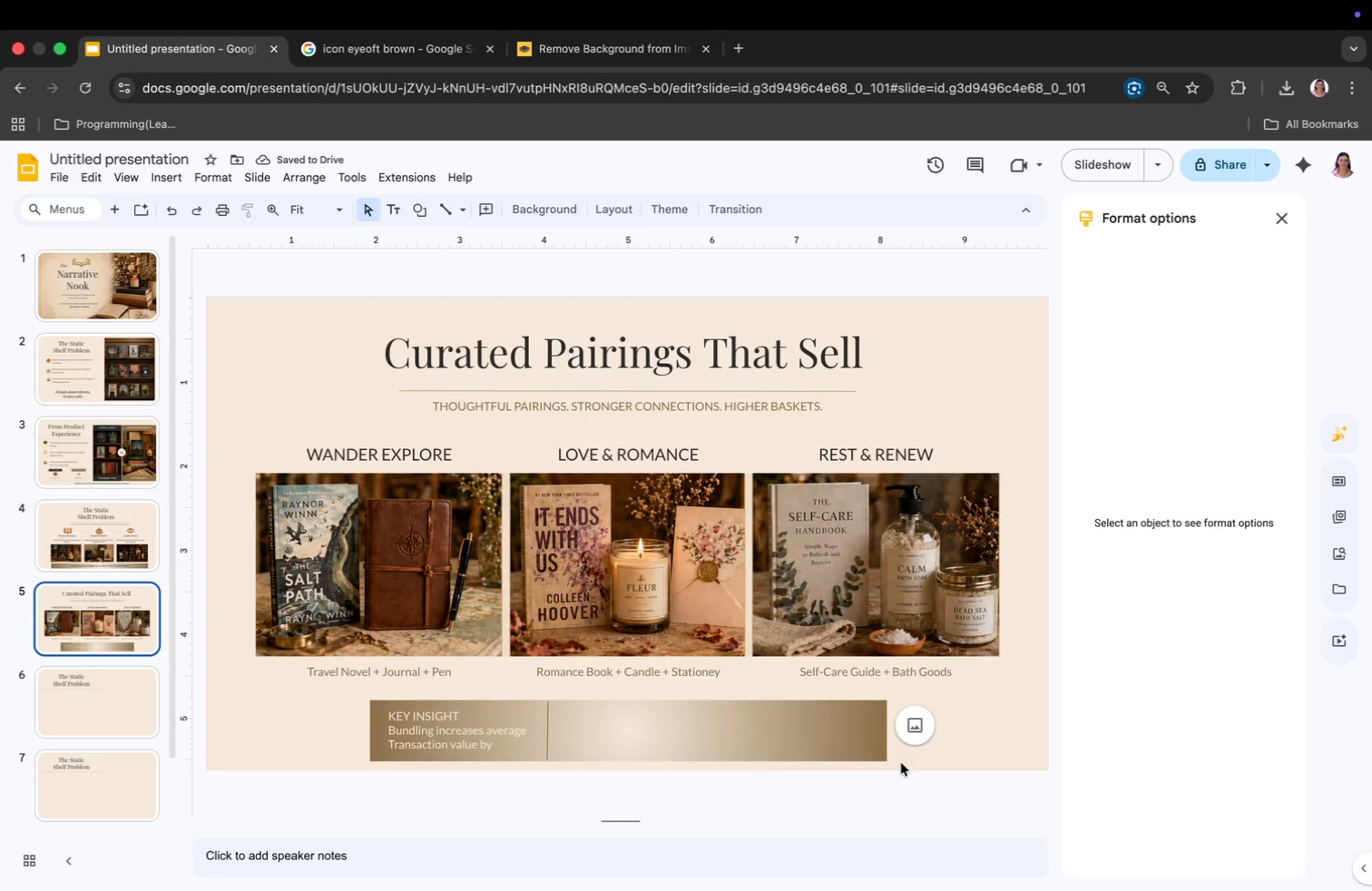 
left_click([420, 730])
 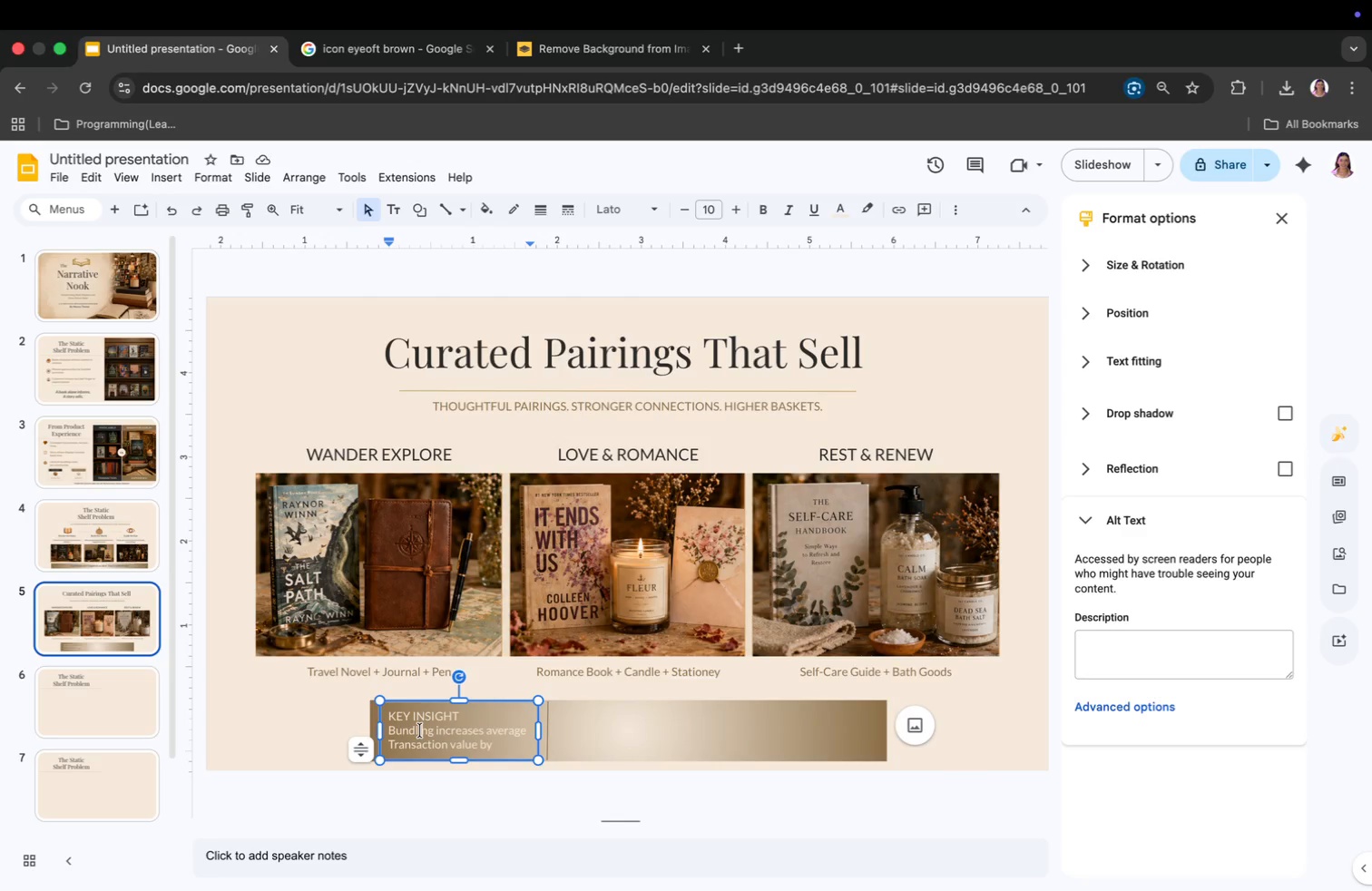 
key(Meta+CommandLeft)
 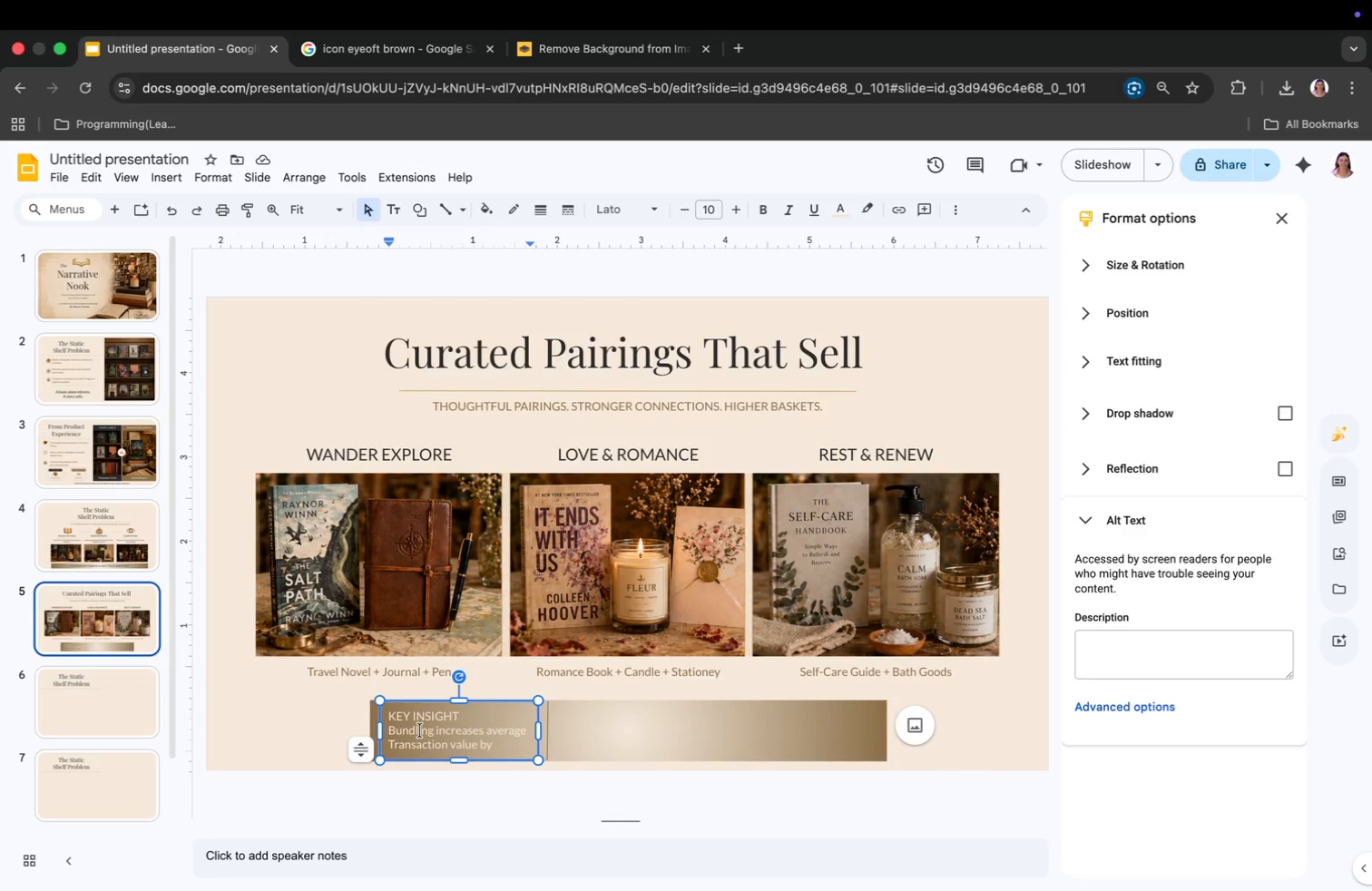 
key(Meta+A)
 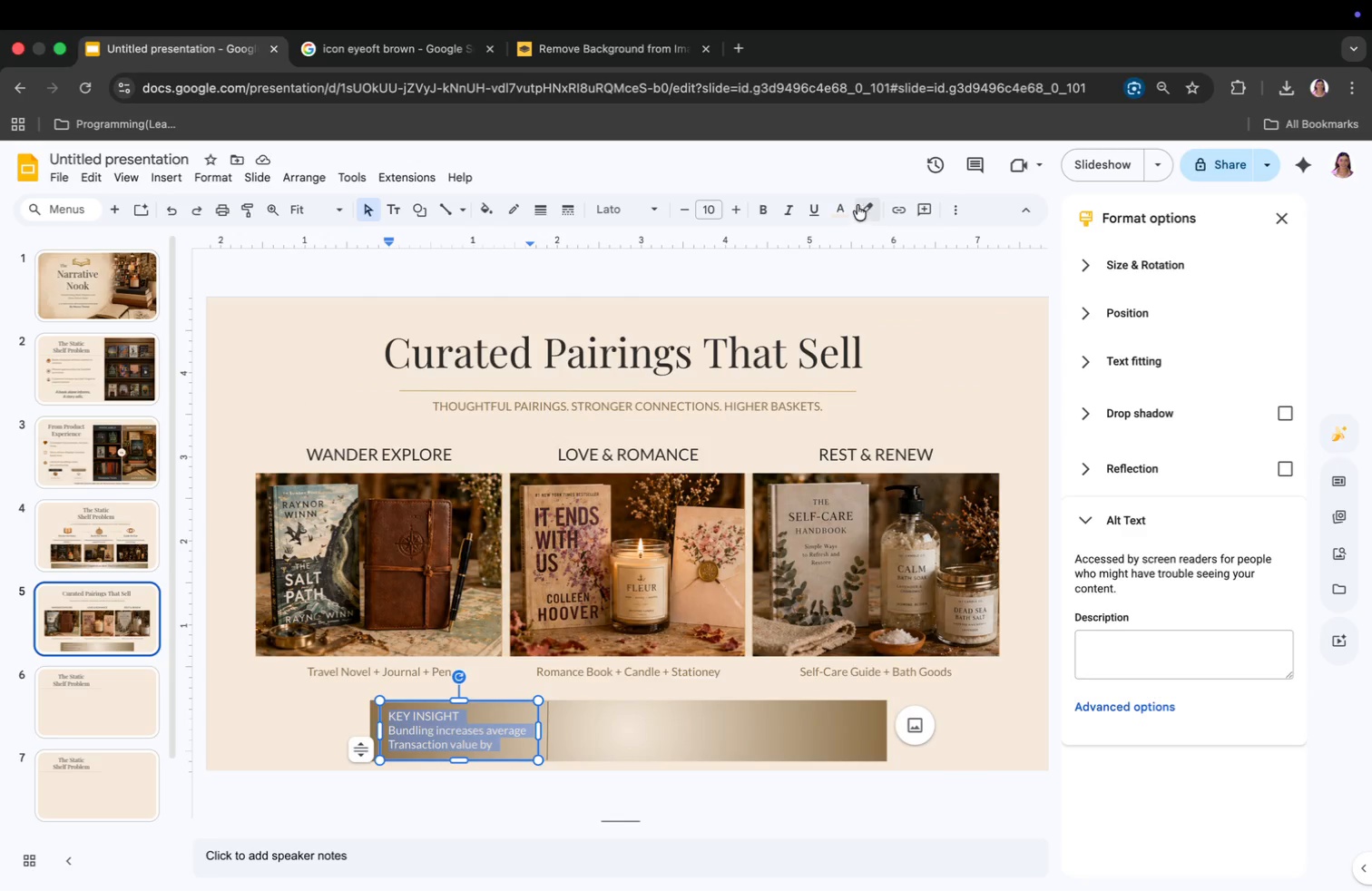 
left_click_drag(start_coordinate=[846, 200], to_coordinate=[844, 207])
 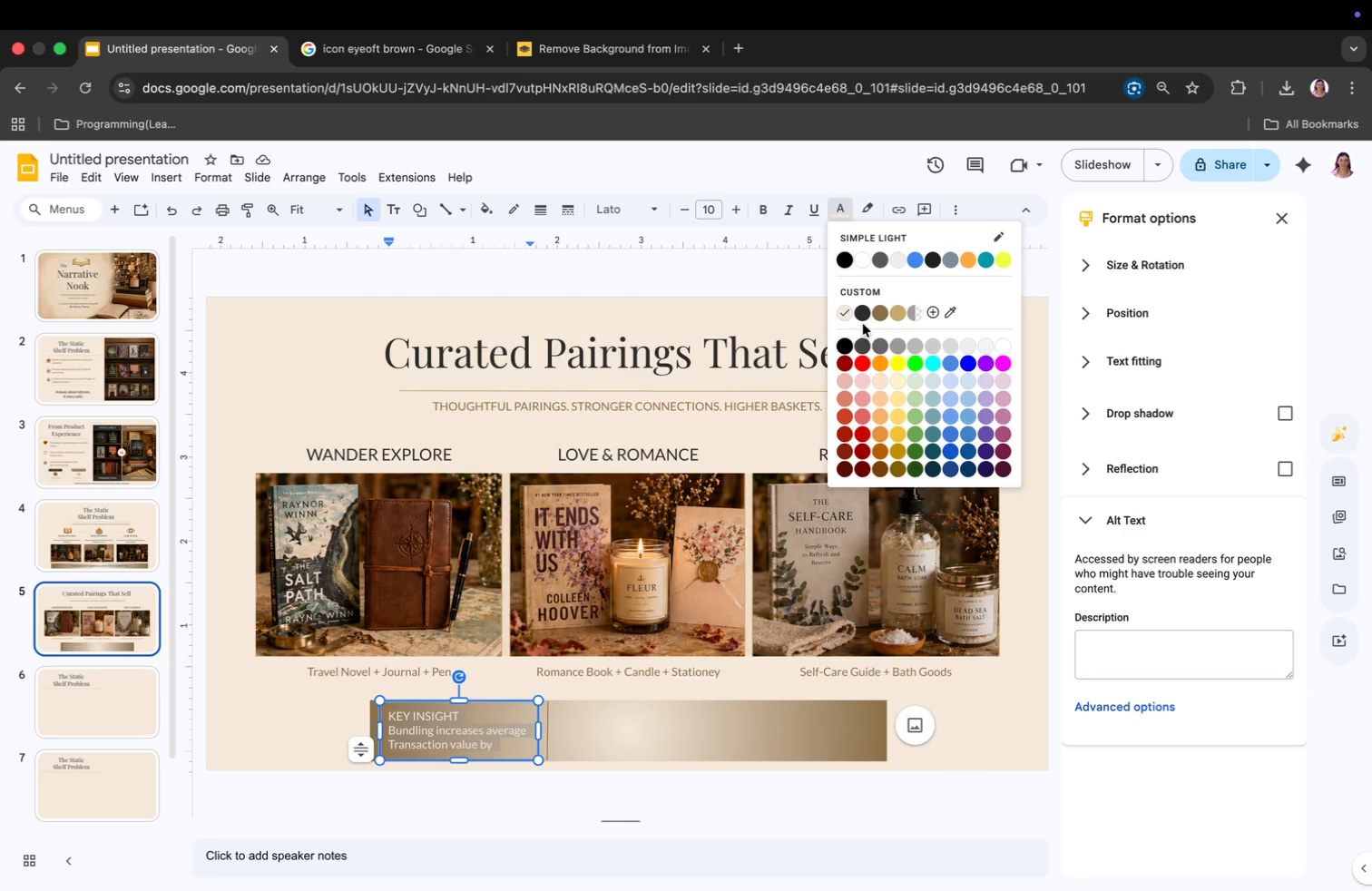 
left_click([863, 315])
 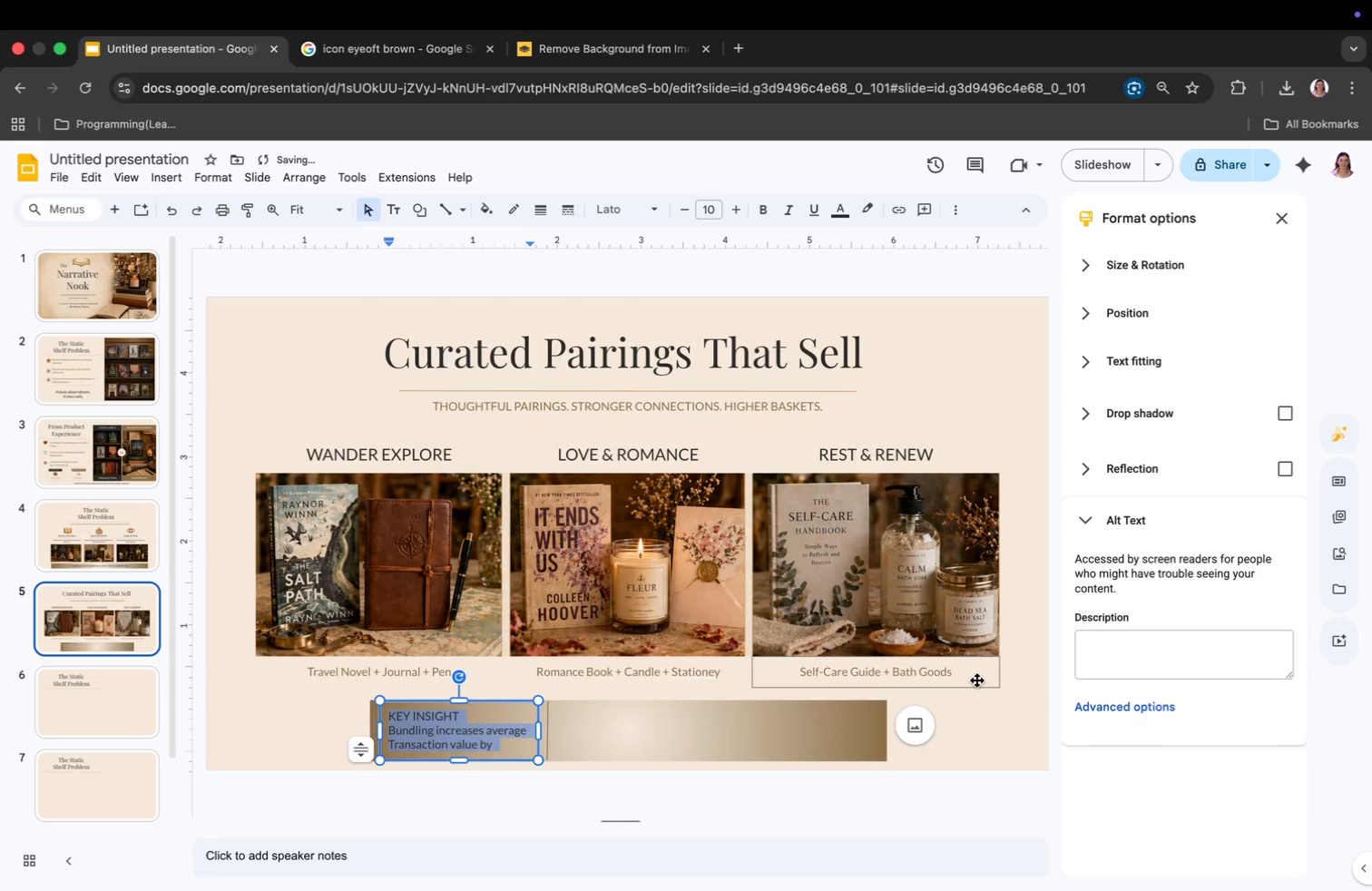 
left_click([994, 743])
 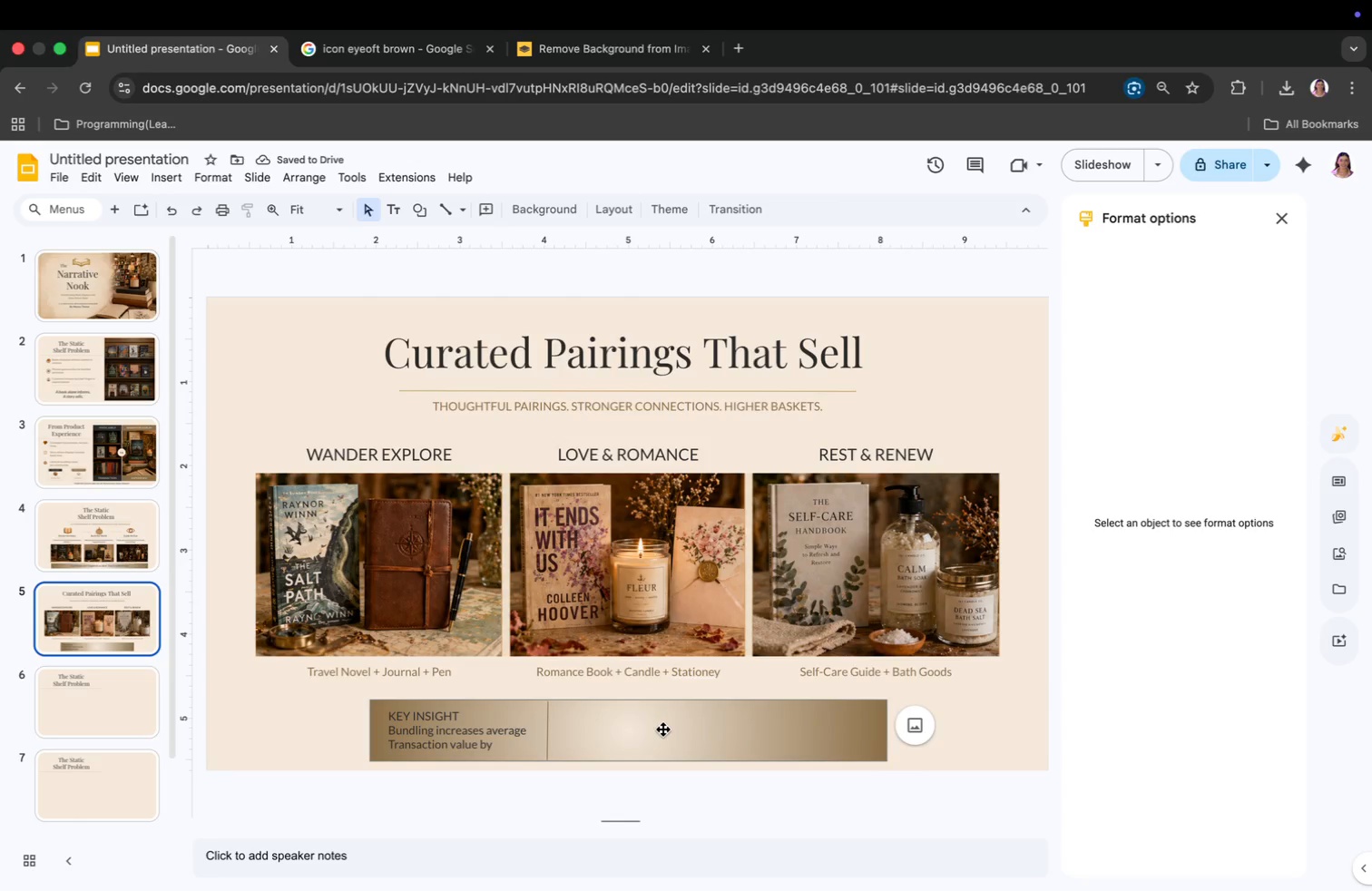 
left_click([459, 730])
 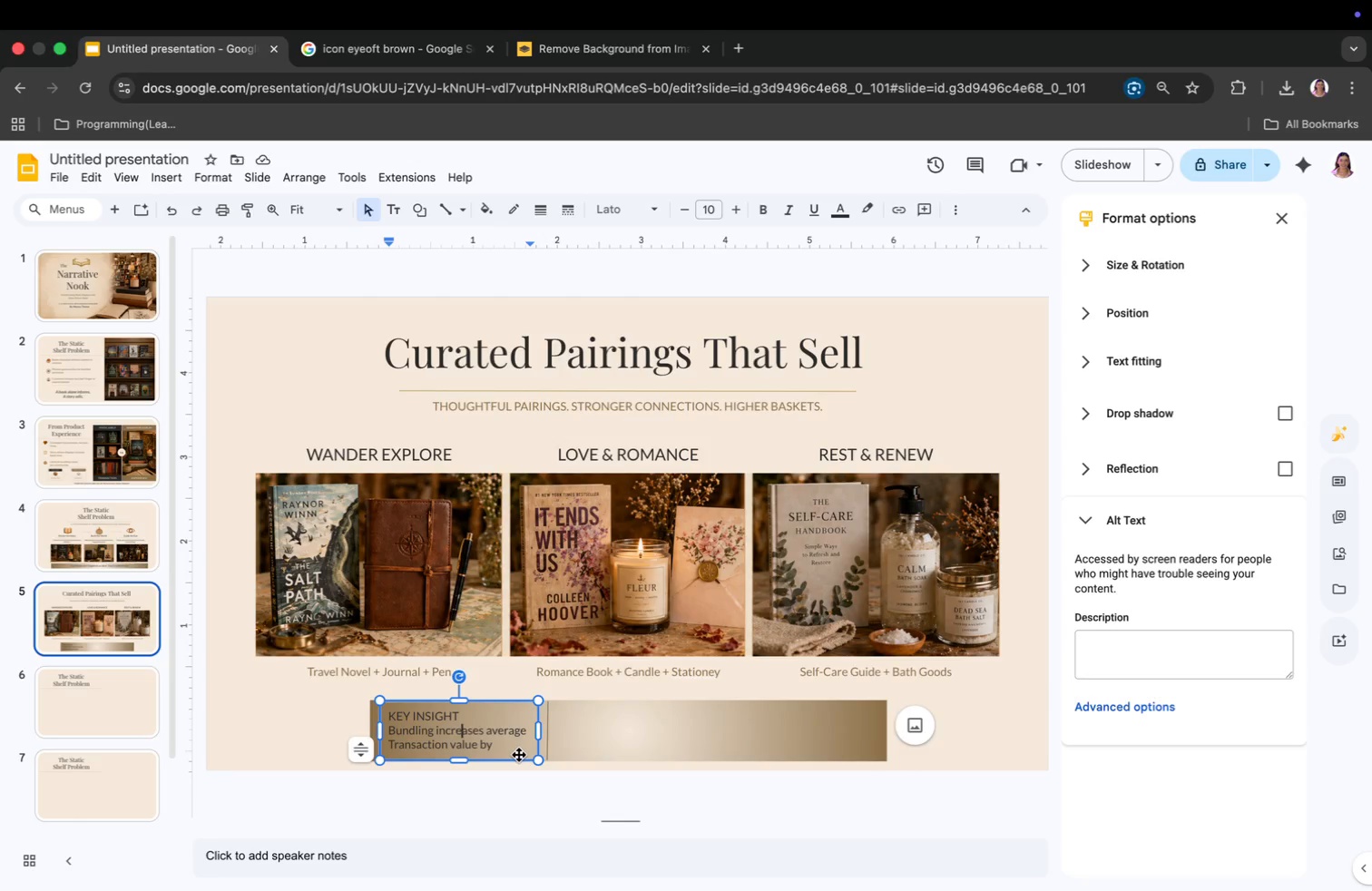 
right_click([522, 757])
 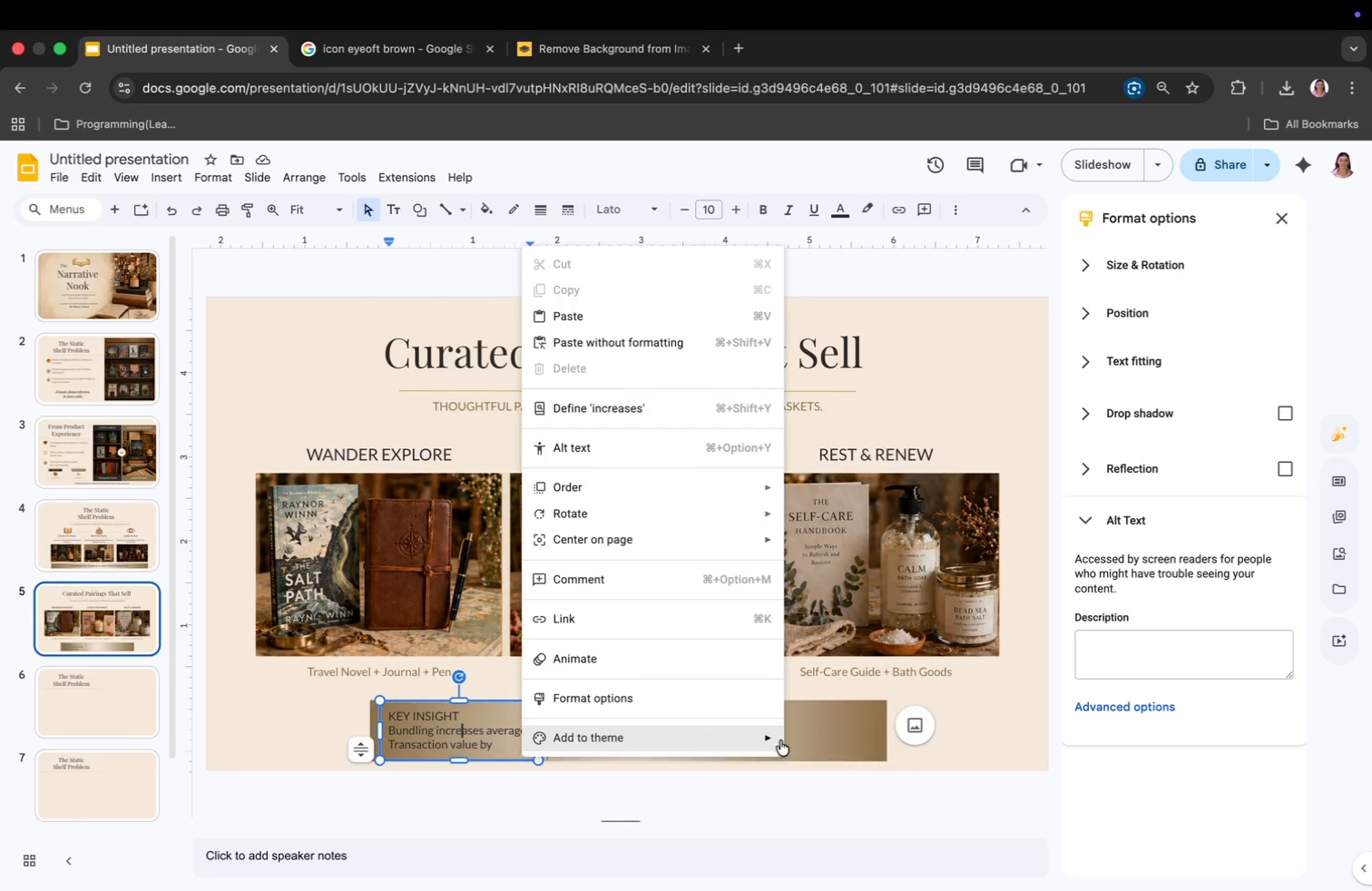 
left_click([966, 720])
 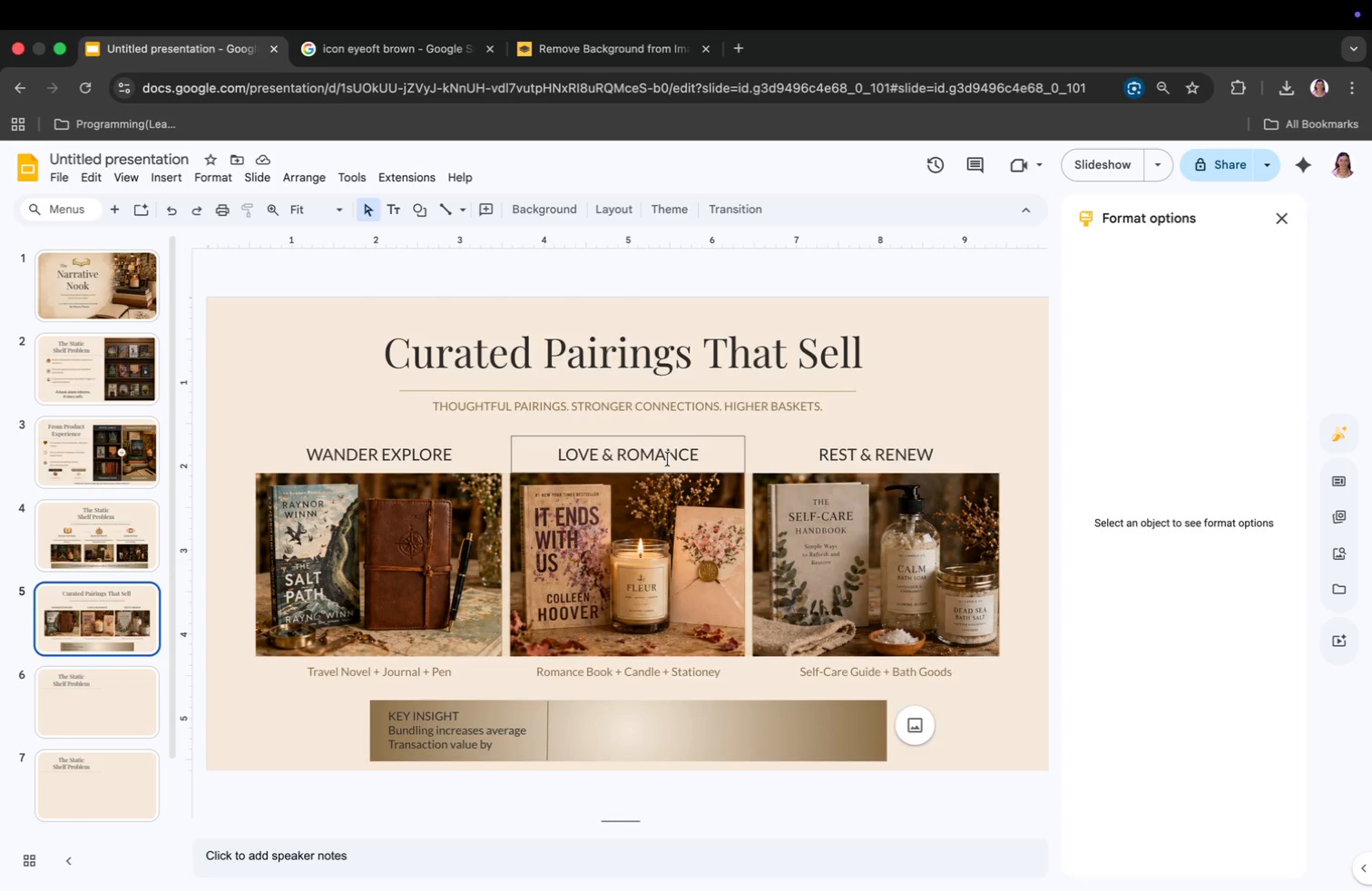 
right_click([668, 459])
 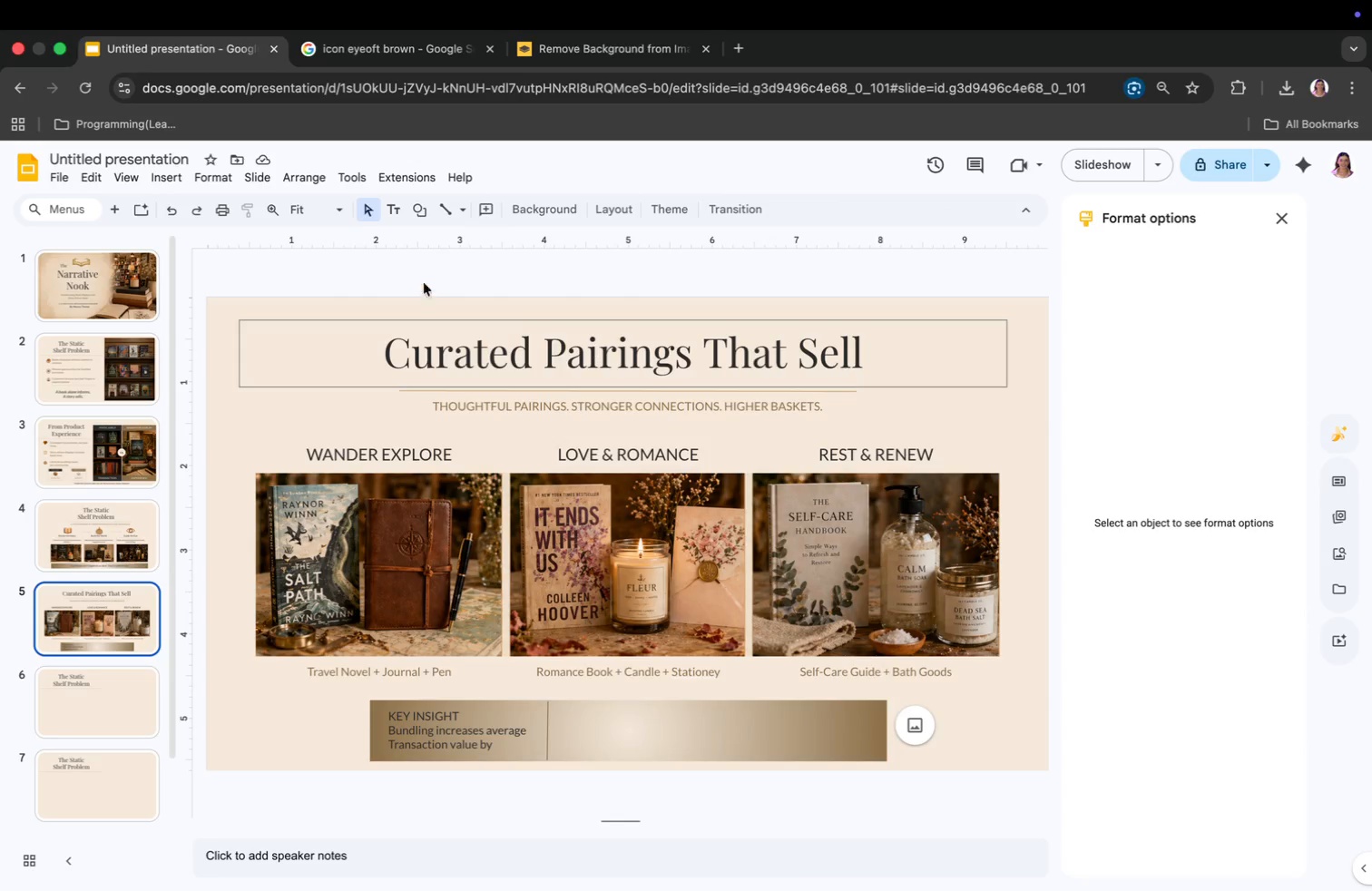 
left_click([167, 177])
 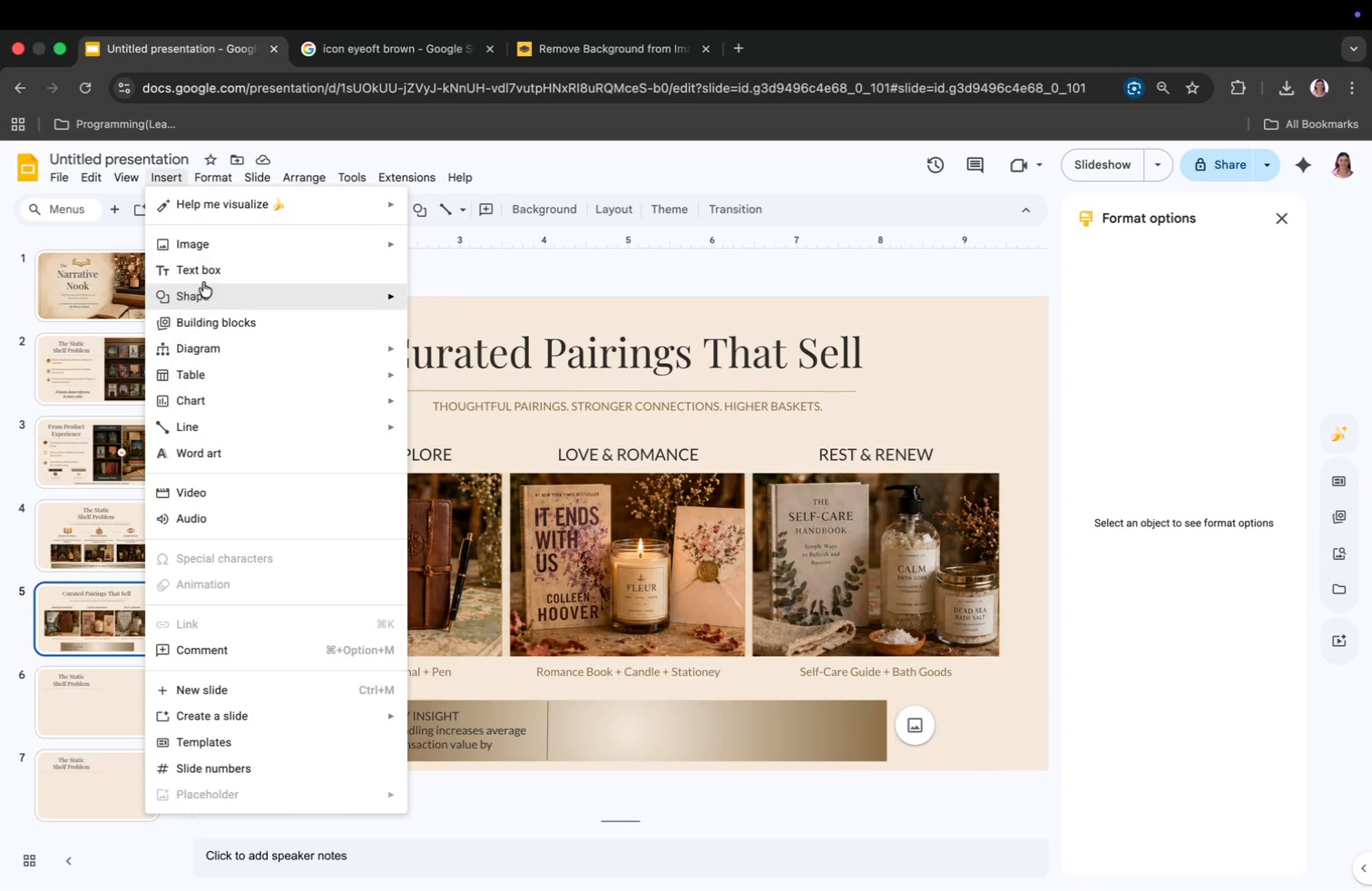 
left_click([206, 275])
 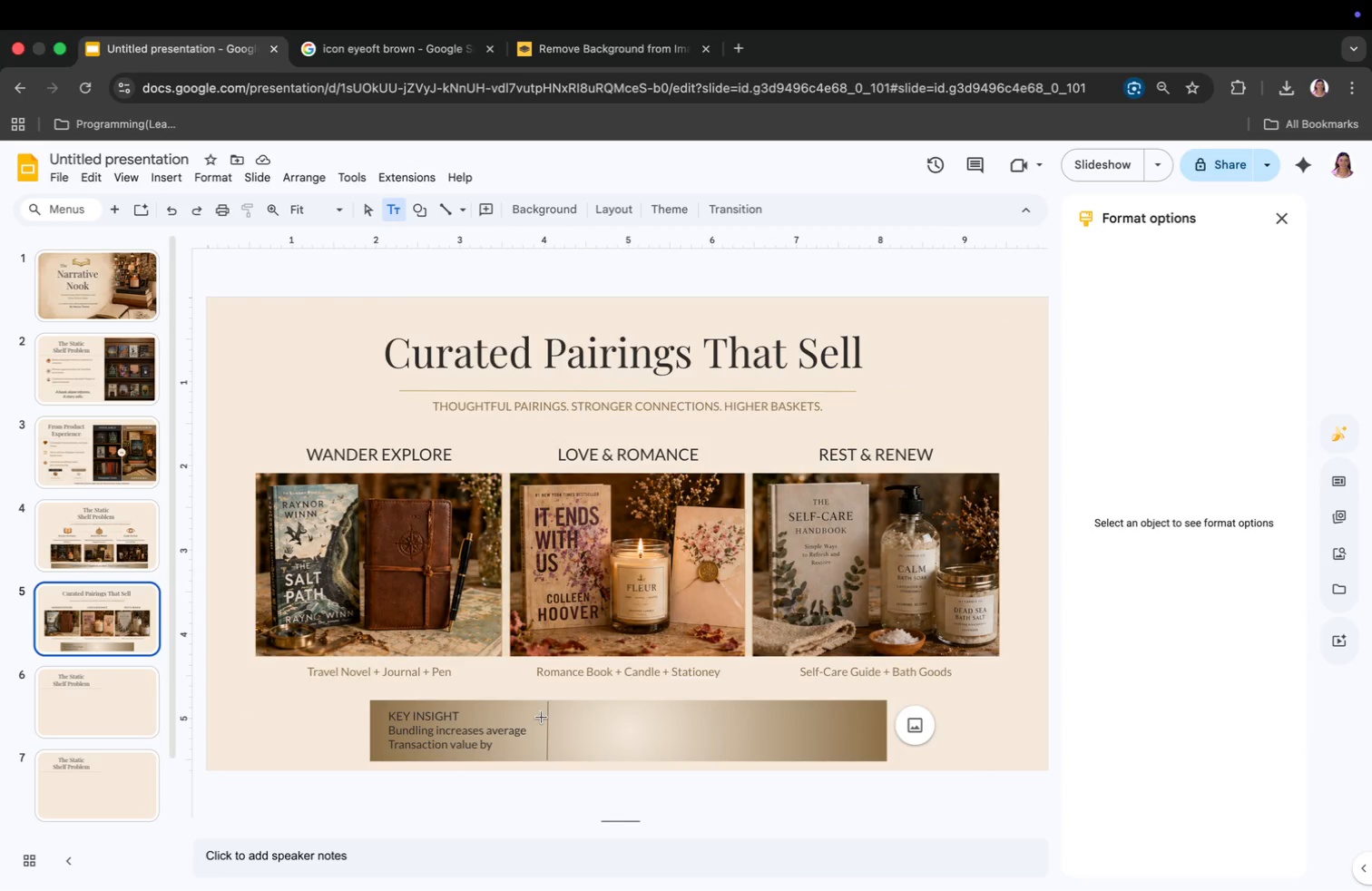 
left_click([586, 717])
 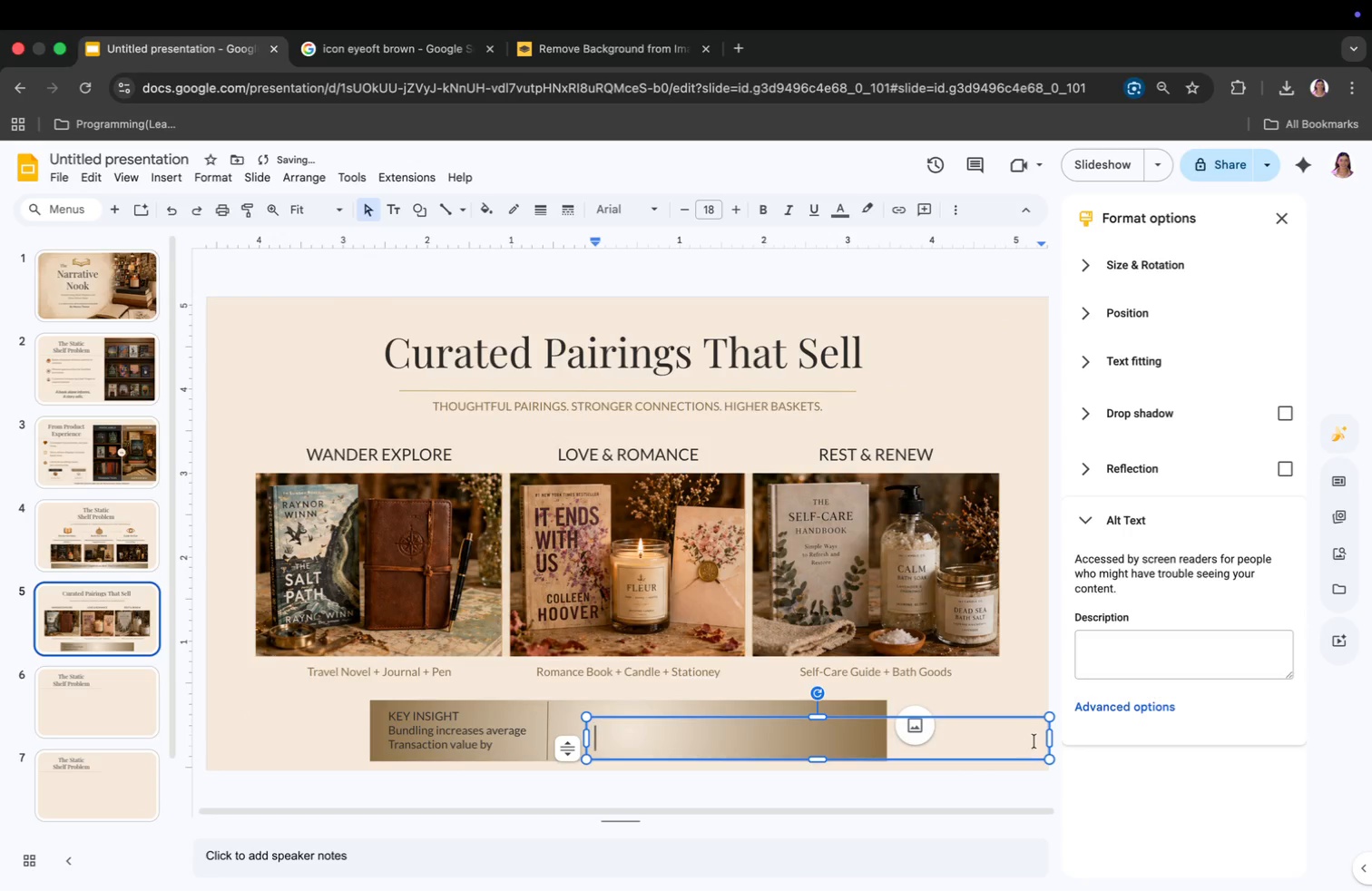 
left_click_drag(start_coordinate=[1046, 738], to_coordinate=[769, 746])
 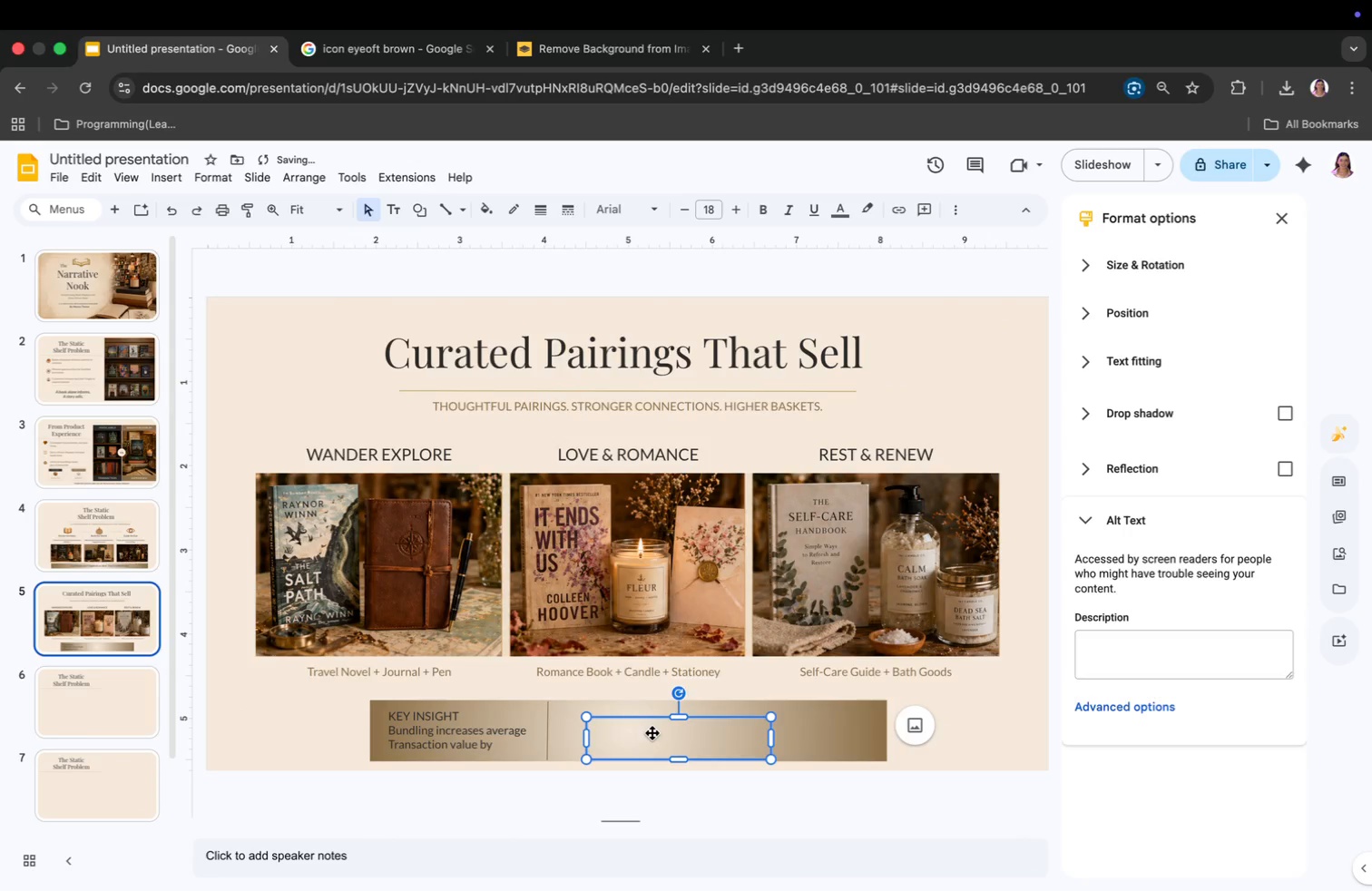 
double_click([652, 733])
 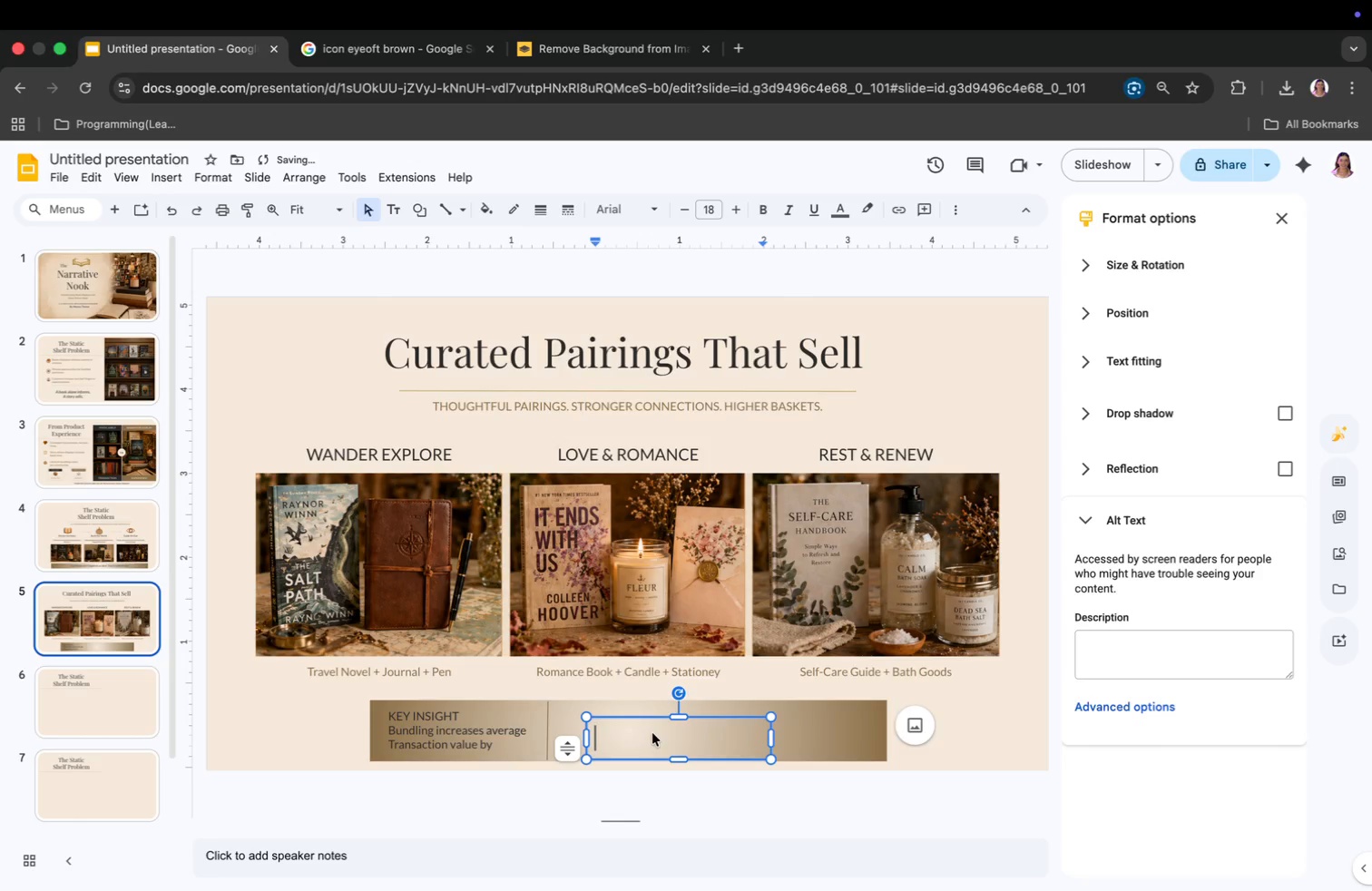 
left_click([652, 733])
 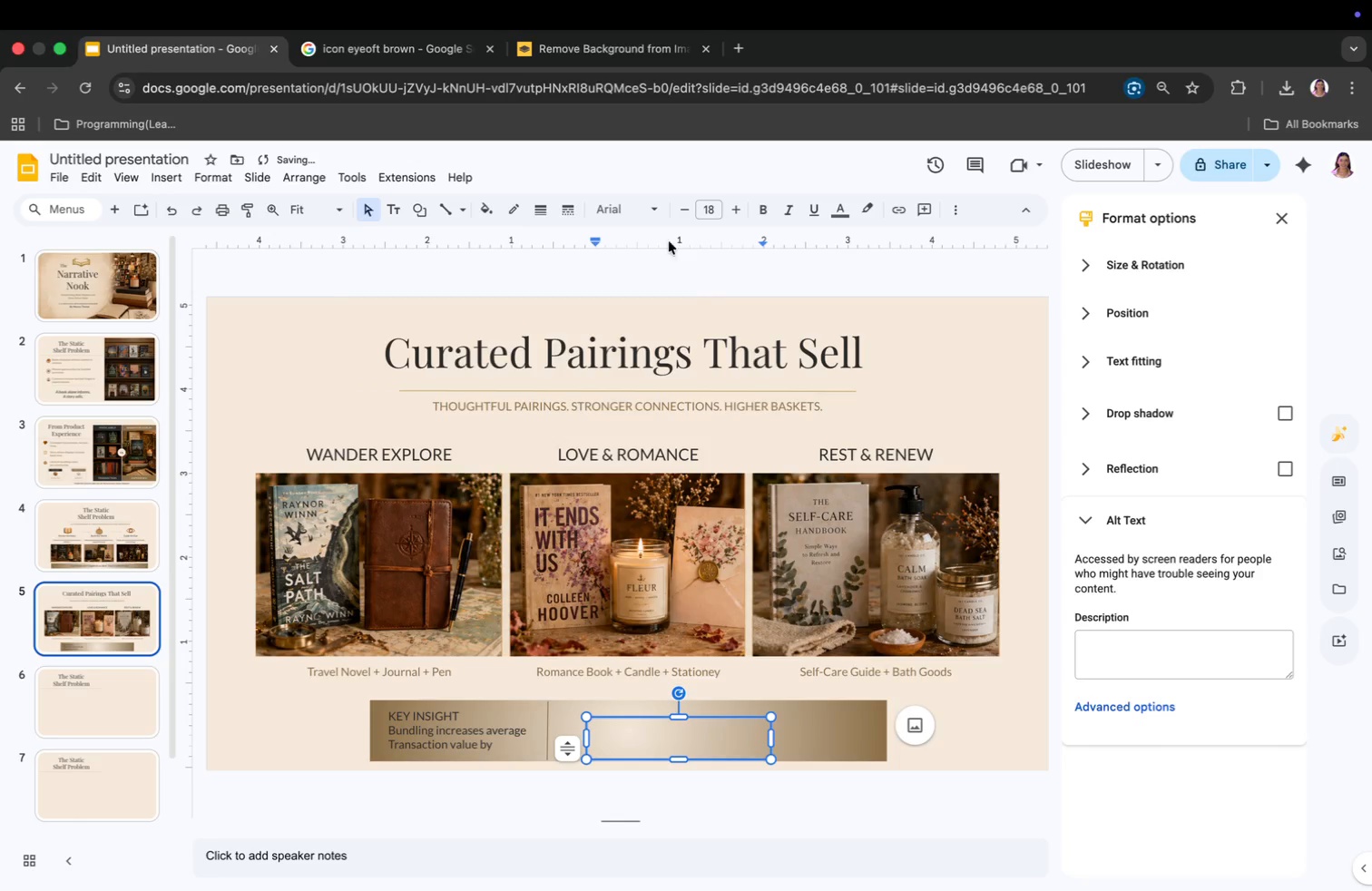 
left_click([629, 211])
 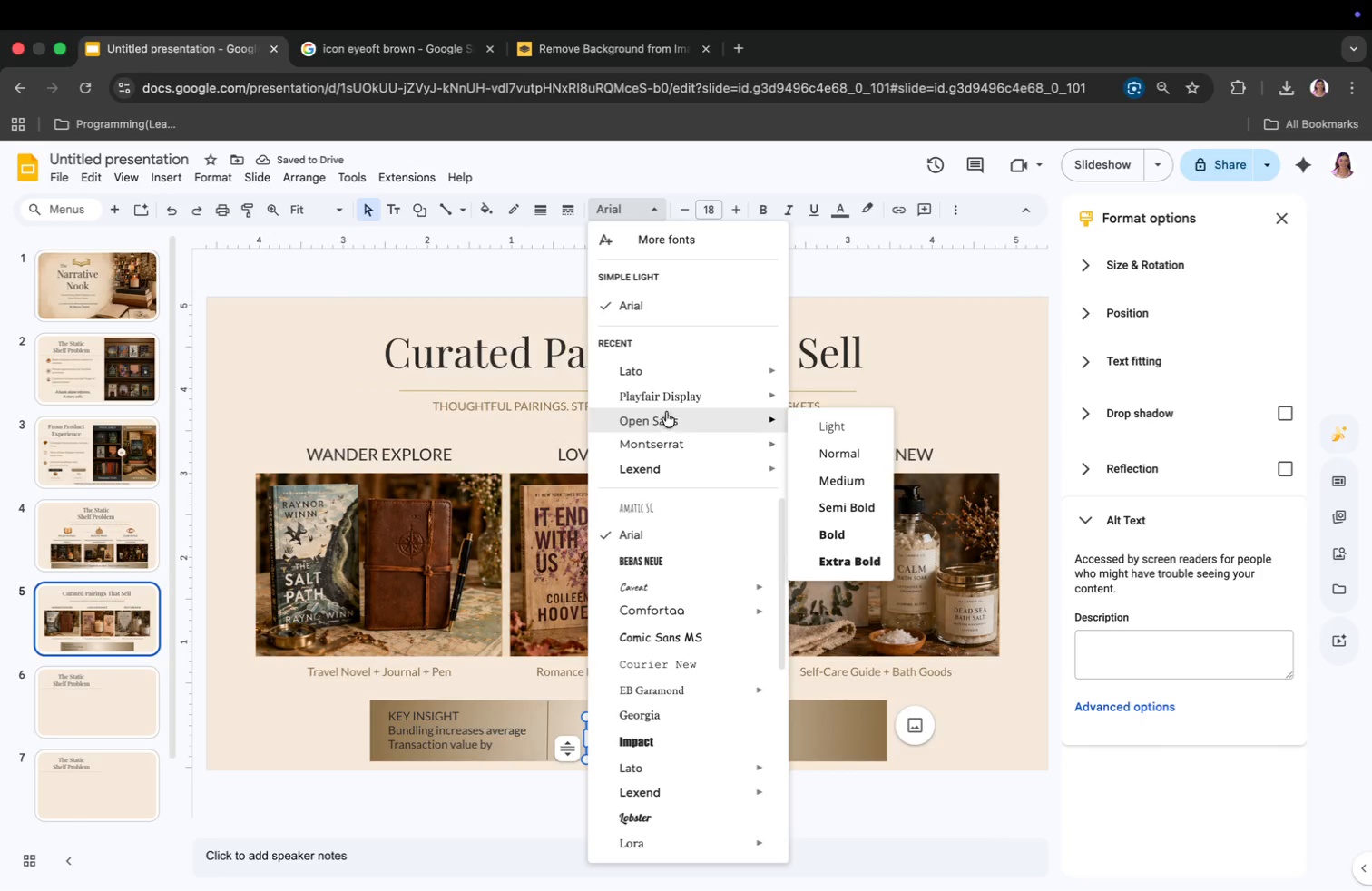 
left_click([671, 362])
 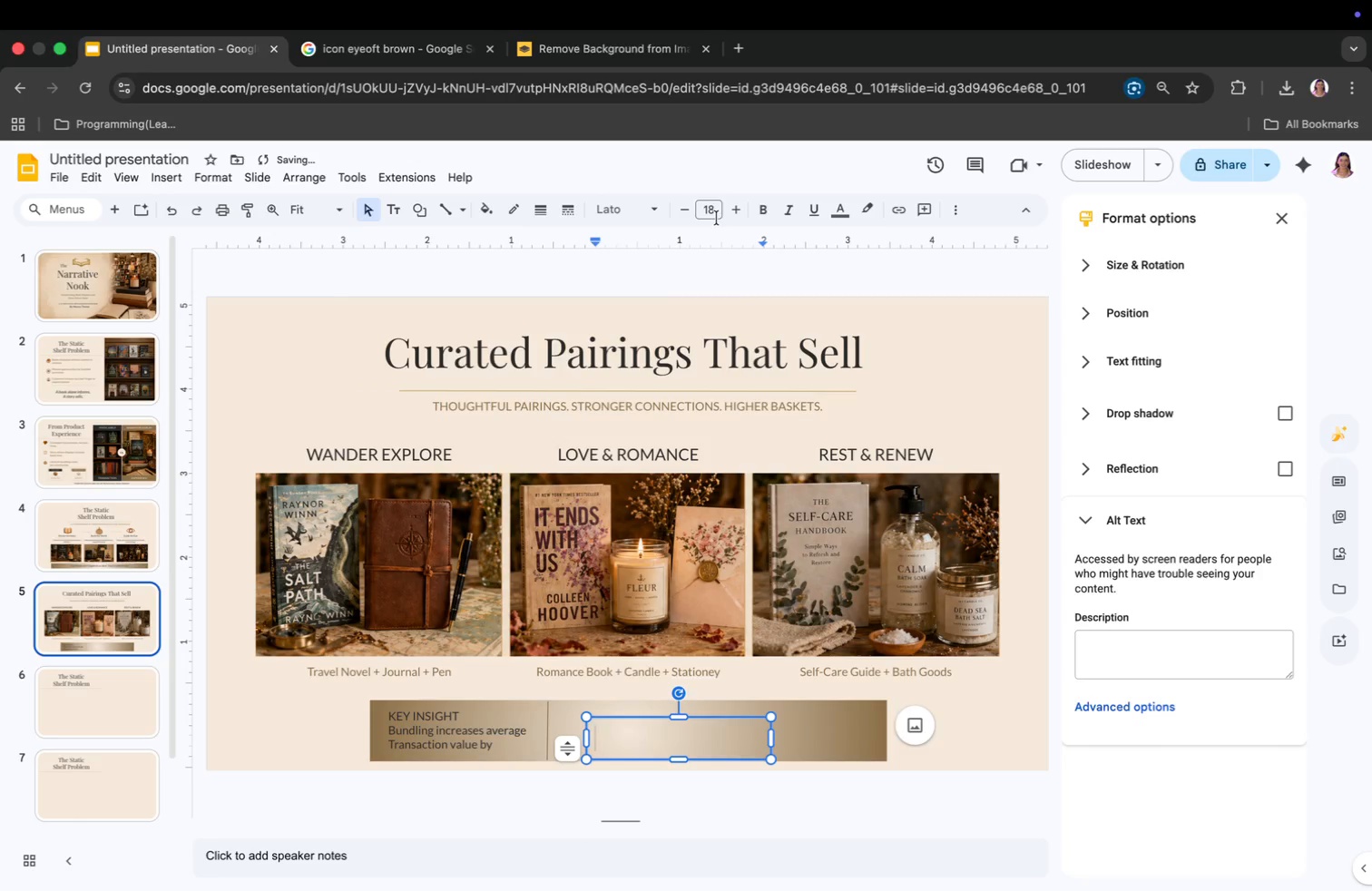 
left_click([717, 217])
 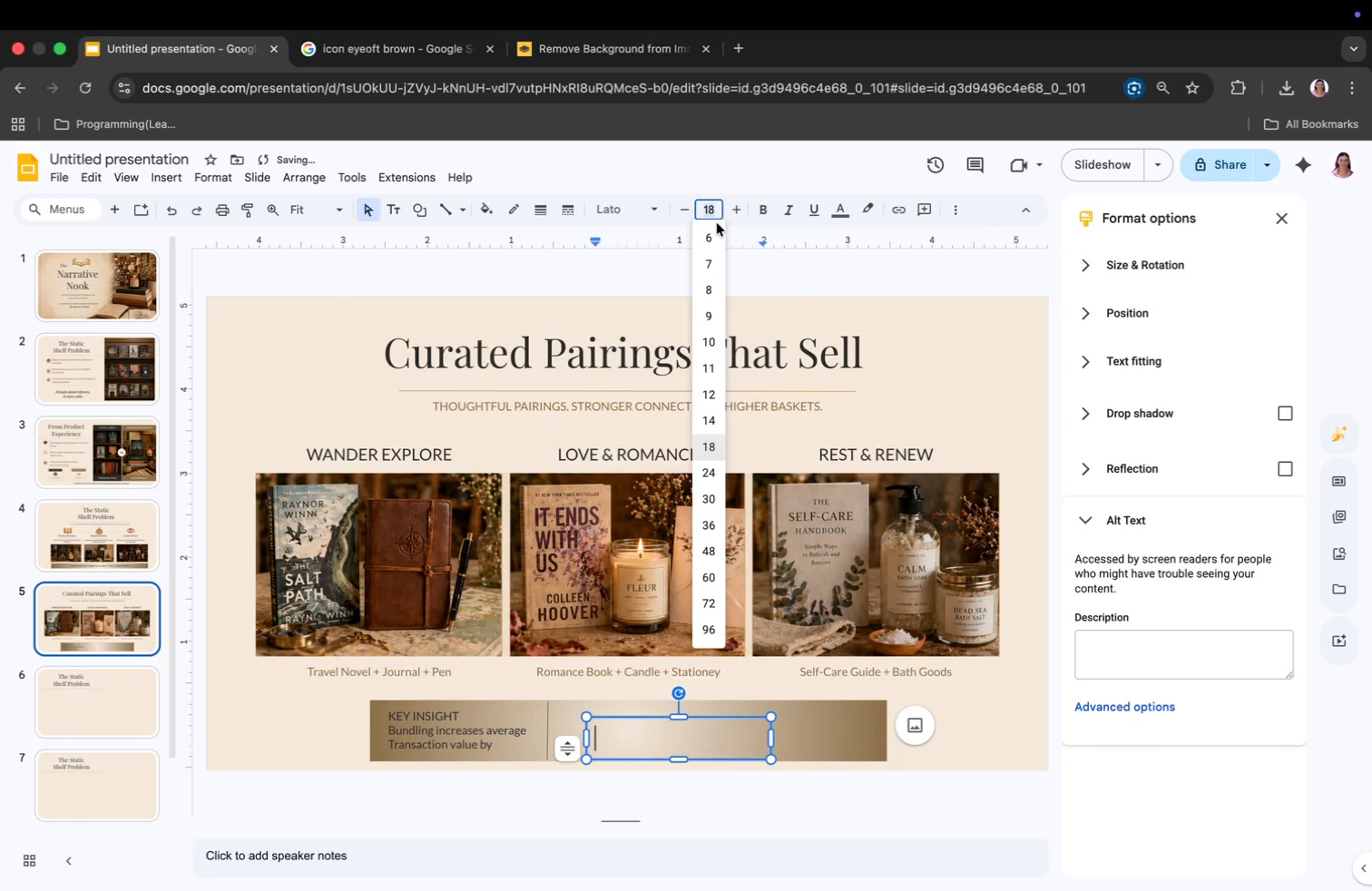 
type(25)
 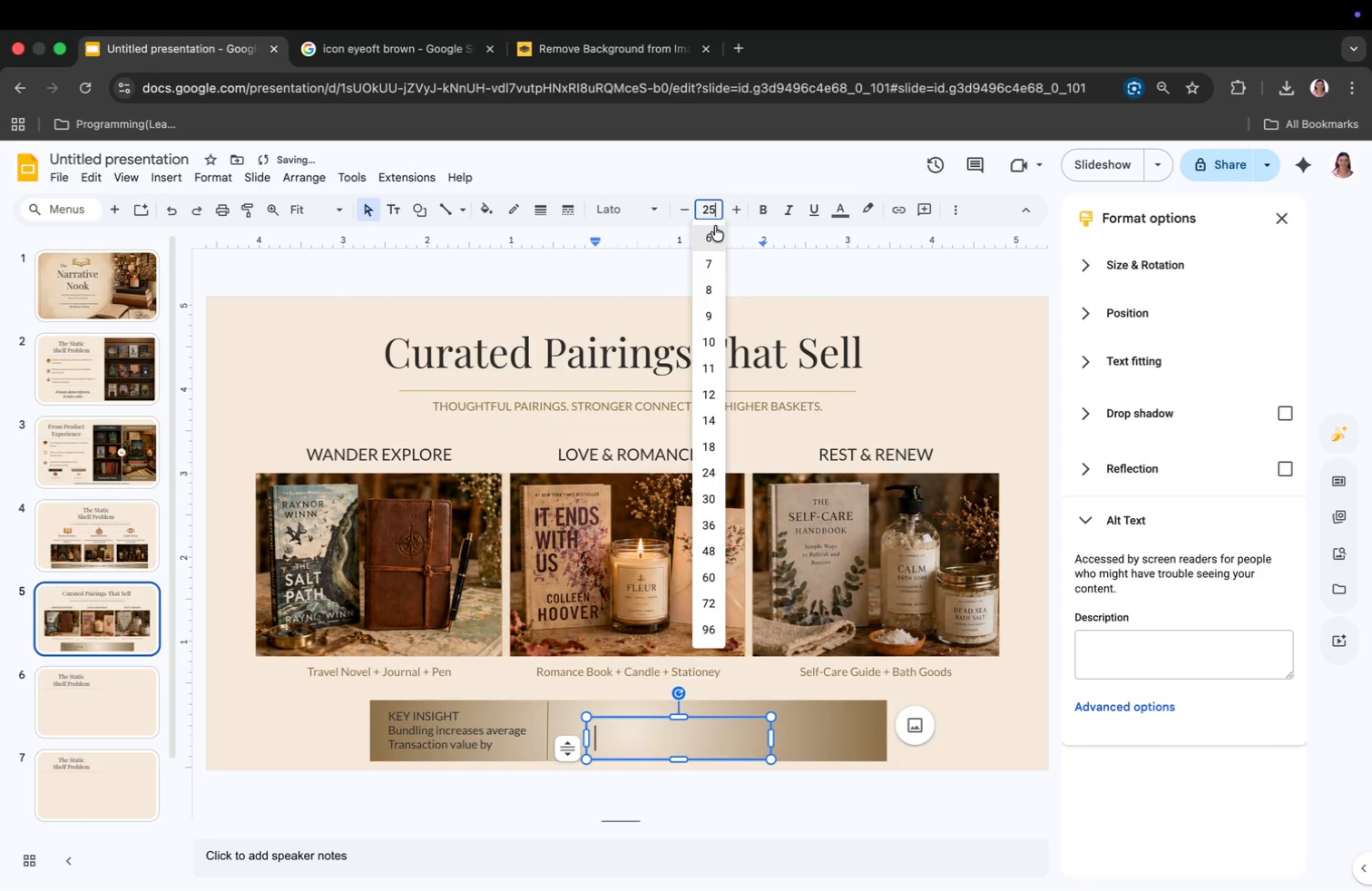 
key(Enter)
 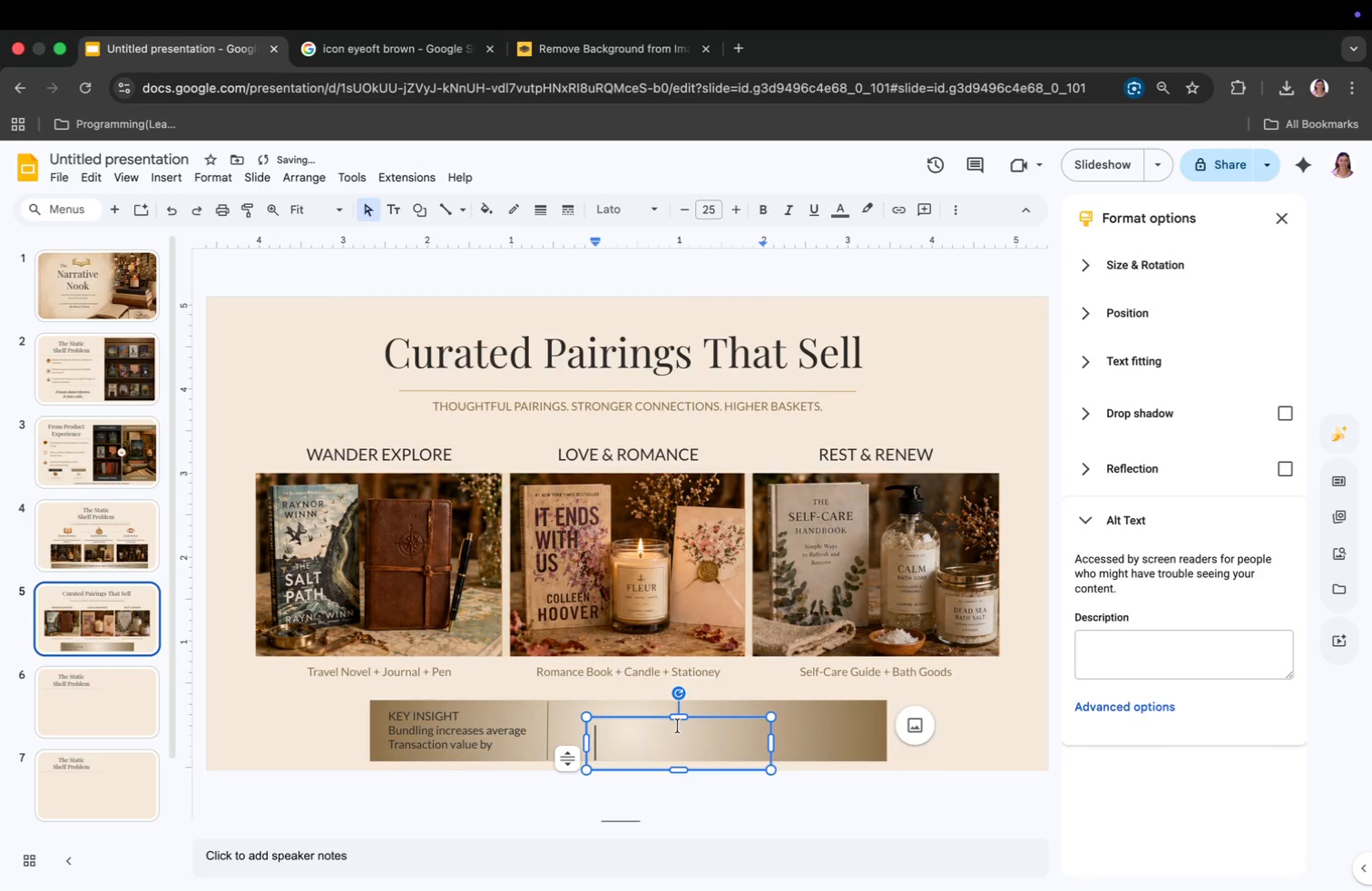 
left_click_drag(start_coordinate=[679, 721], to_coordinate=[671, 711])
 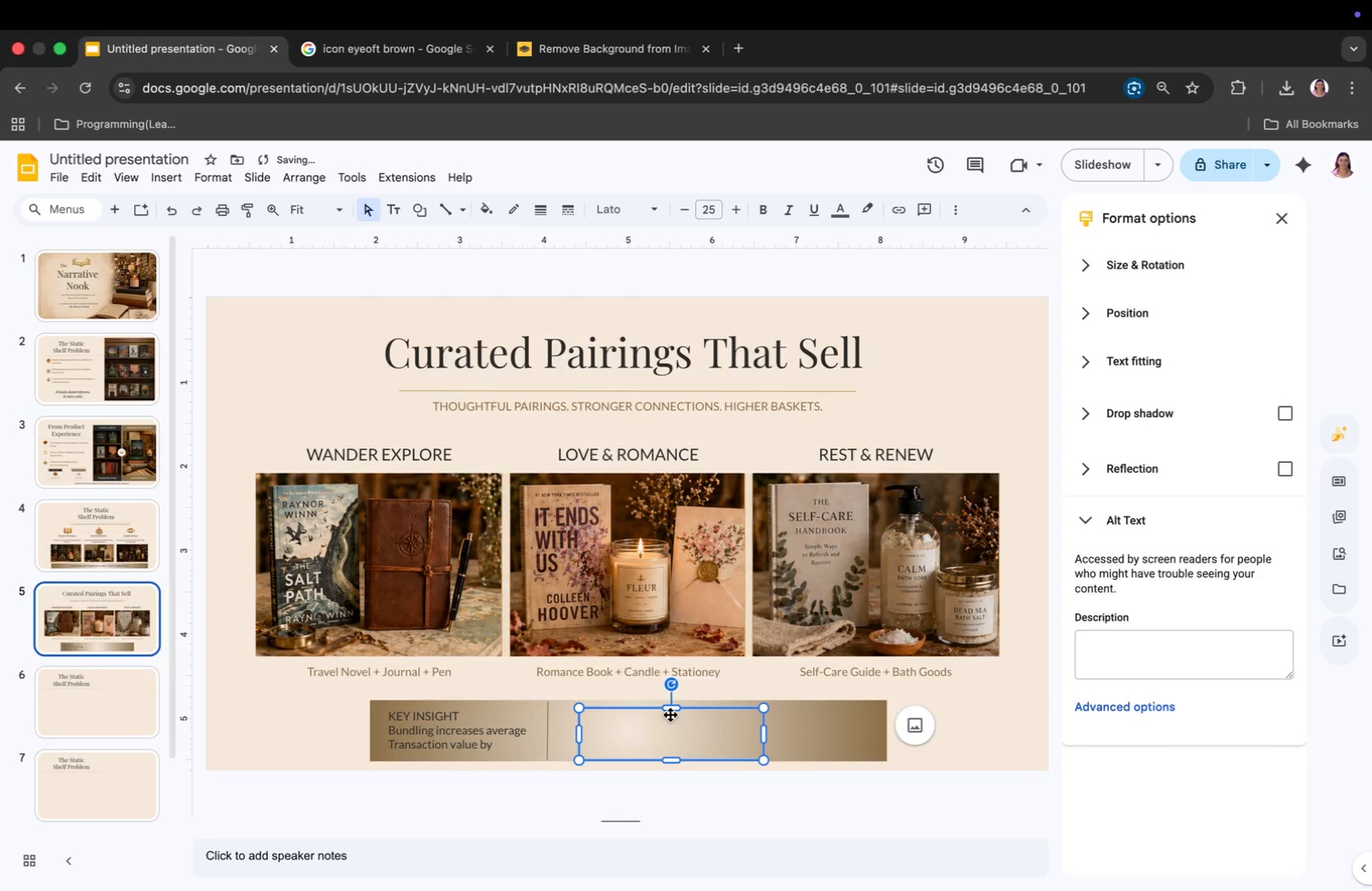 
left_click([671, 722])
 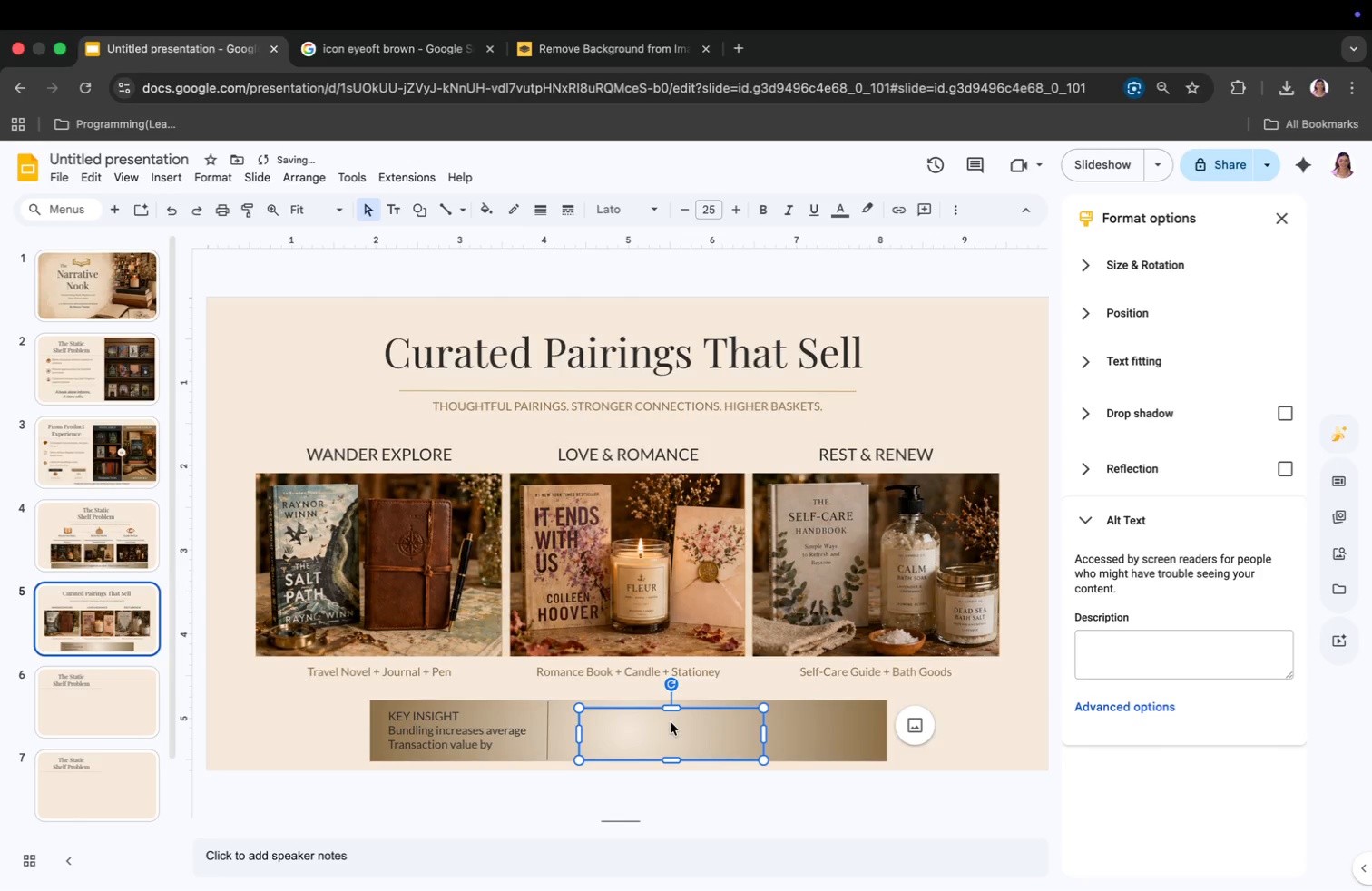 
double_click([671, 722])
 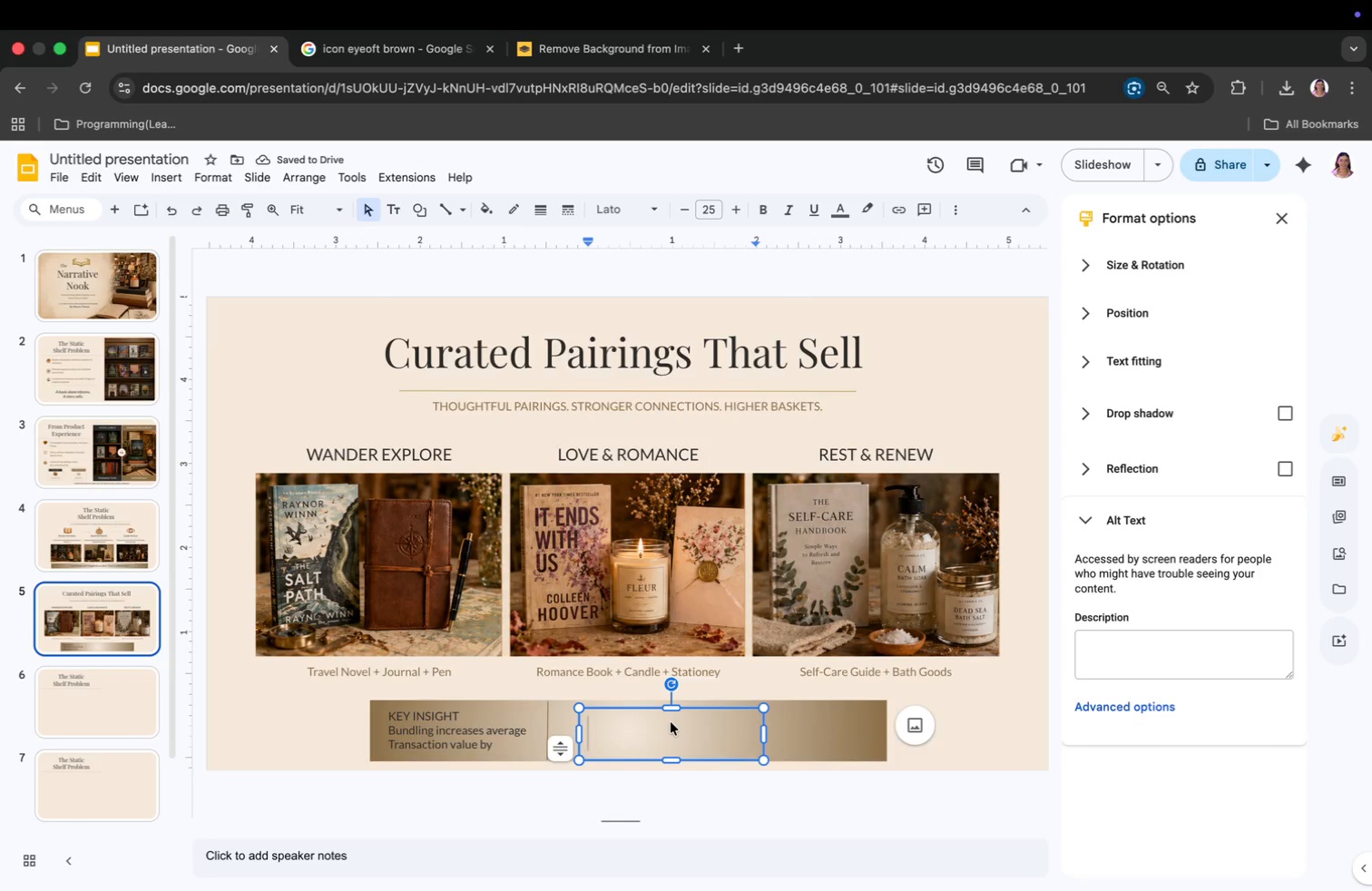 
type(TW)
key(Backspace)
key(Backspace)
key(Backspace)
 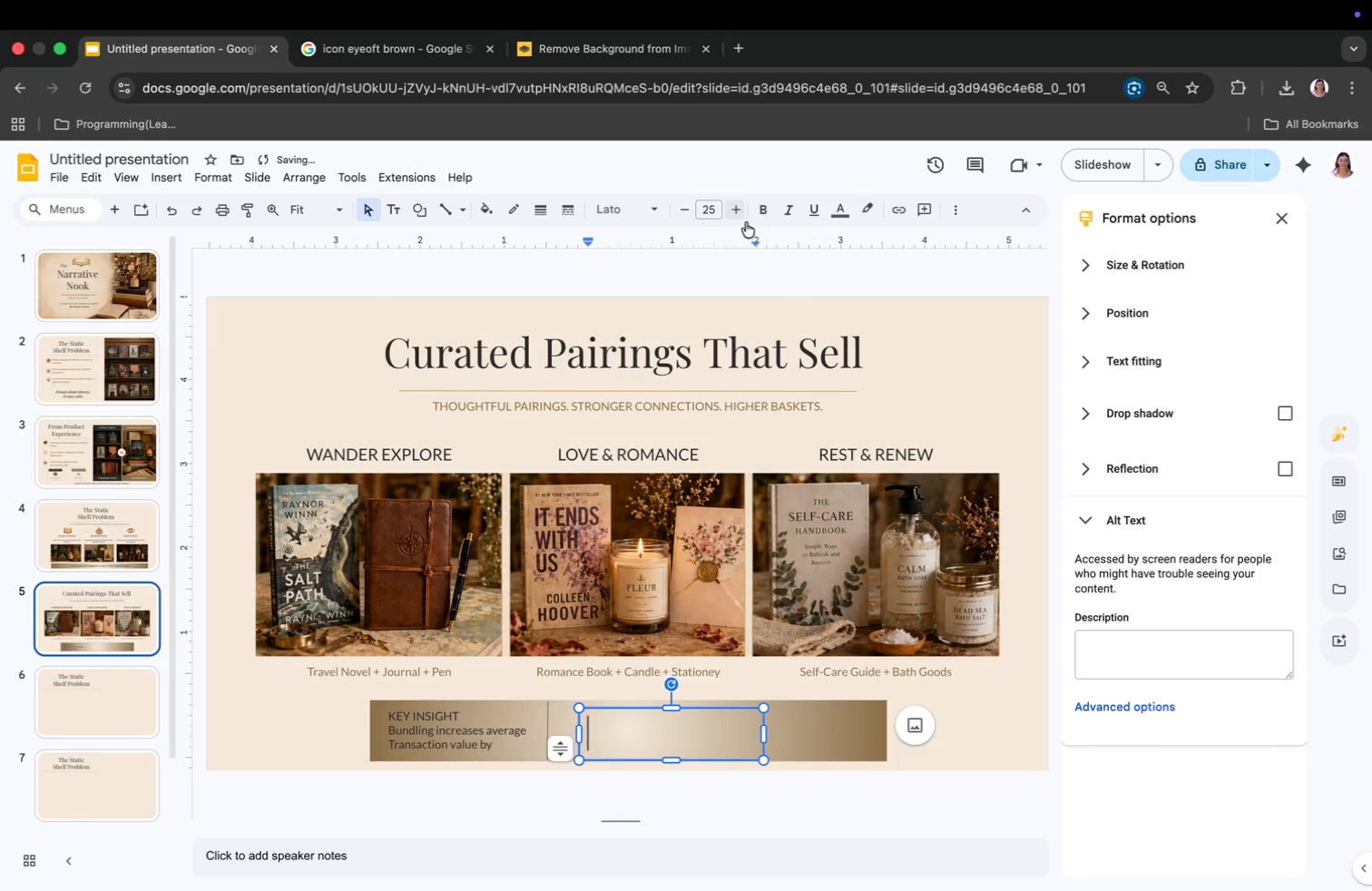 
double_click([740, 215])
 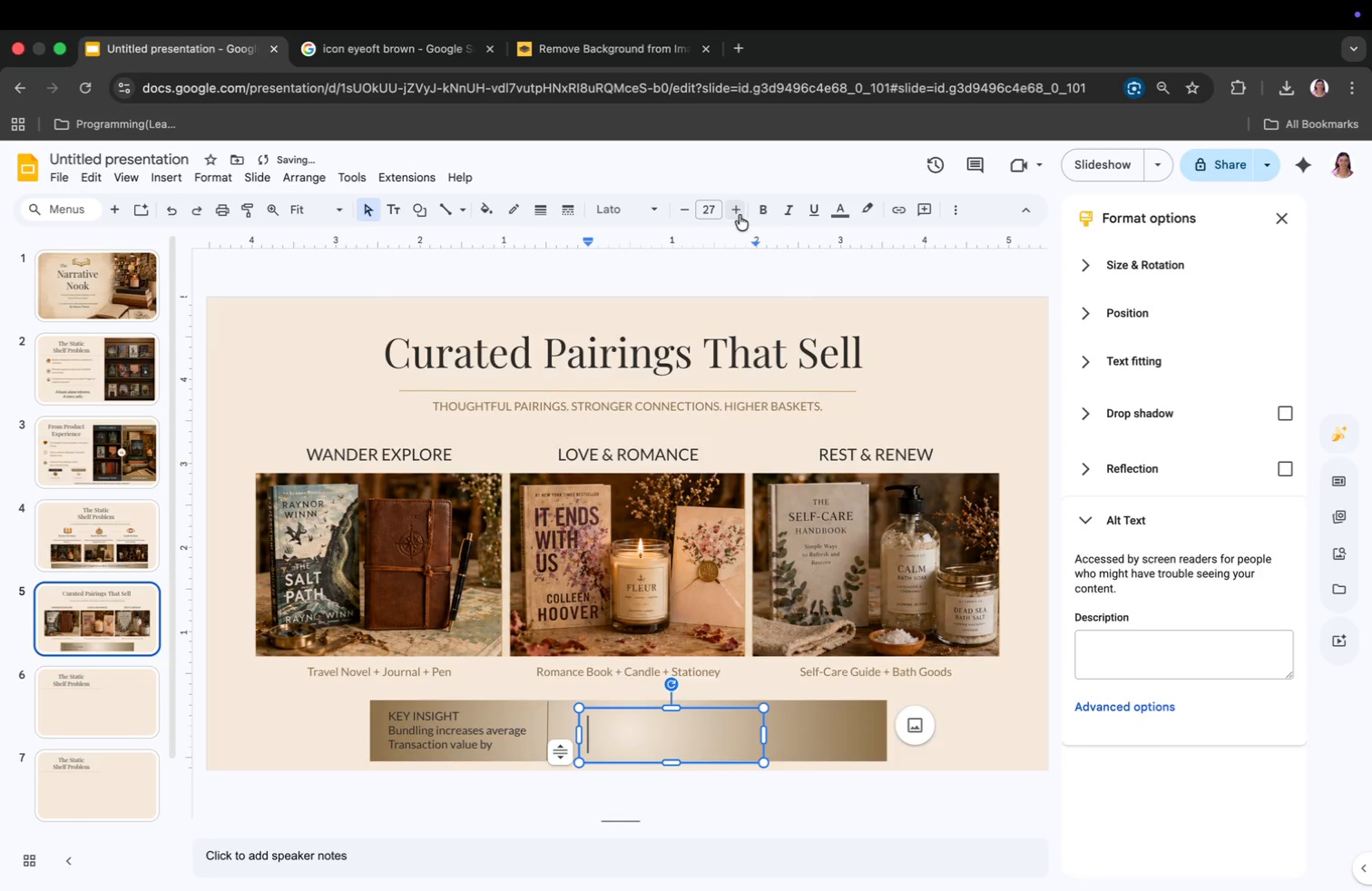 
triple_click([740, 215])
 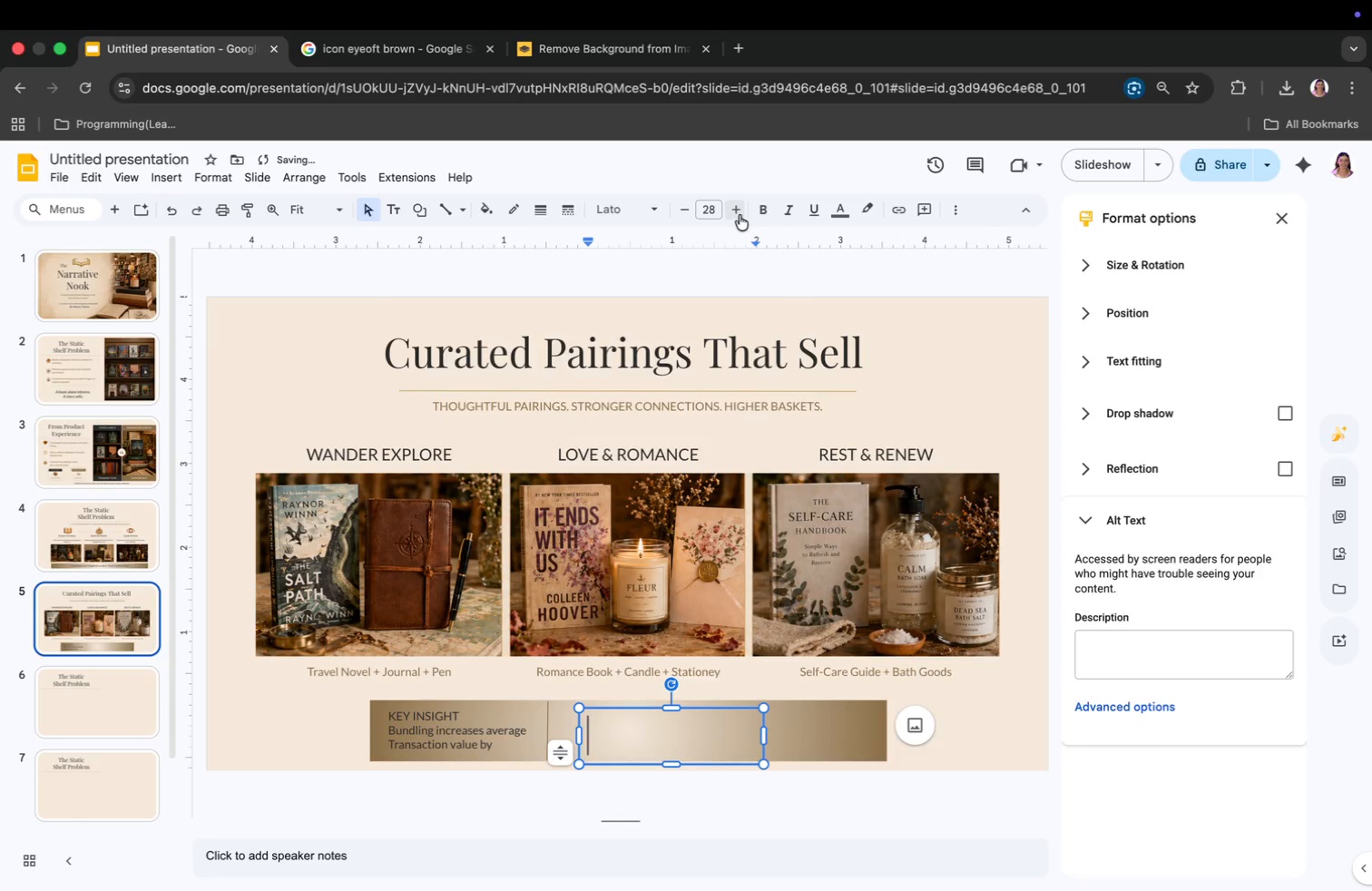 
triple_click([740, 215])
 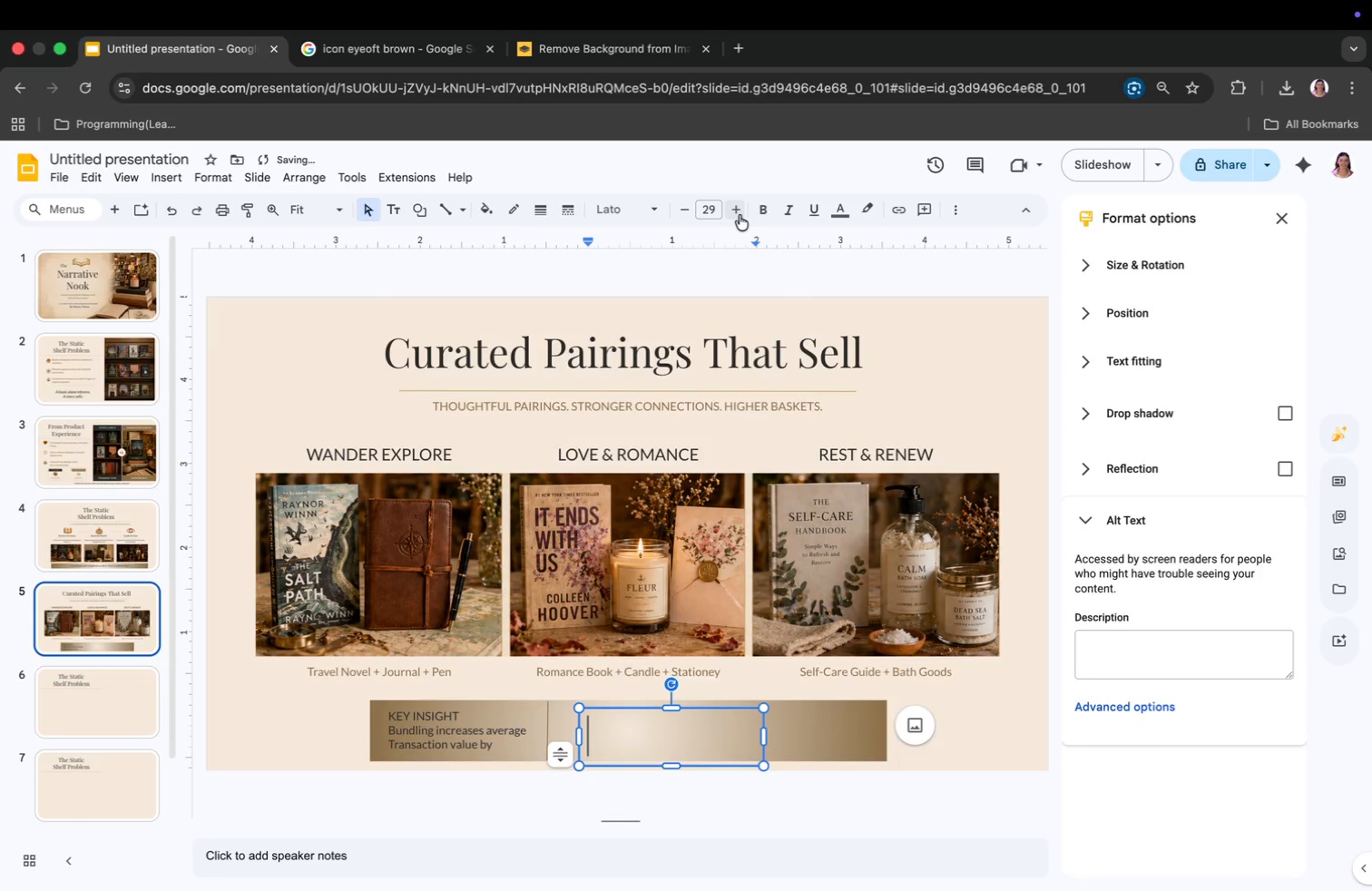 
triple_click([740, 215])
 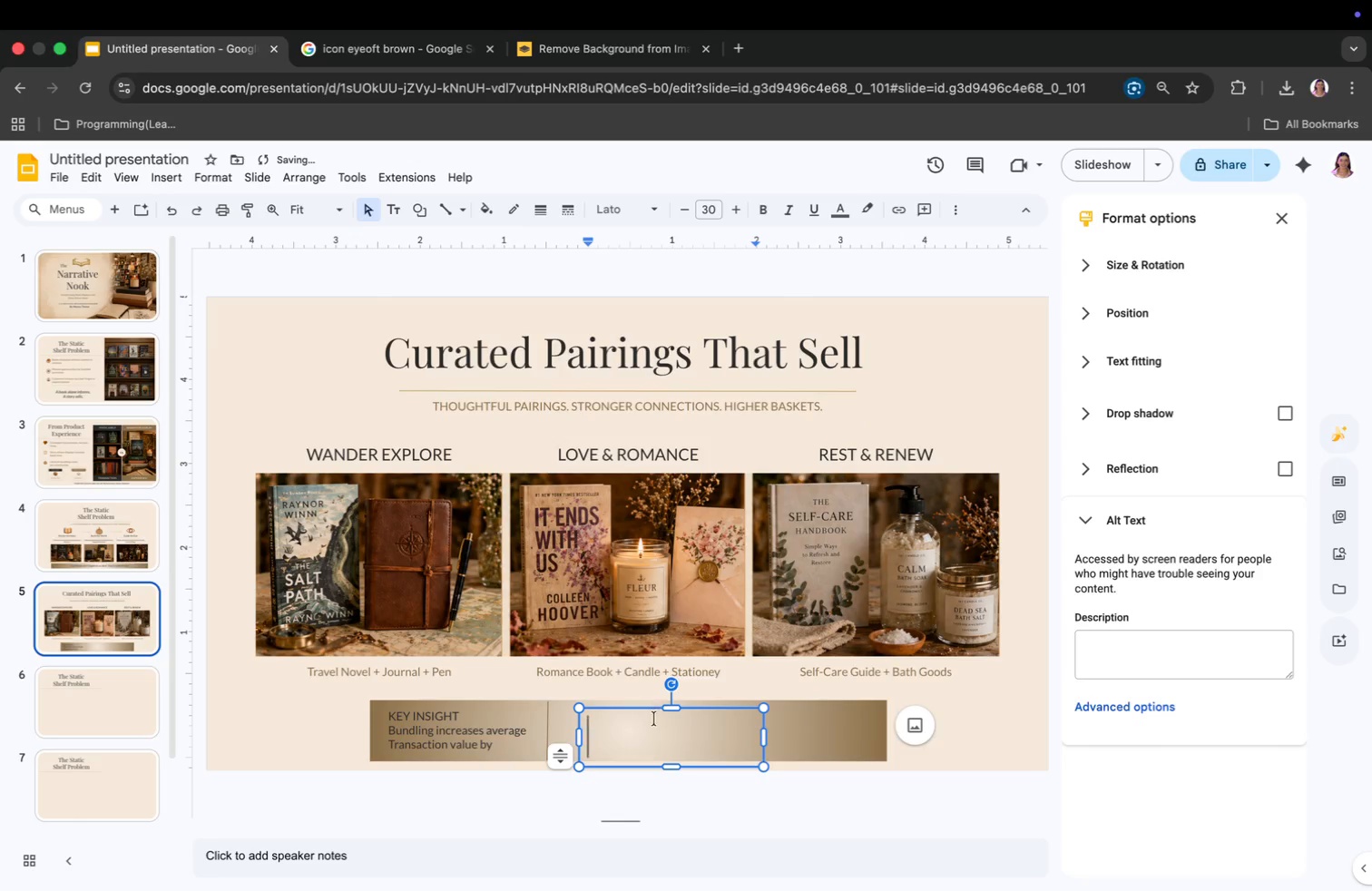 
left_click([651, 736])
 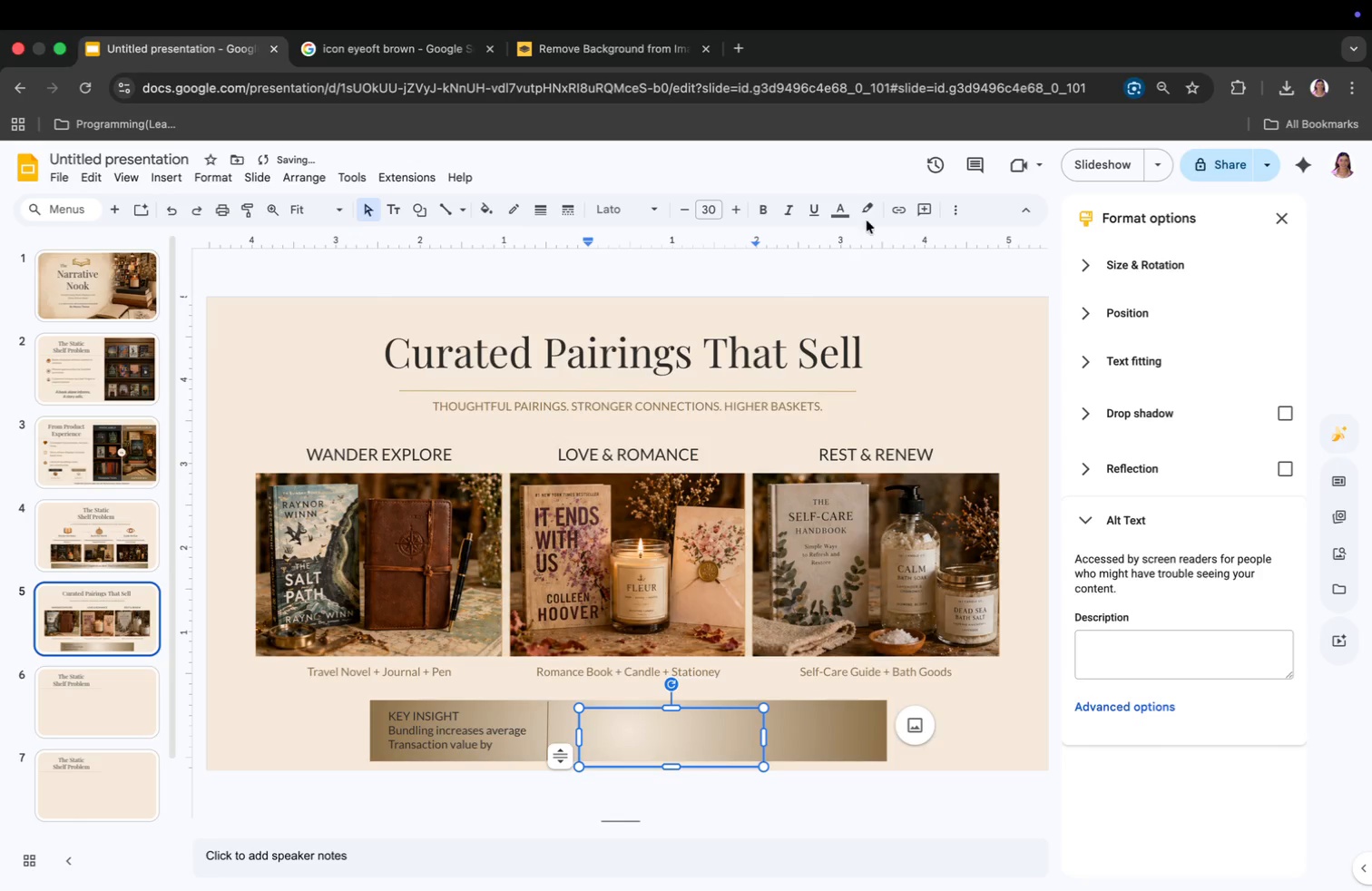 
left_click([818, 211])
 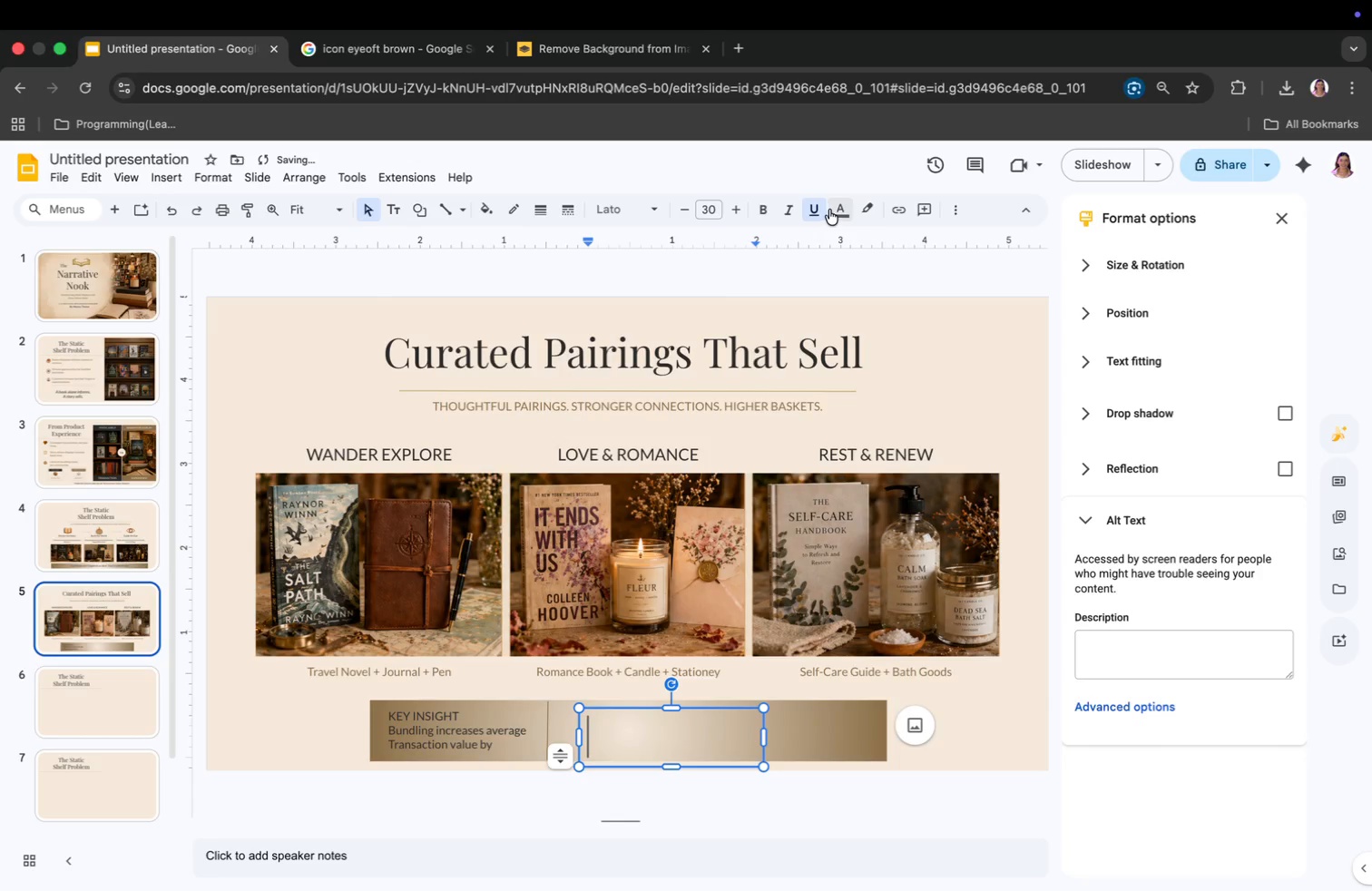 
left_click([833, 209])
 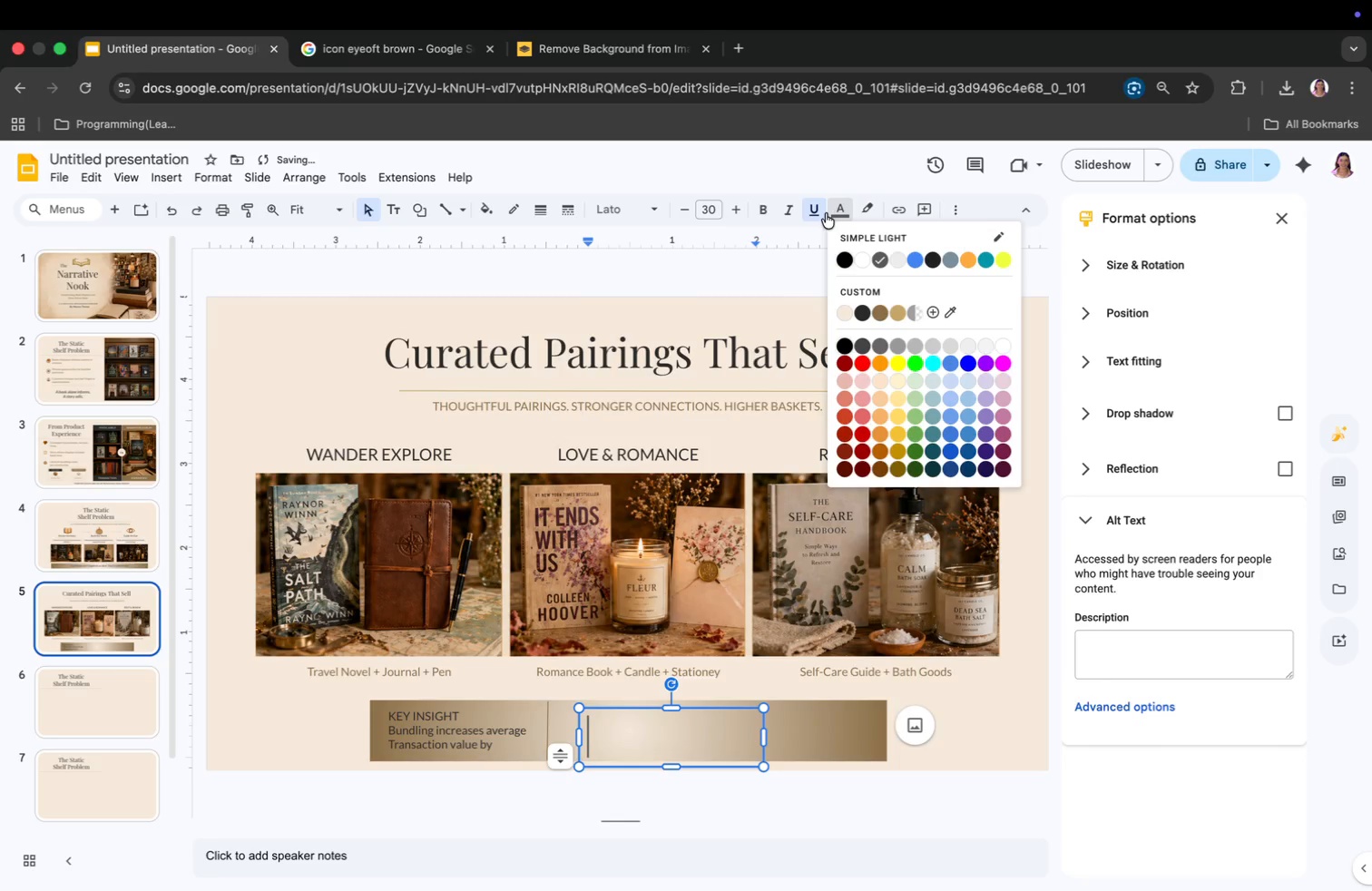 
left_click([813, 211])
 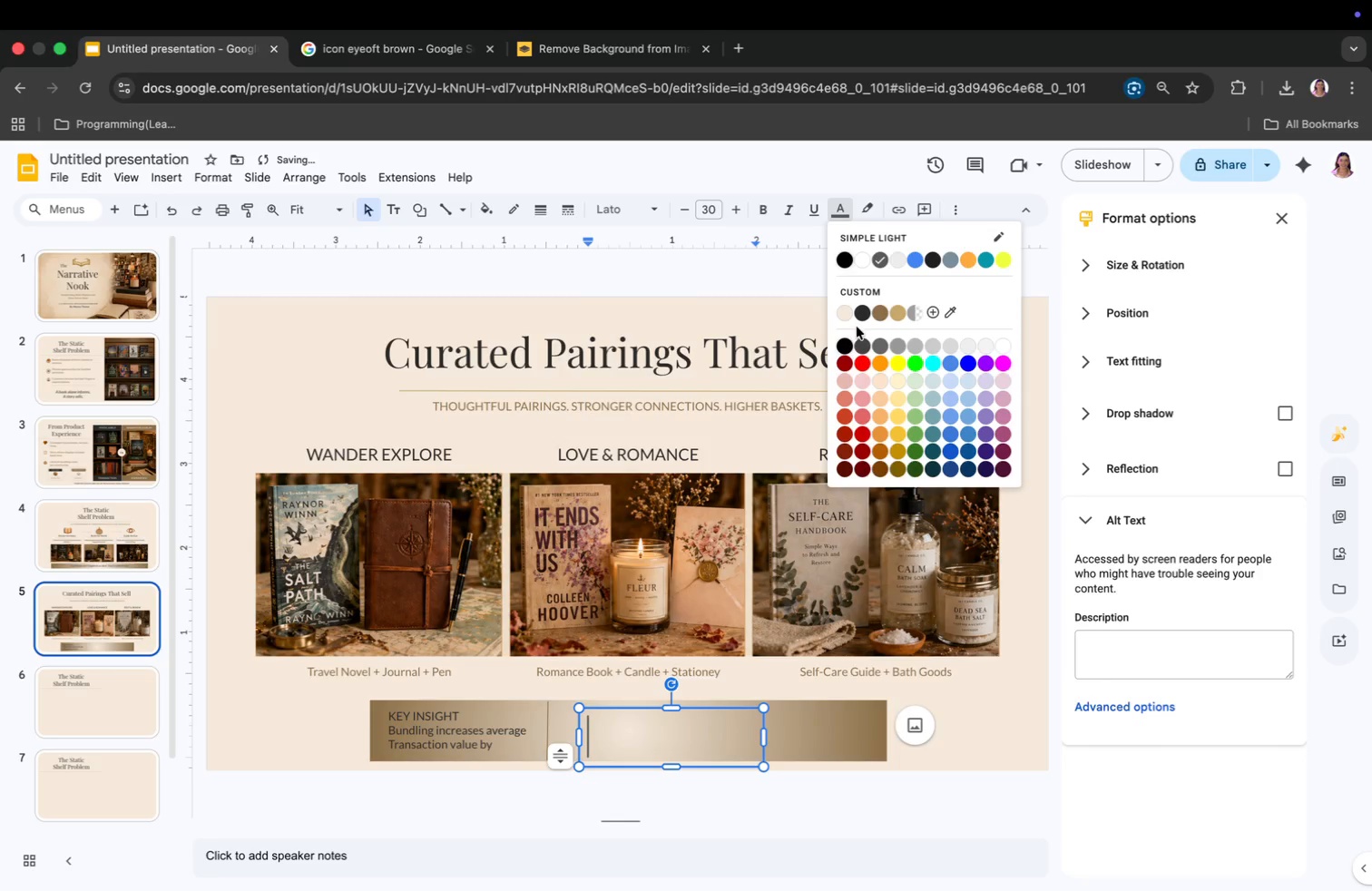 
left_click([859, 313])
 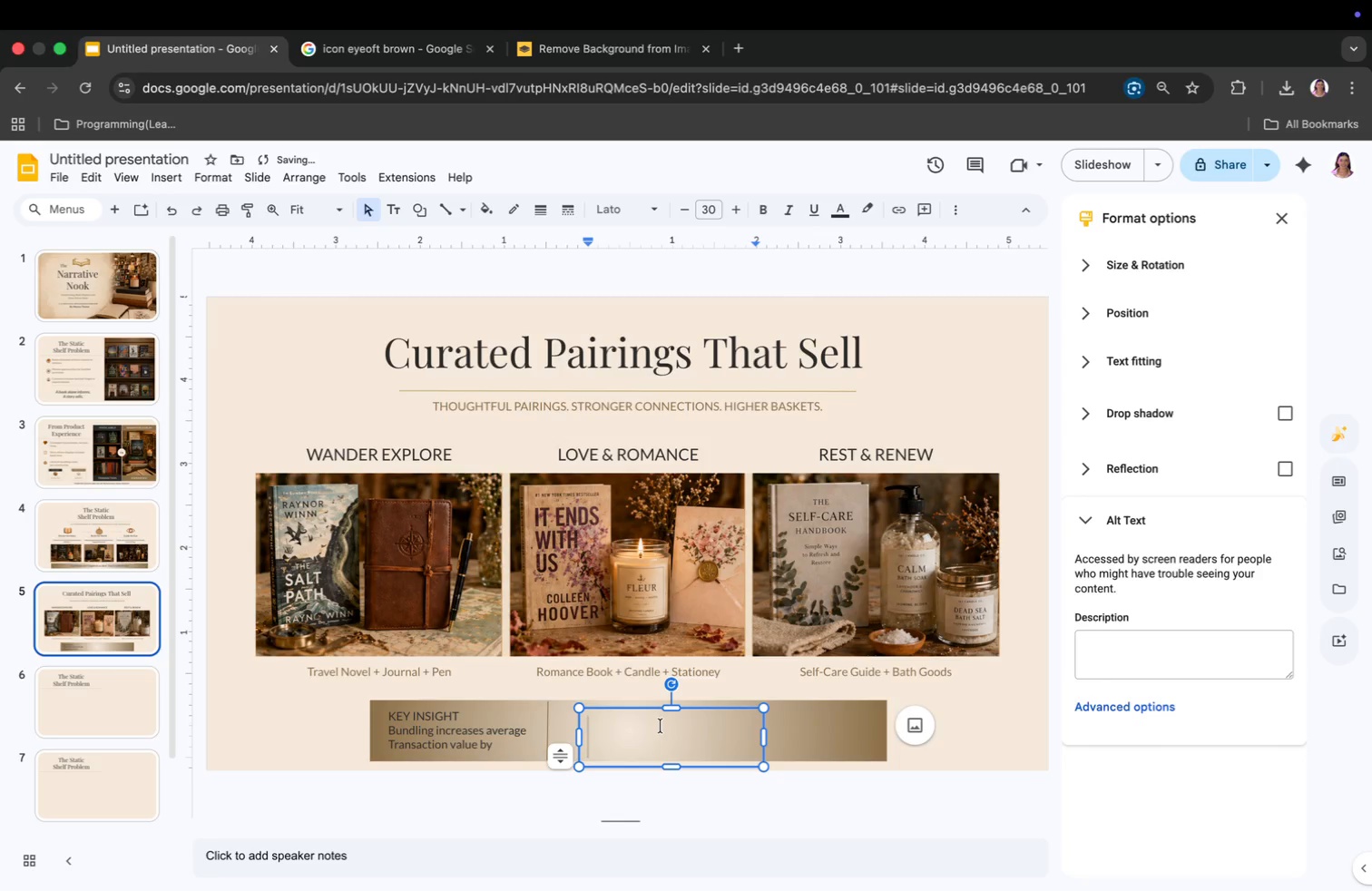 
left_click([660, 728])
 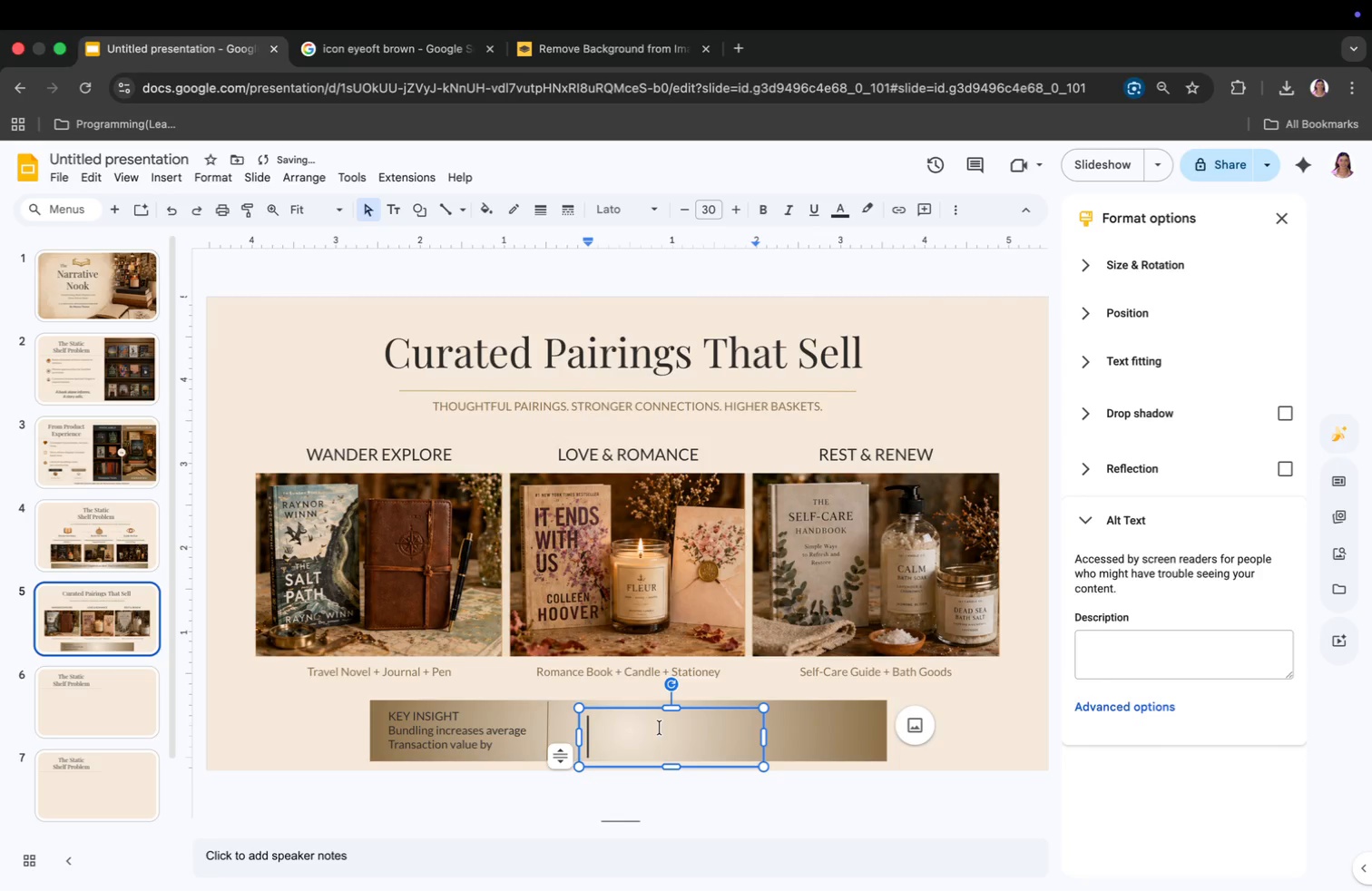 
type(20 -4=)
key(Backspace)
key(Backspace)
type( 40%)
 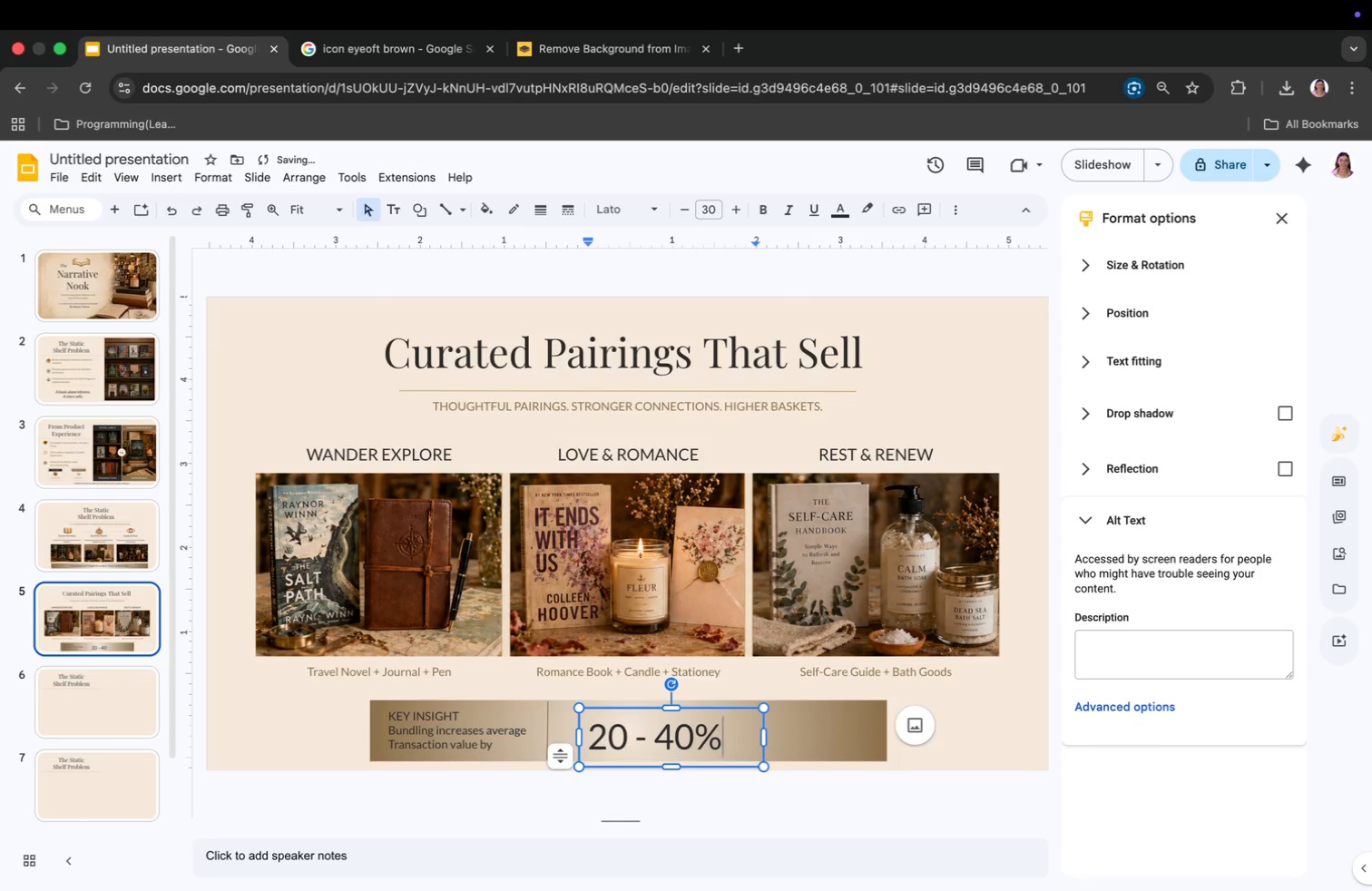 
left_click_drag(start_coordinate=[910, 730], to_coordinate=[813, 734])
 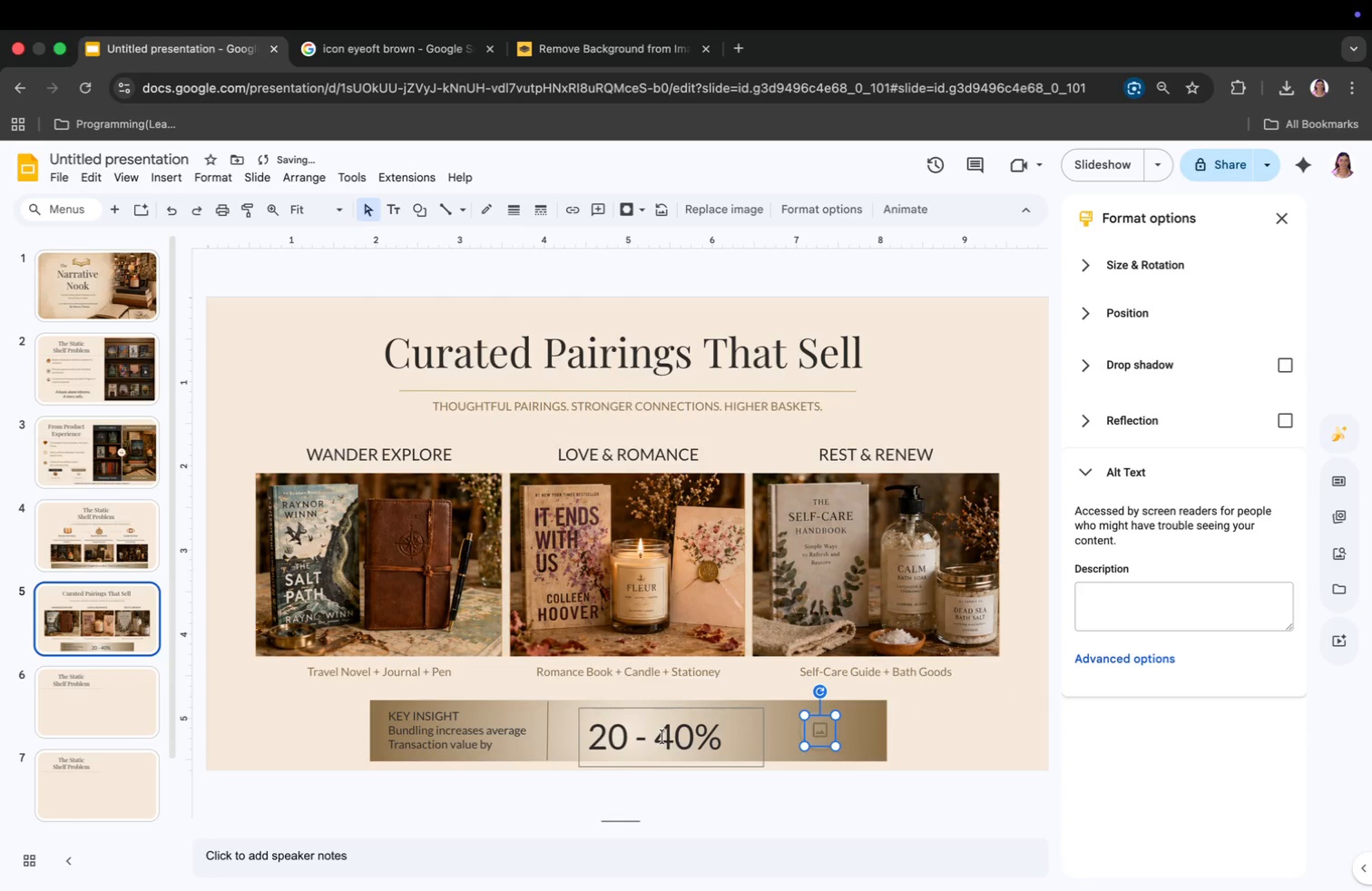 
left_click([662, 746])
 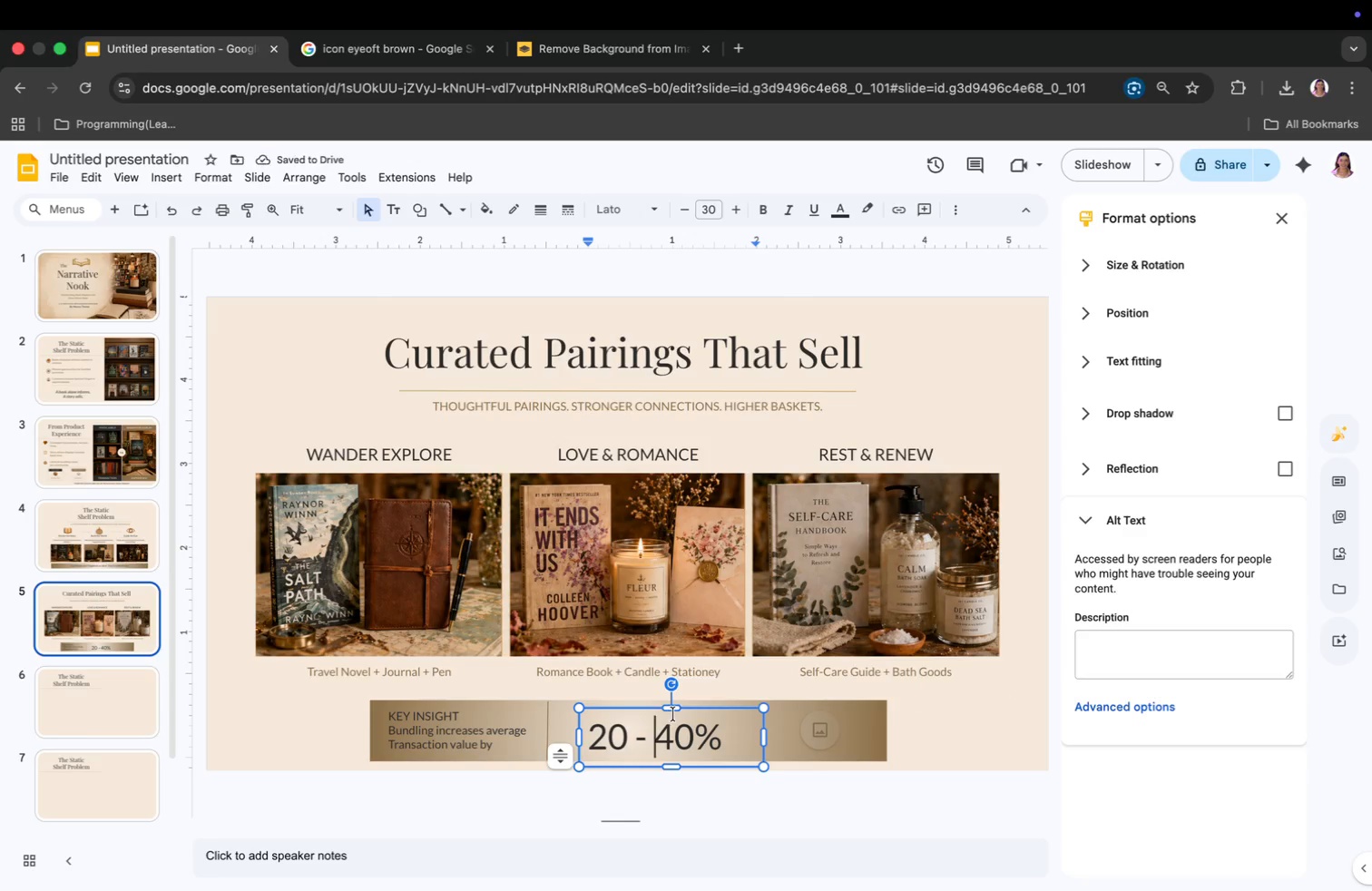 
left_click_drag(start_coordinate=[673, 712], to_coordinate=[683, 708])
 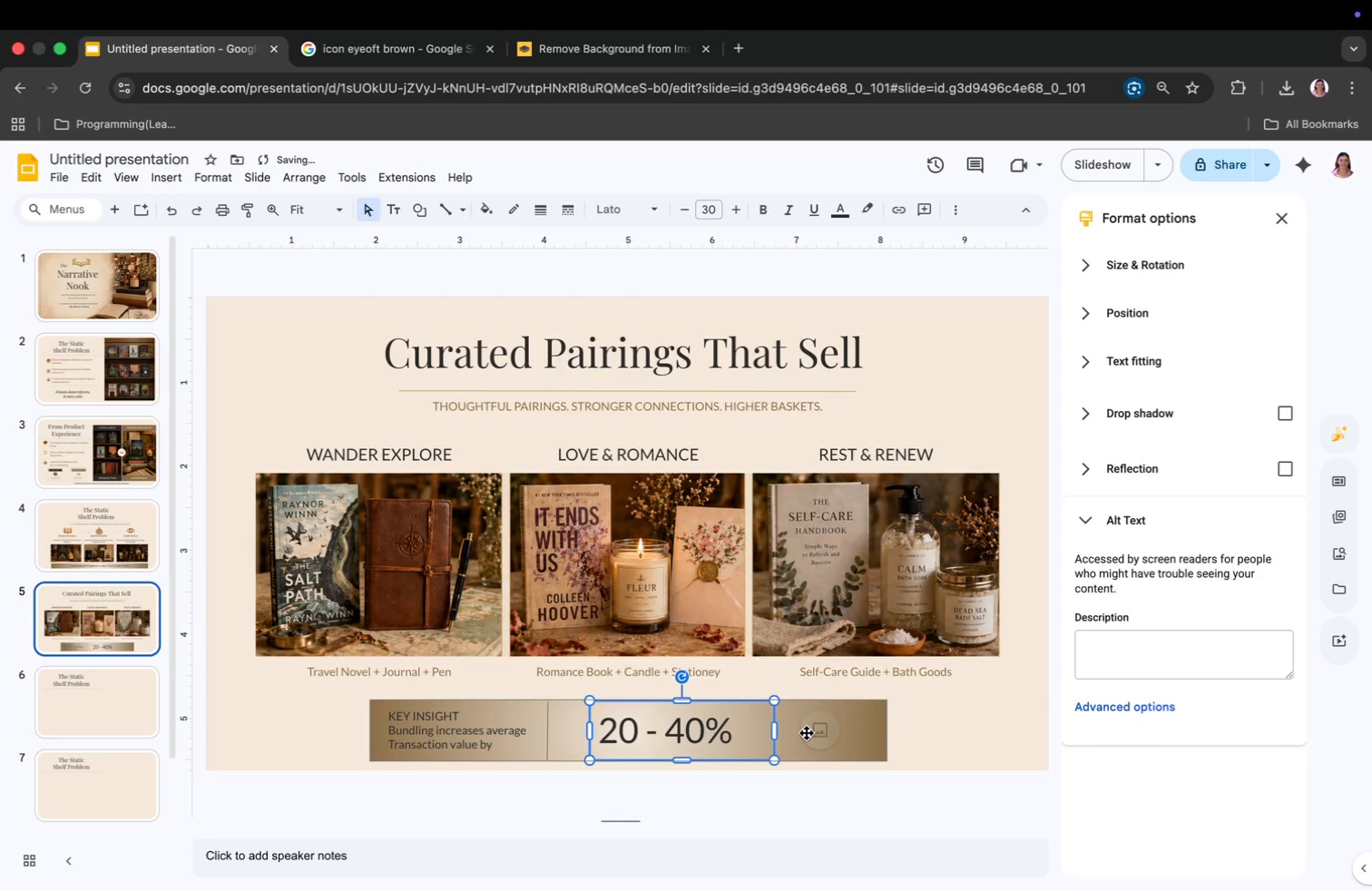 
left_click([820, 733])
 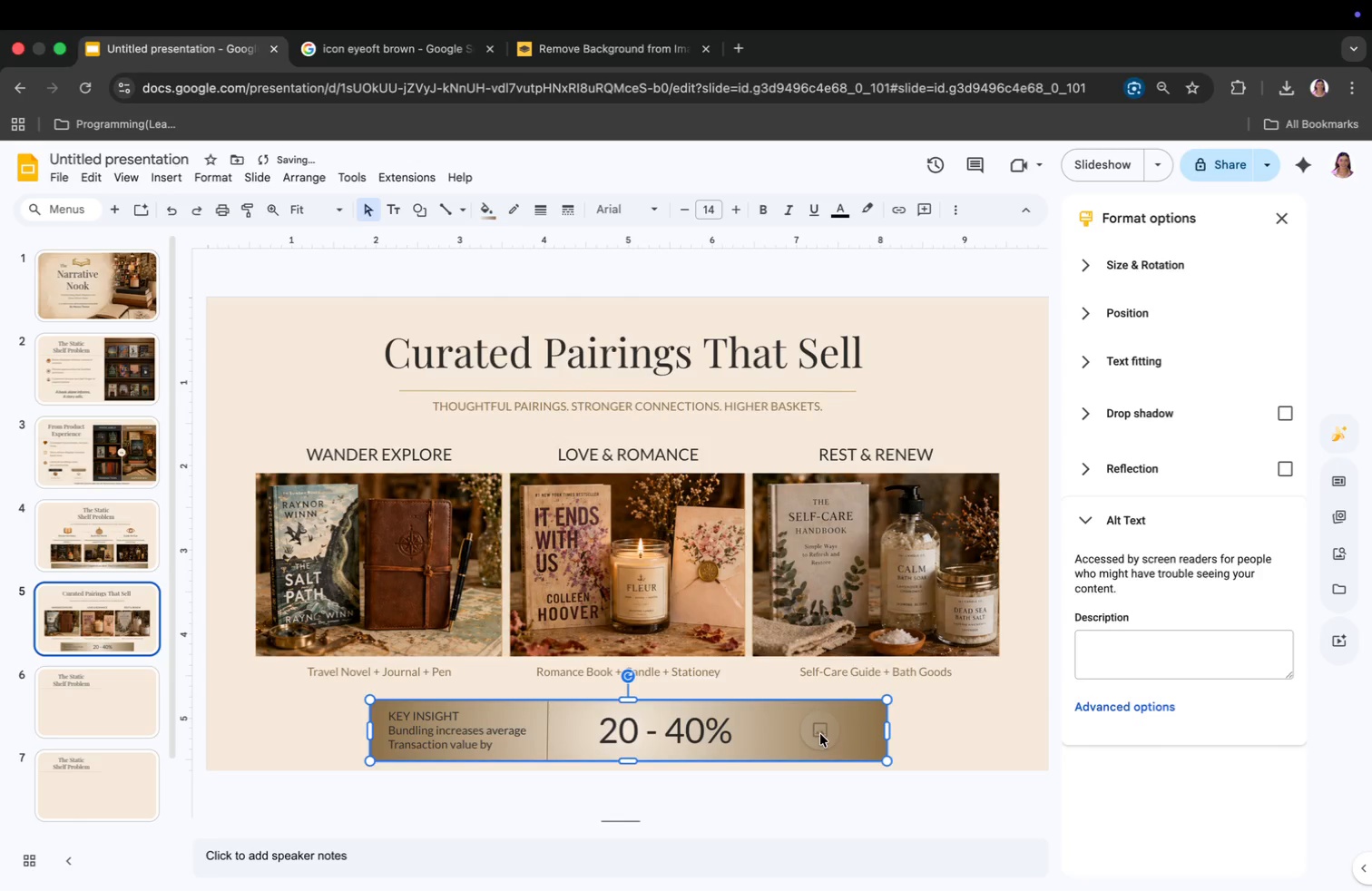 
key(Meta+CommandLeft)
 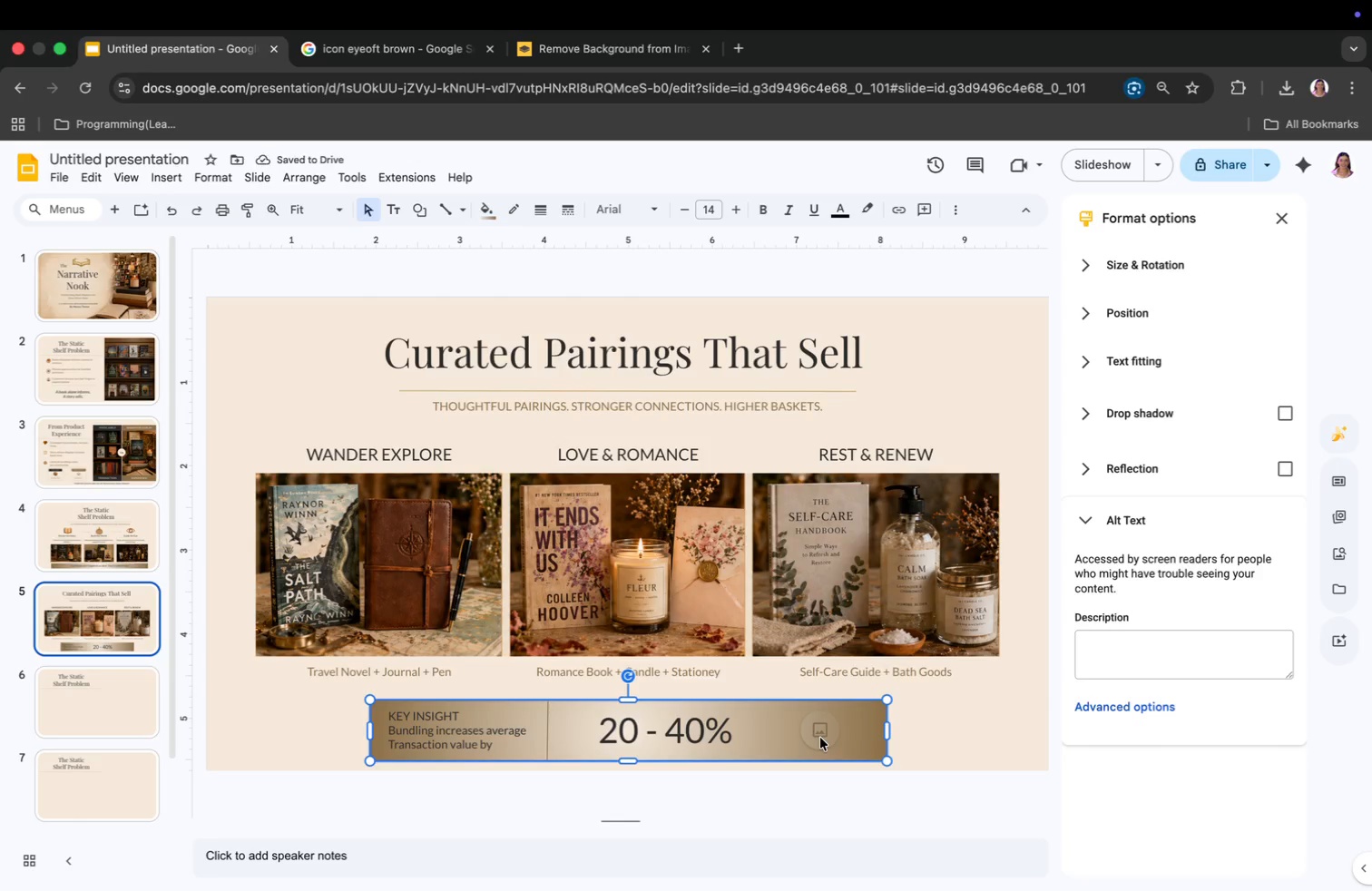 
key(Meta+Z)
 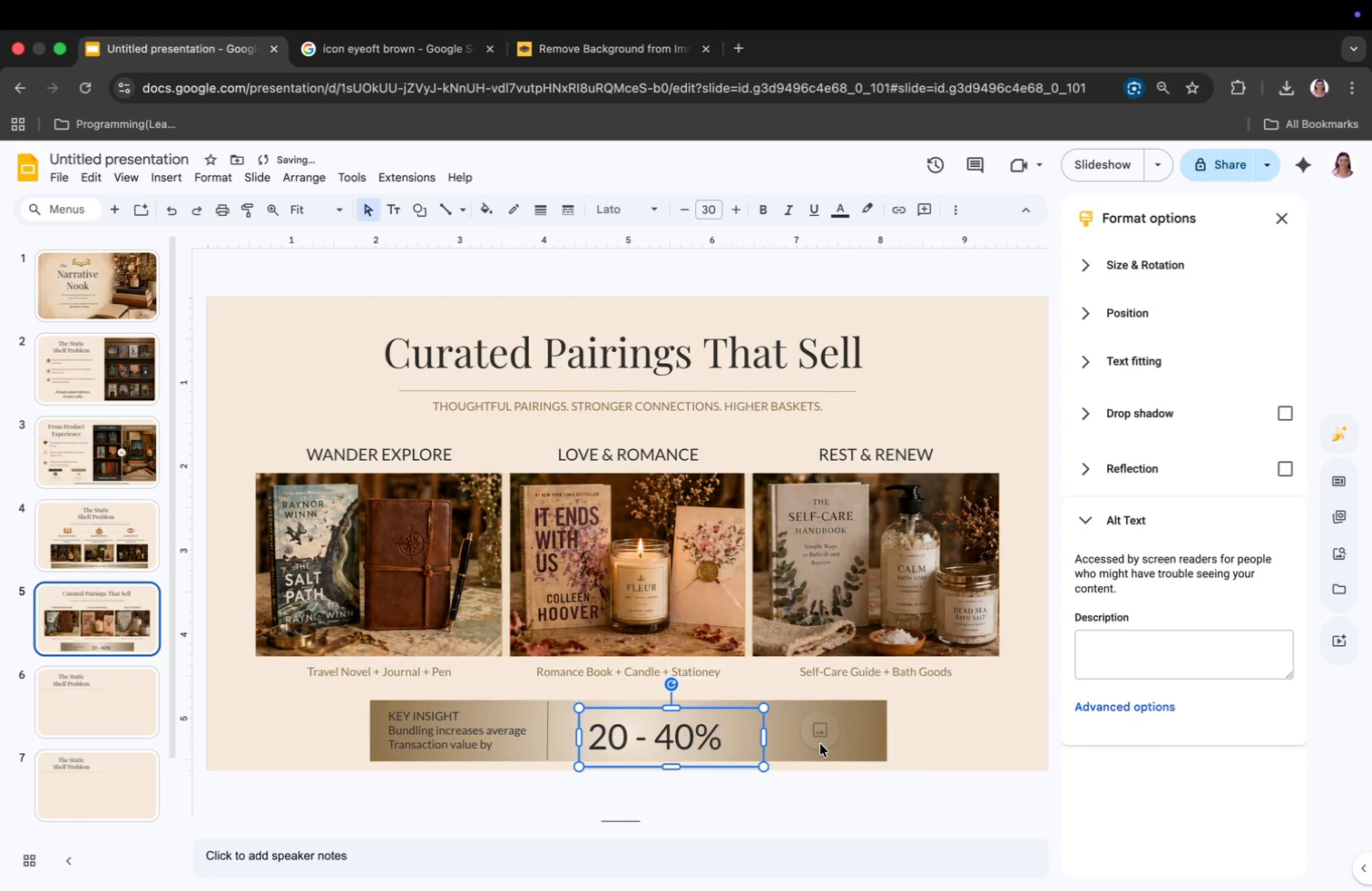 
key(Meta+CommandLeft)
 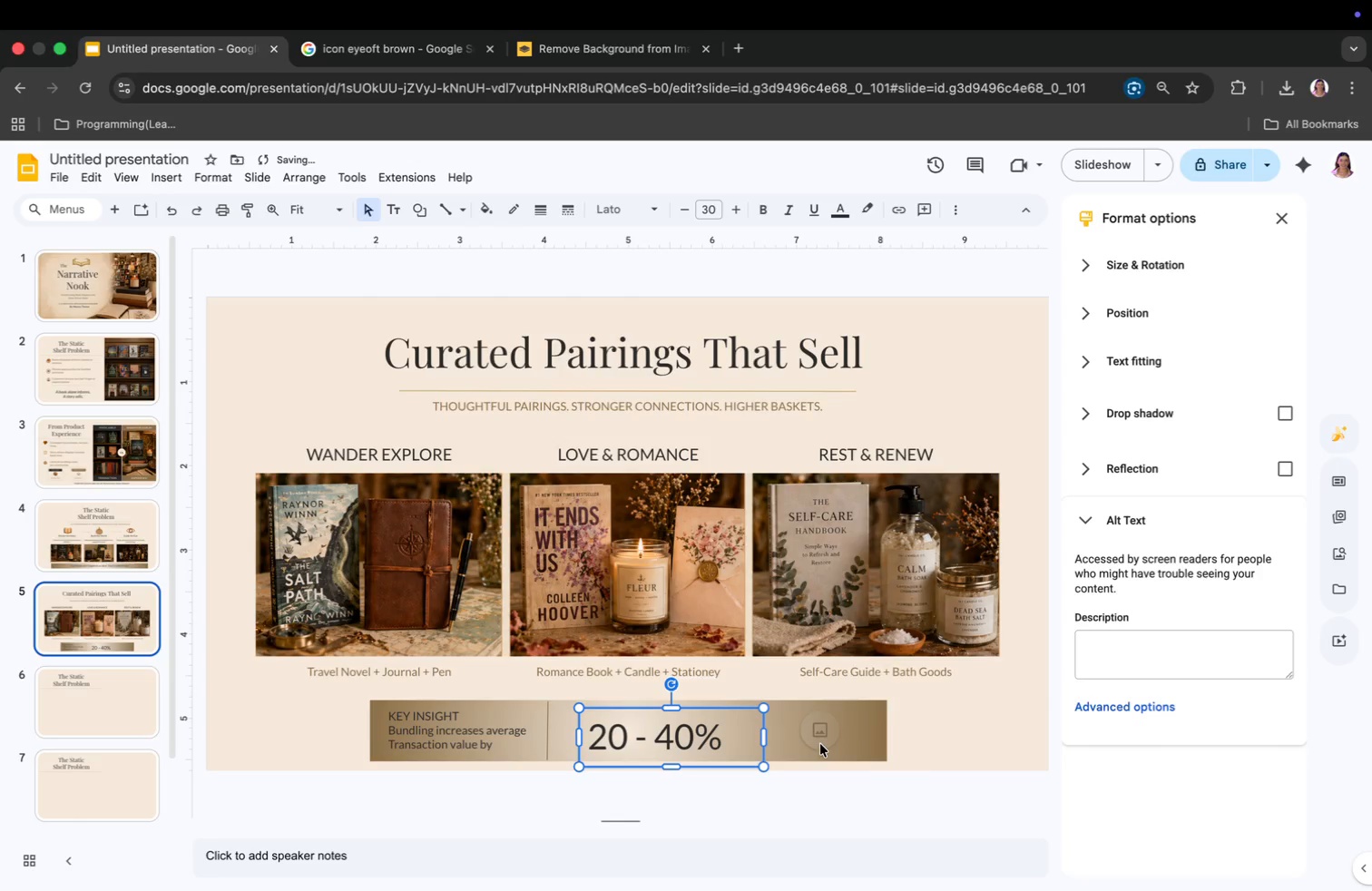 
key(Meta+CommandLeft)
 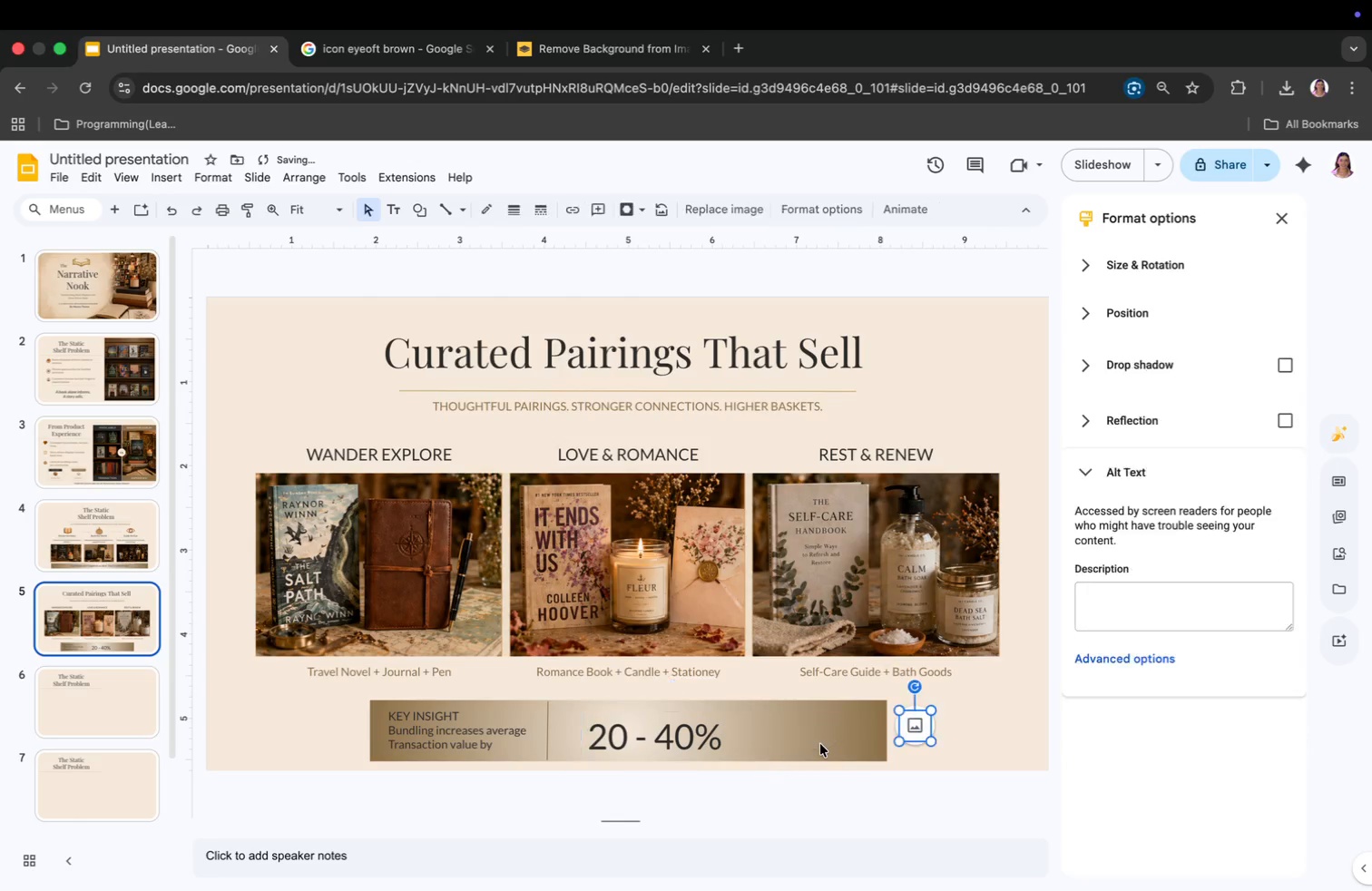 
key(Meta+Z)
 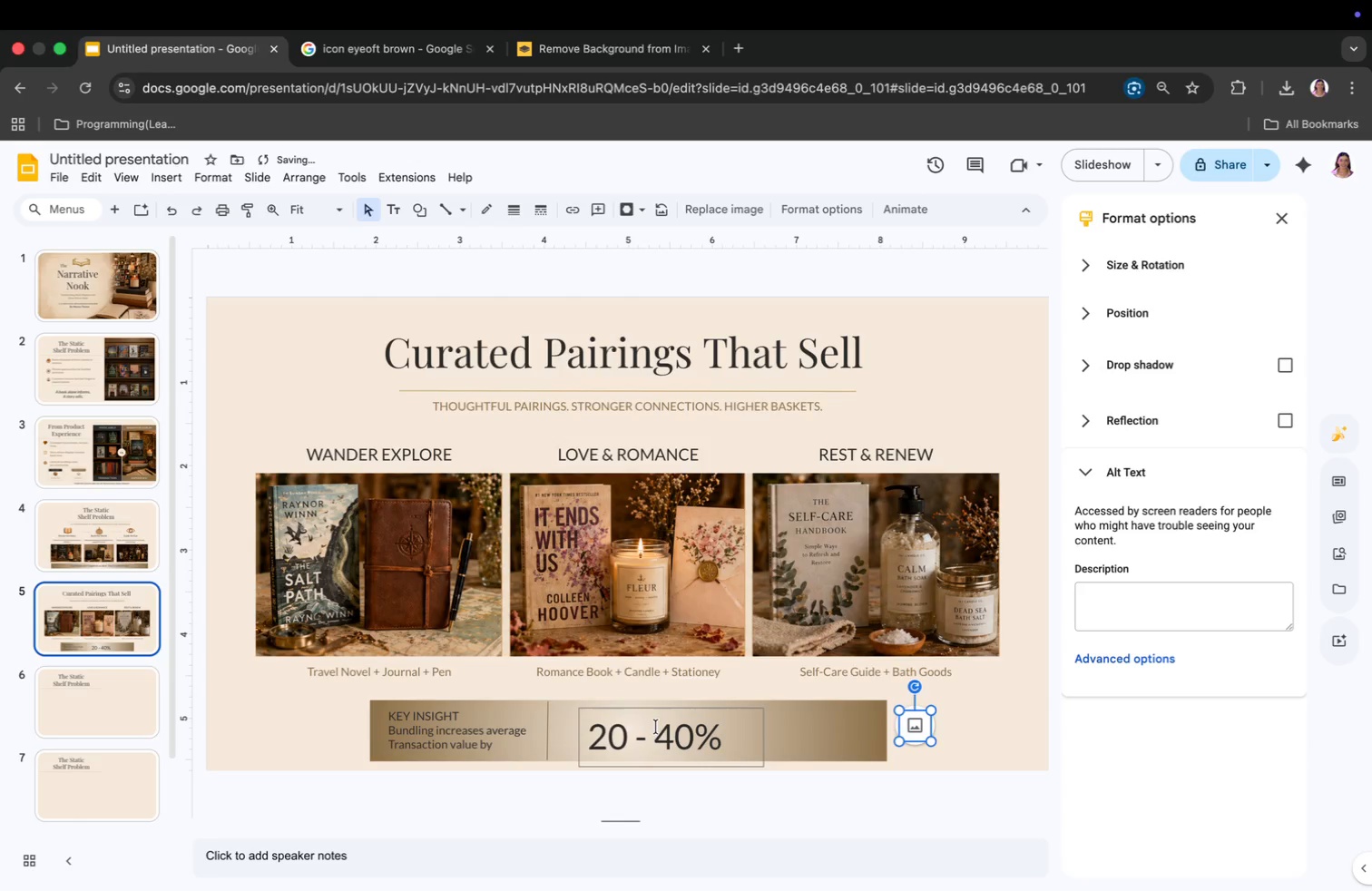 
left_click([662, 720])
 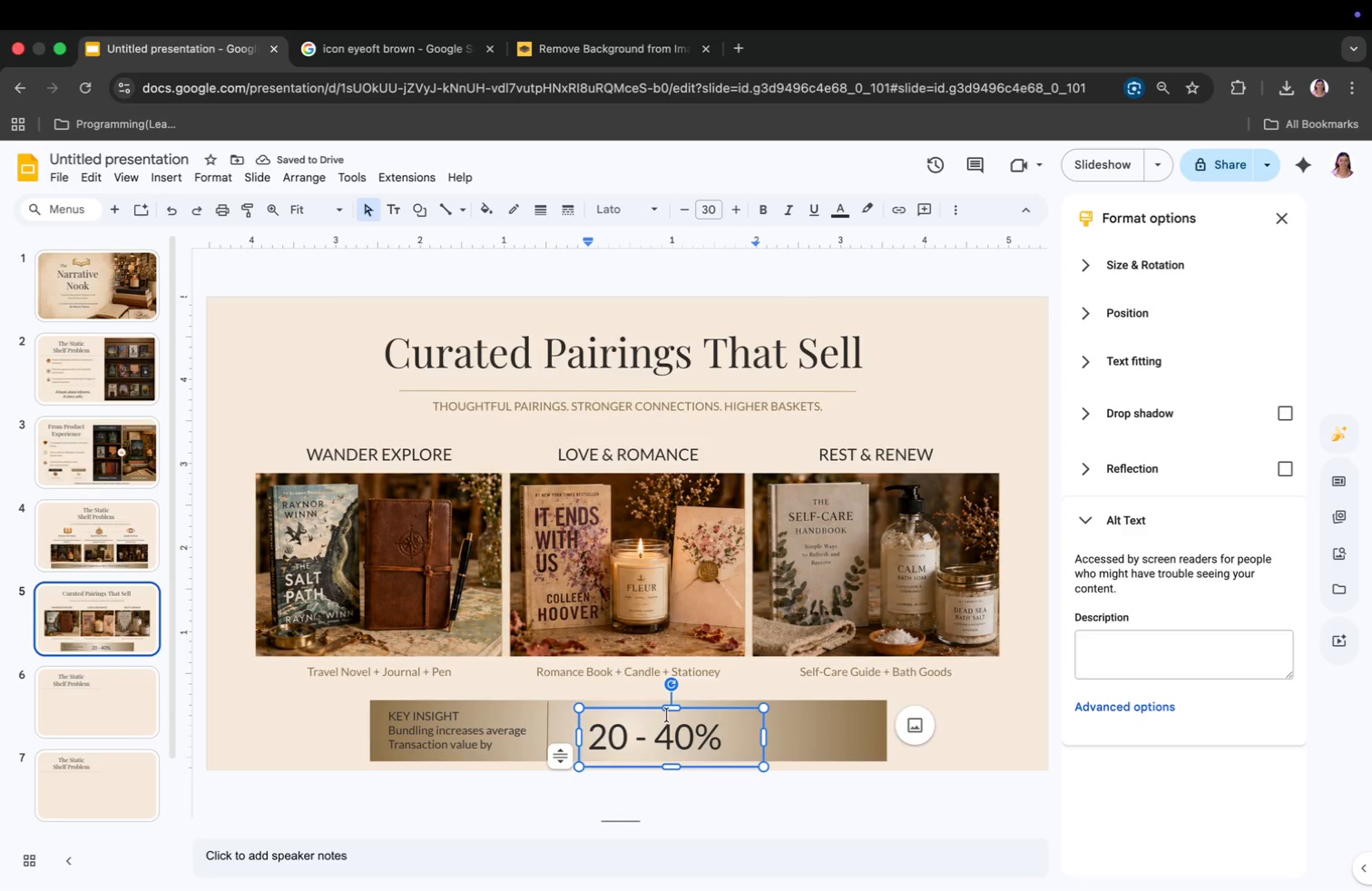 
left_click_drag(start_coordinate=[669, 714], to_coordinate=[681, 710])
 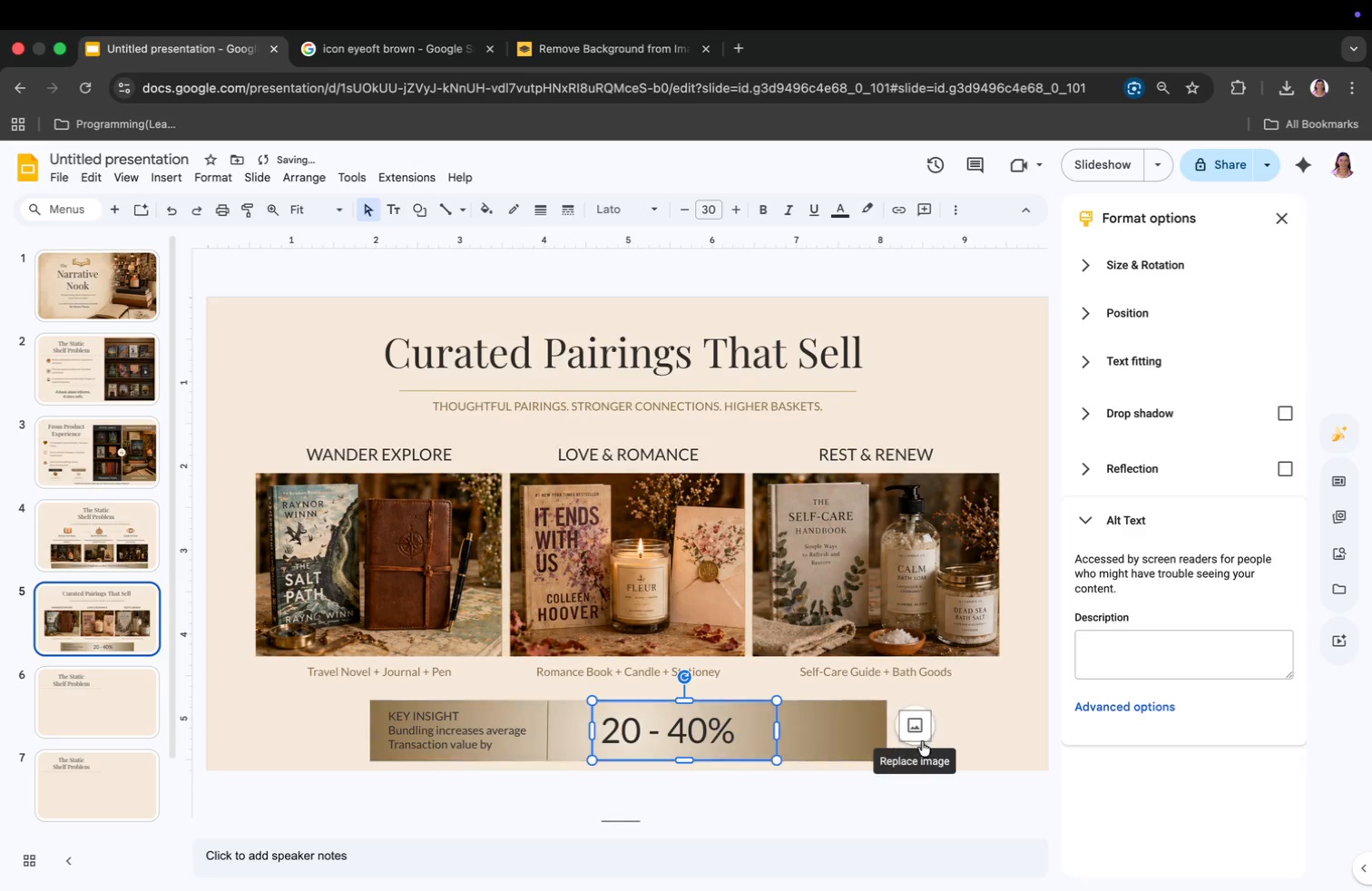 
left_click([930, 739])
 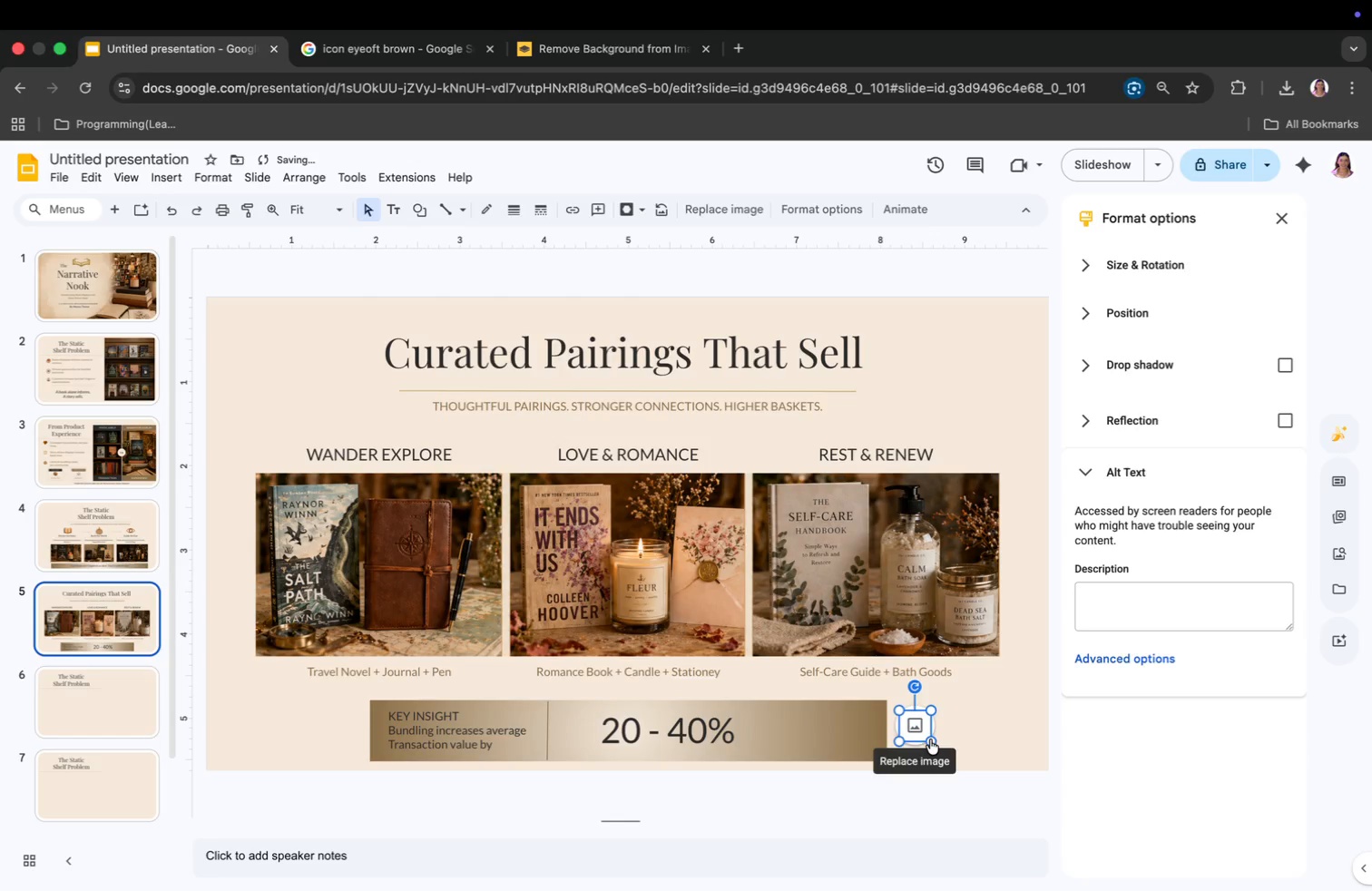 
key(Backspace)
 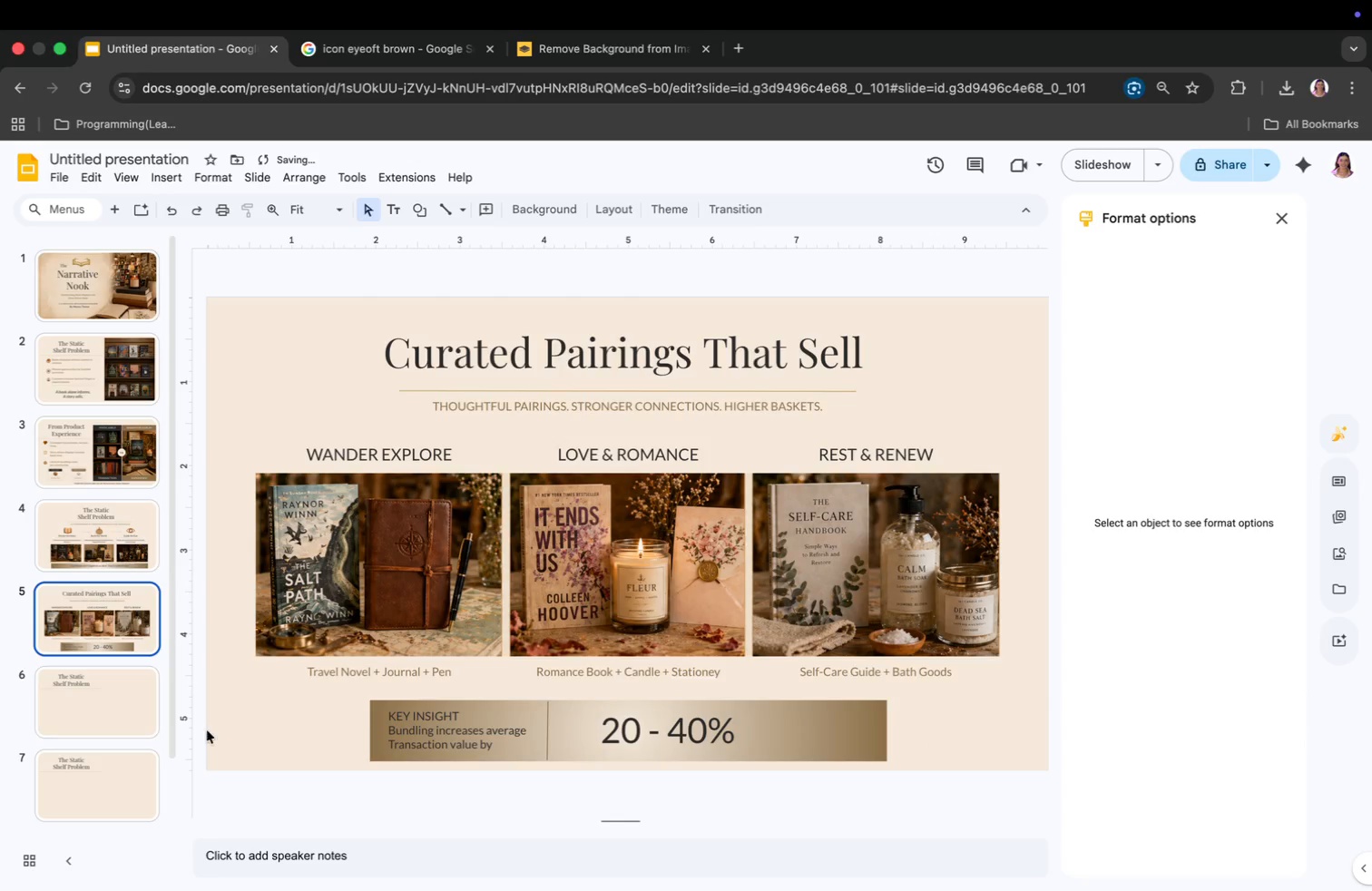 
right_click([129, 699])
 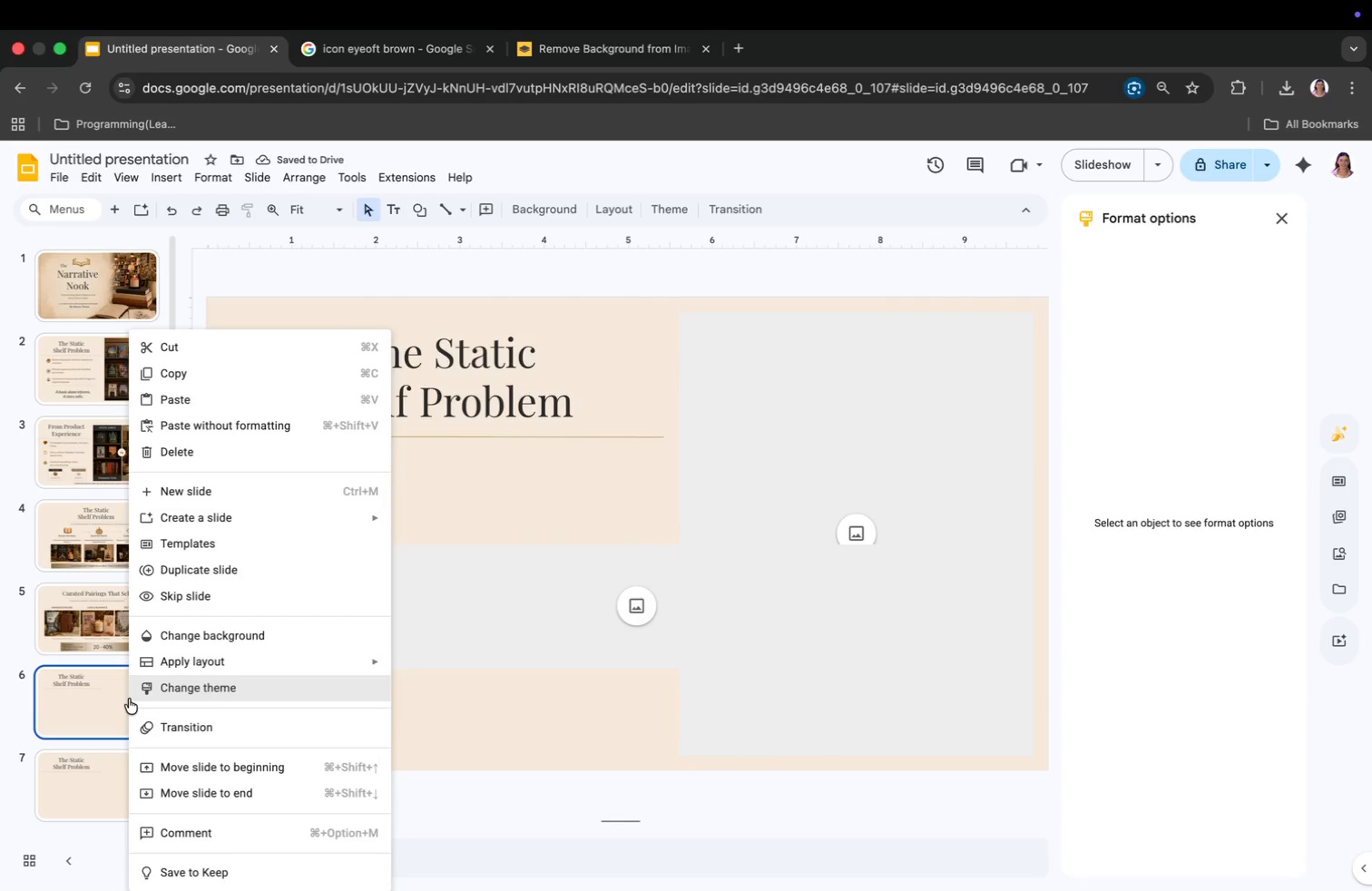 
left_click([129, 699])
 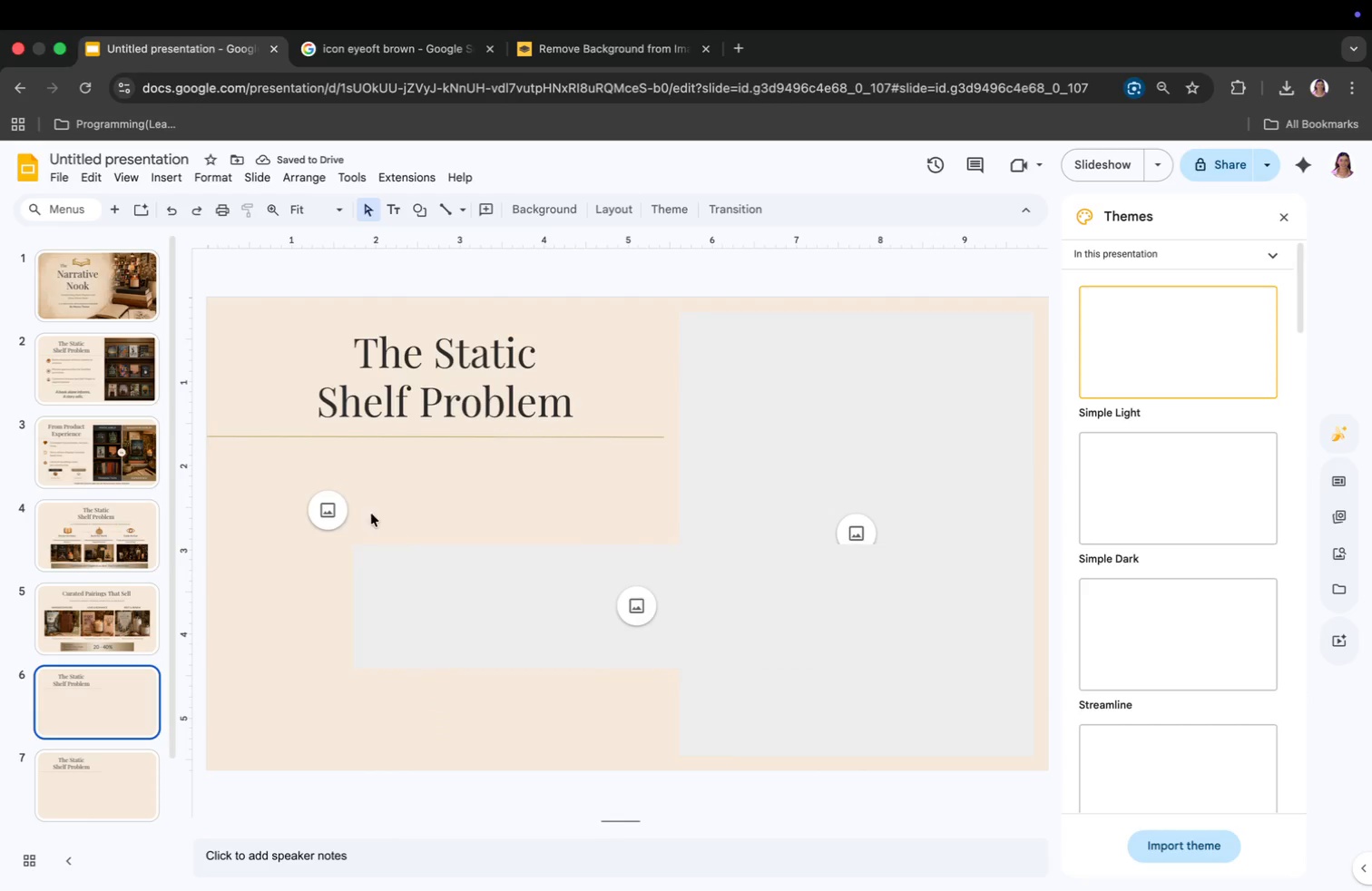 
right_click([314, 510])
 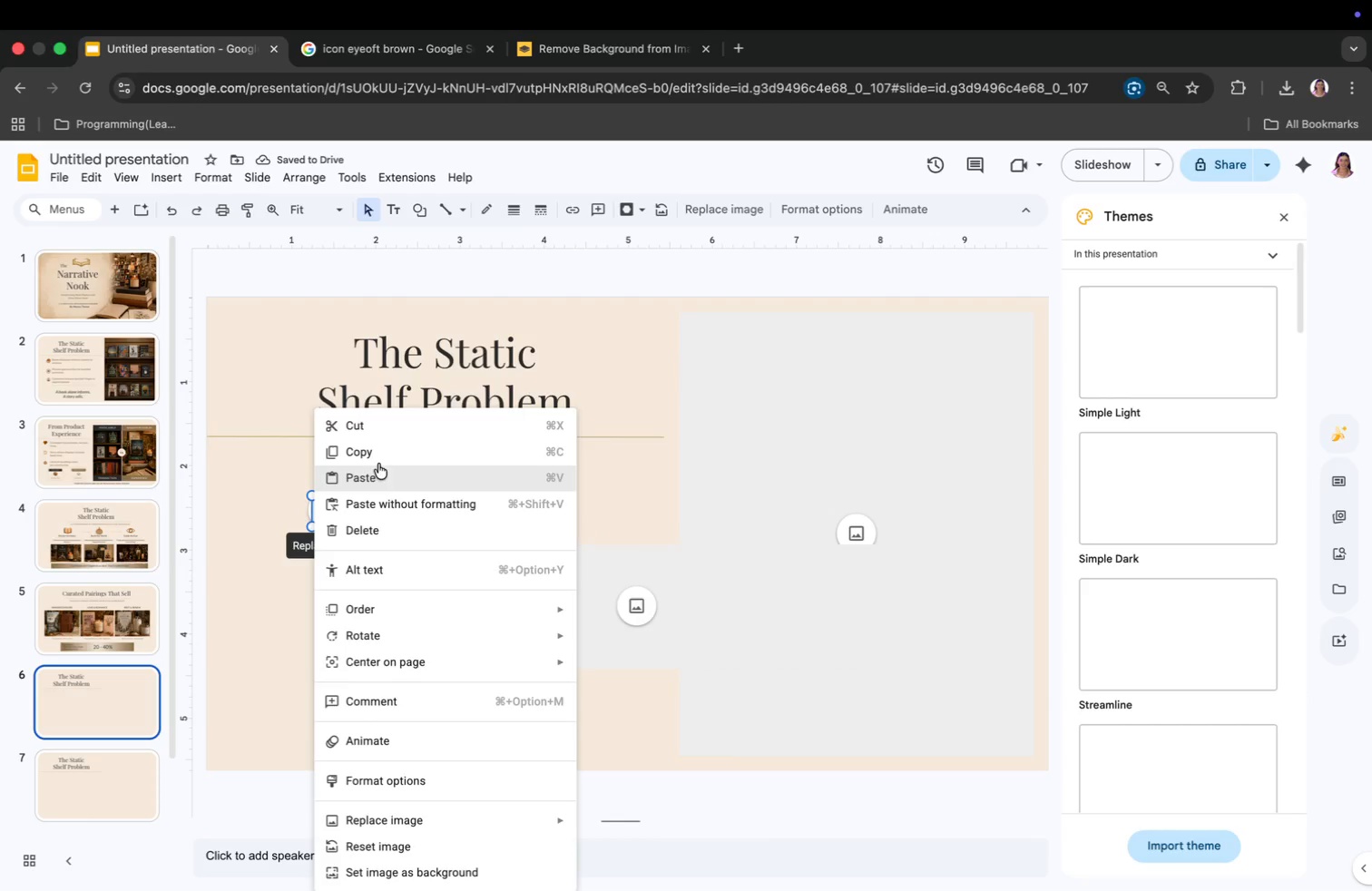 
left_click([384, 450])
 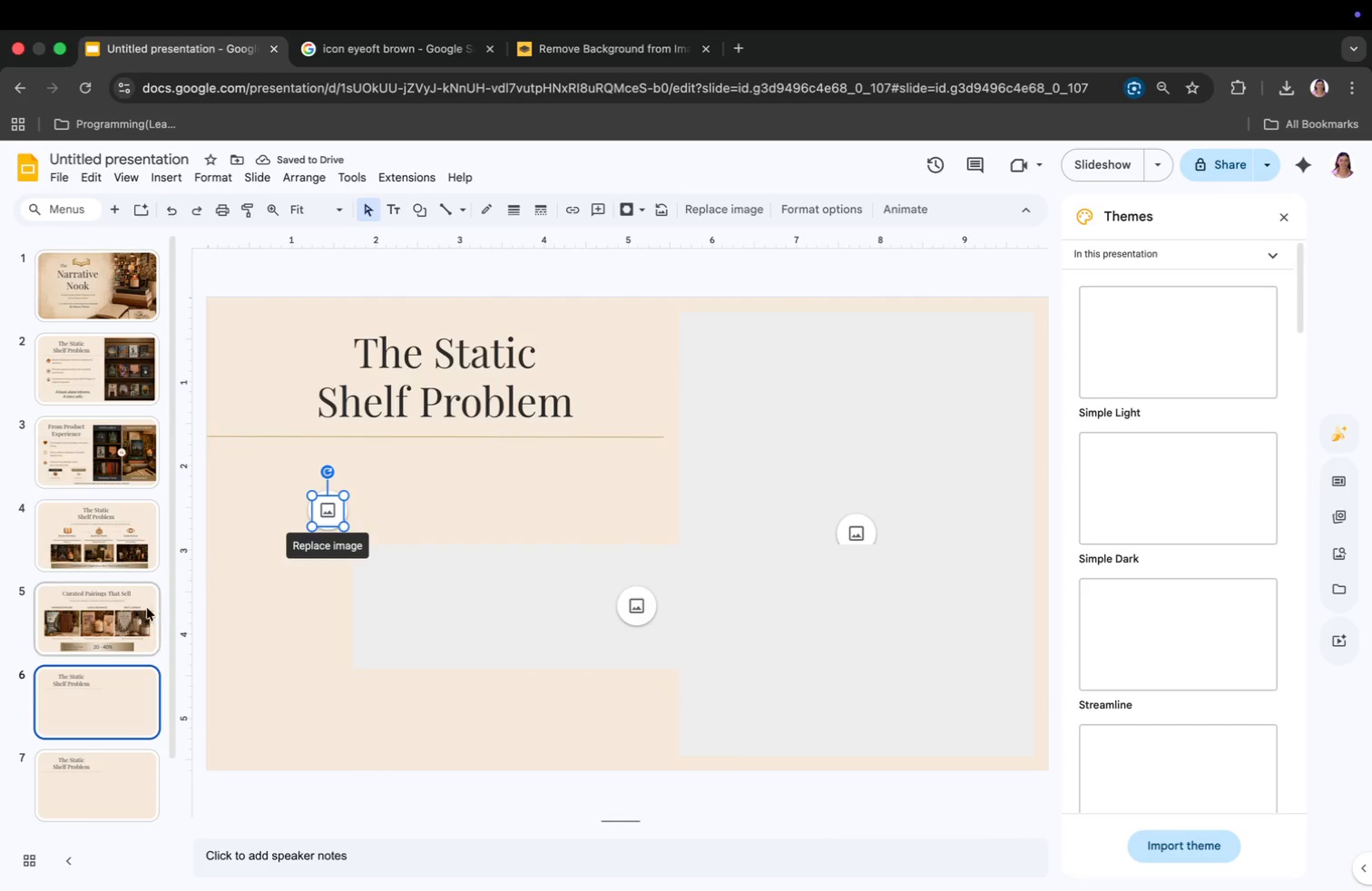 
left_click([136, 608])
 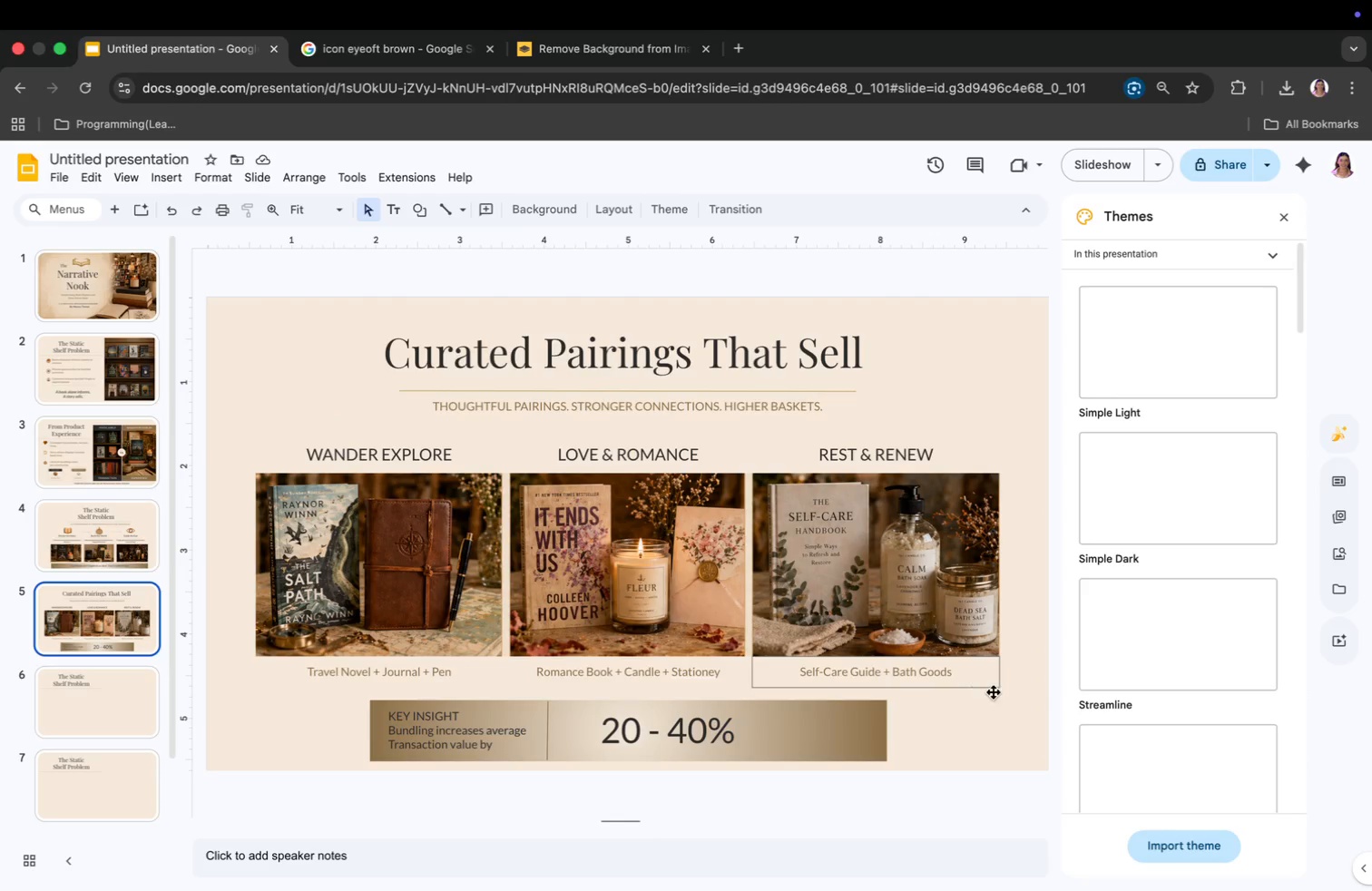 
right_click([990, 720])
 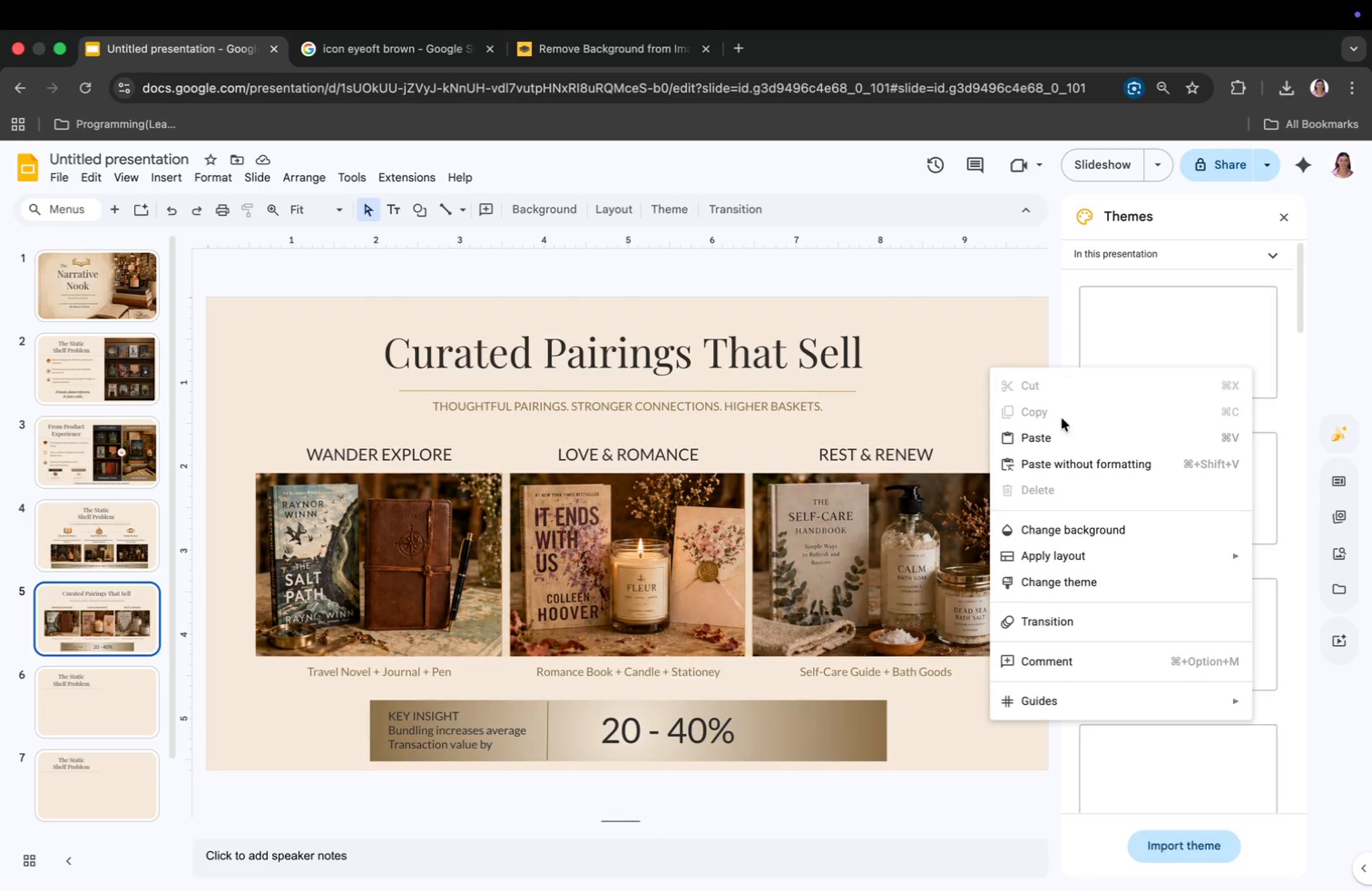 
left_click([1056, 439])
 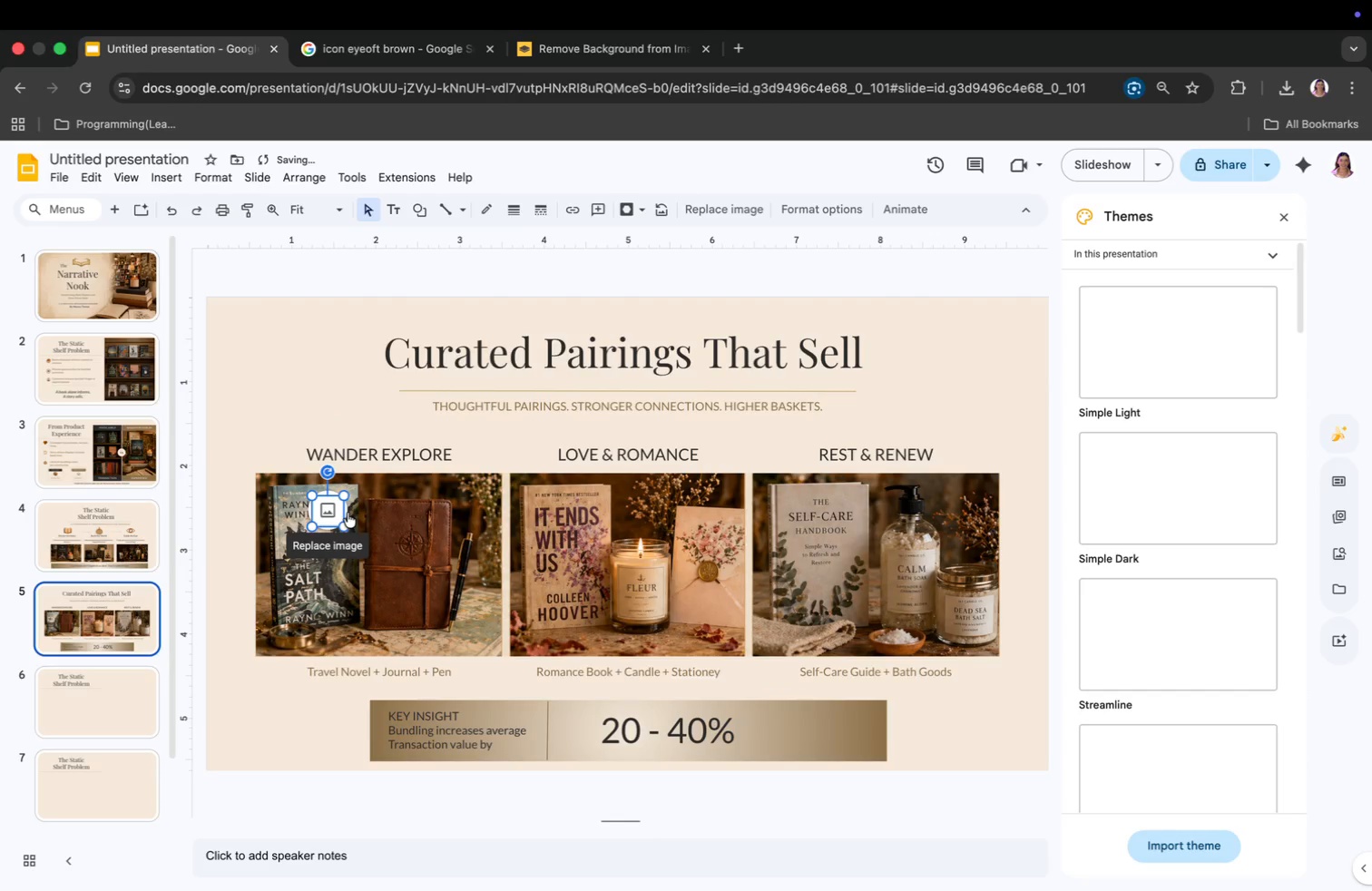 
left_click_drag(start_coordinate=[326, 513], to_coordinate=[803, 735])
 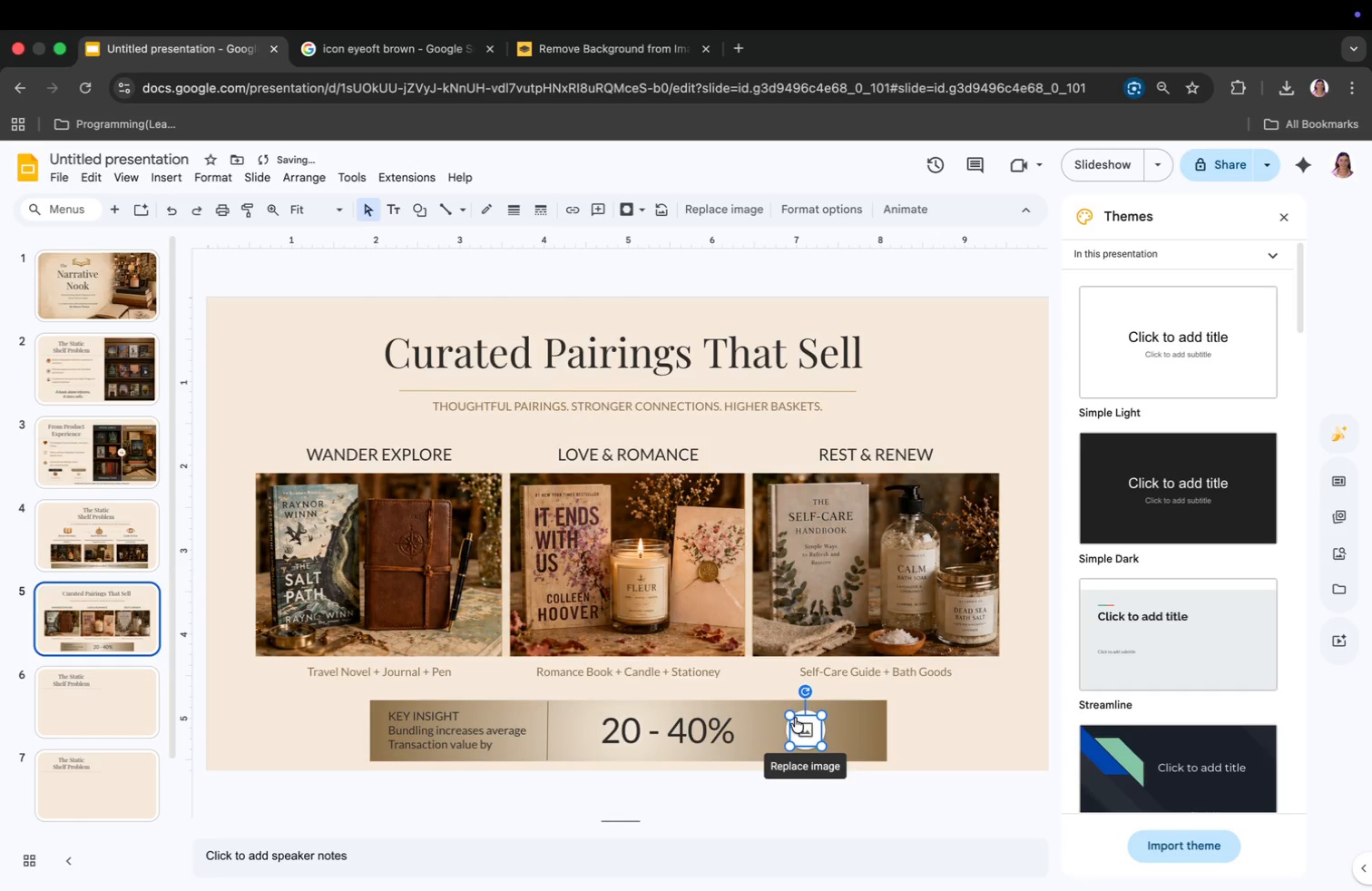 
left_click_drag(start_coordinate=[787, 716], to_coordinate=[769, 713])
 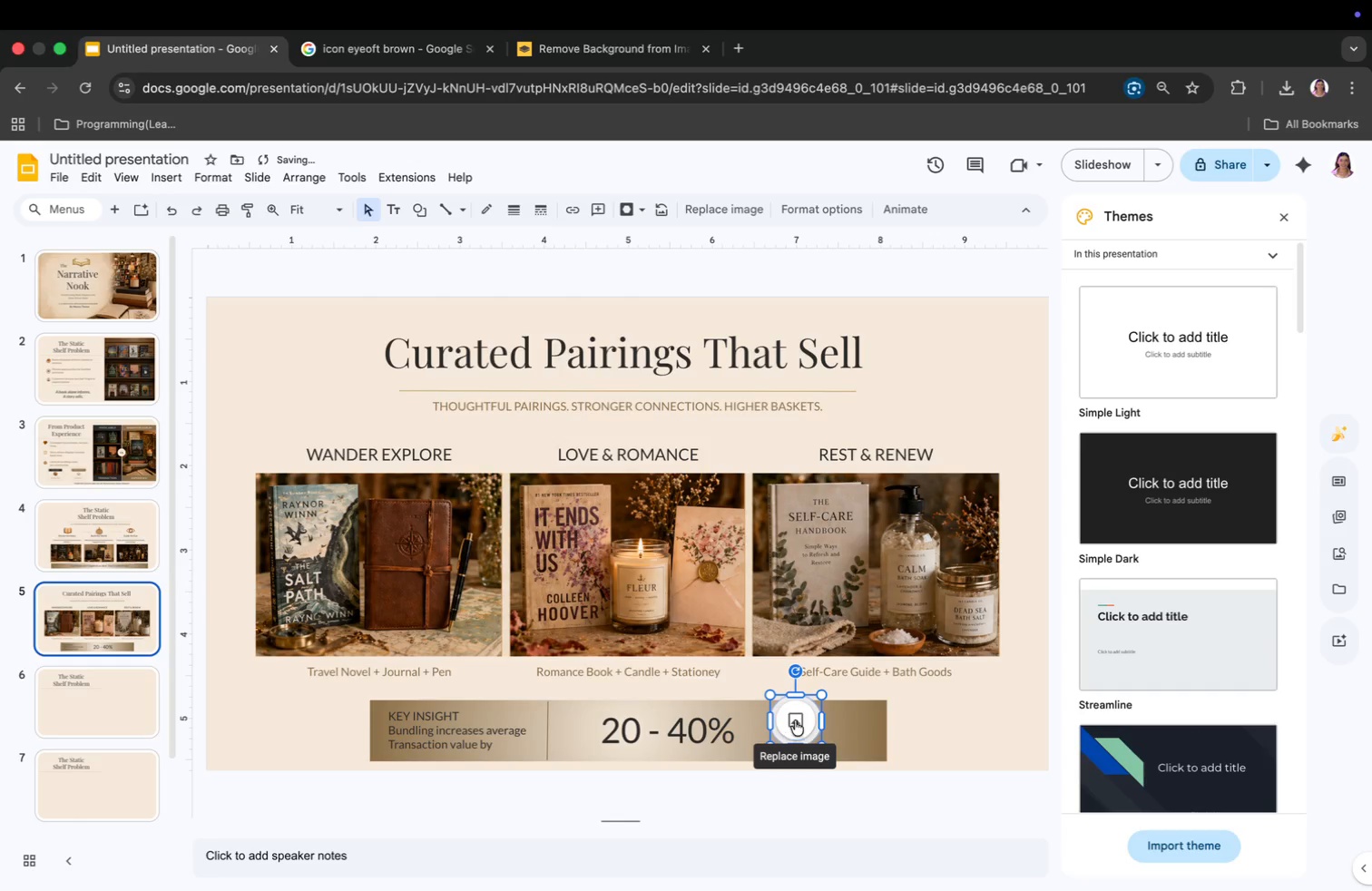 
left_click_drag(start_coordinate=[797, 719], to_coordinate=[808, 721])
 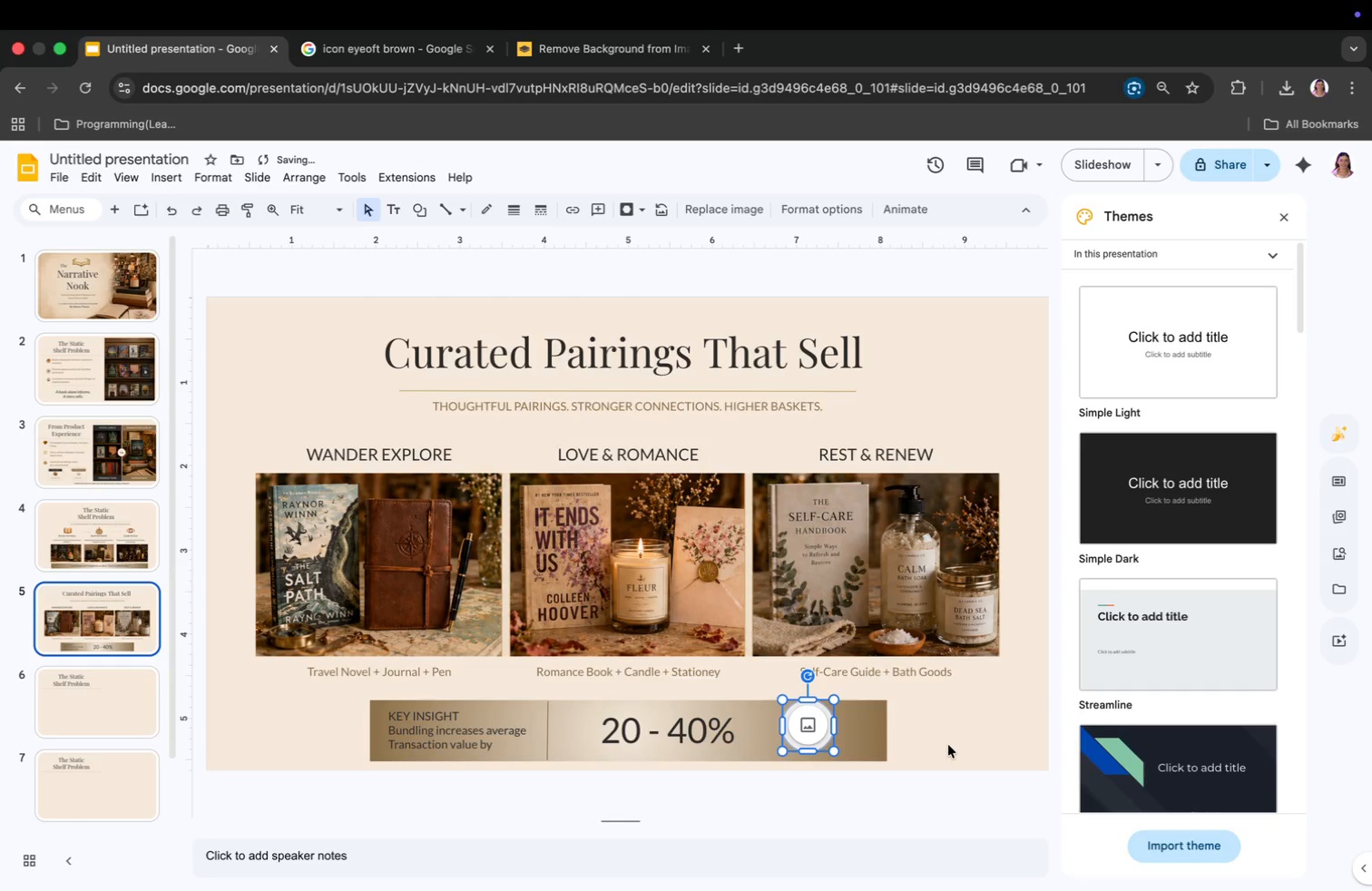 
left_click([955, 739])
 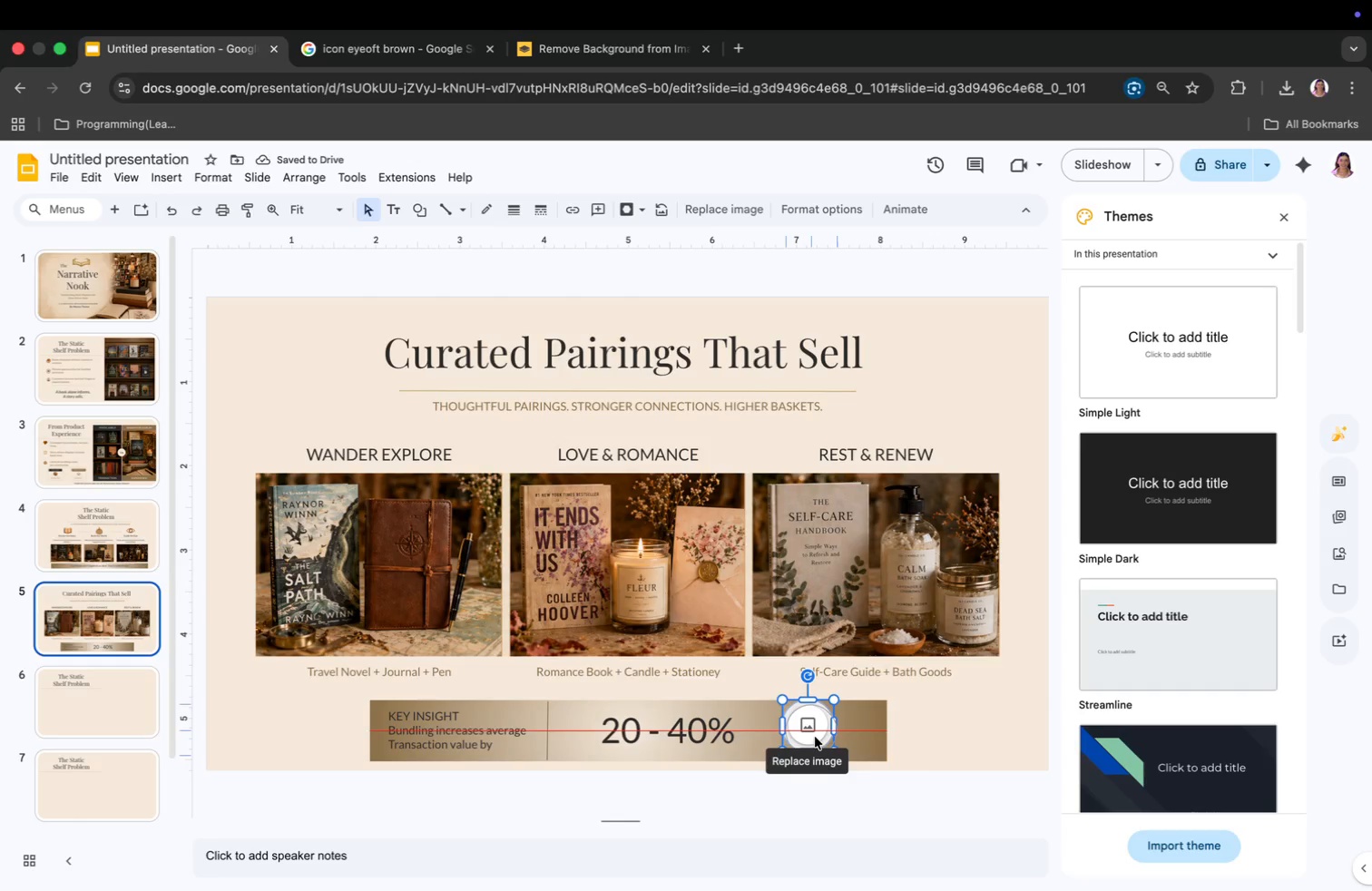 
left_click([926, 731])
 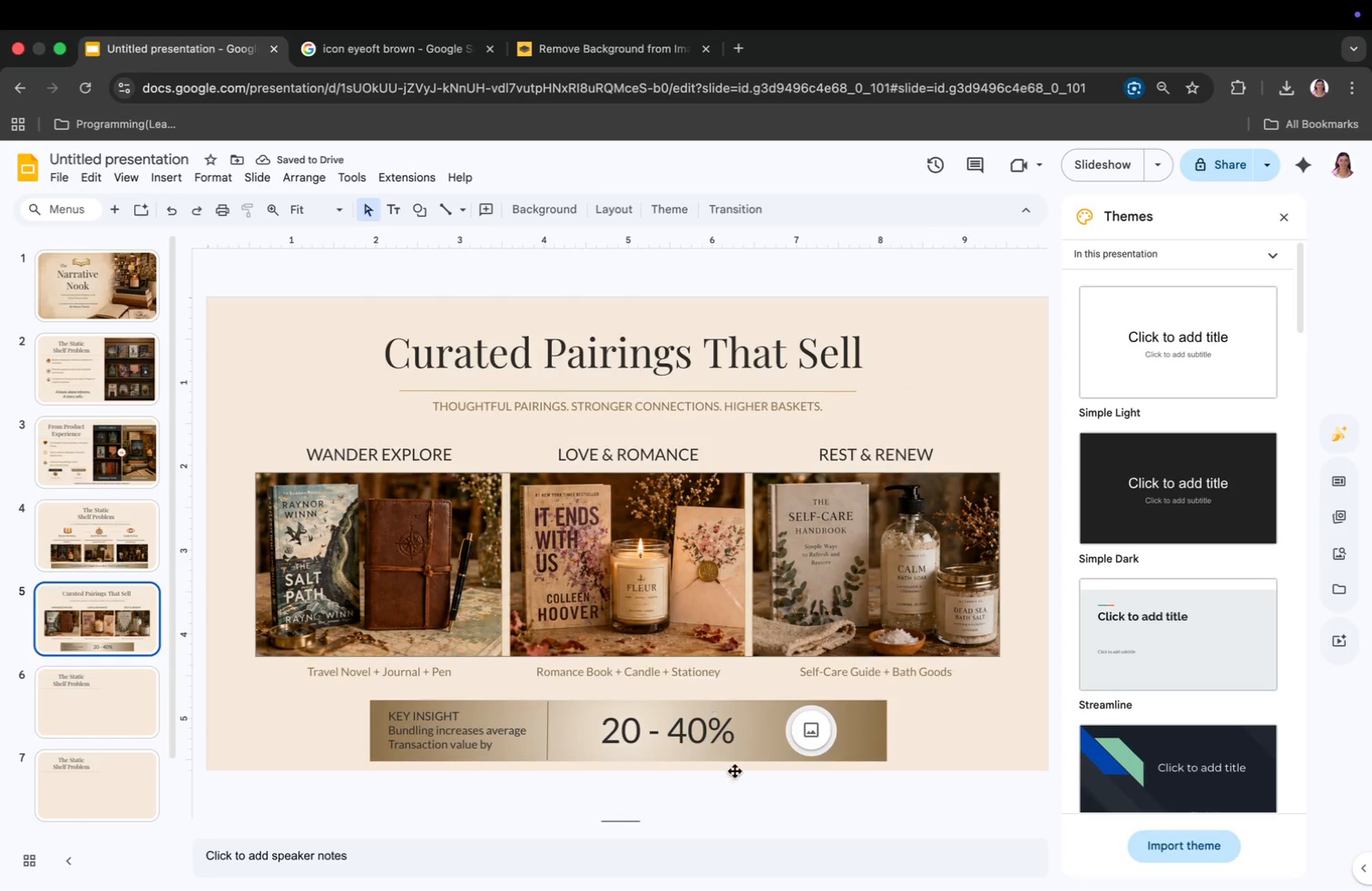 
left_click([812, 734])
 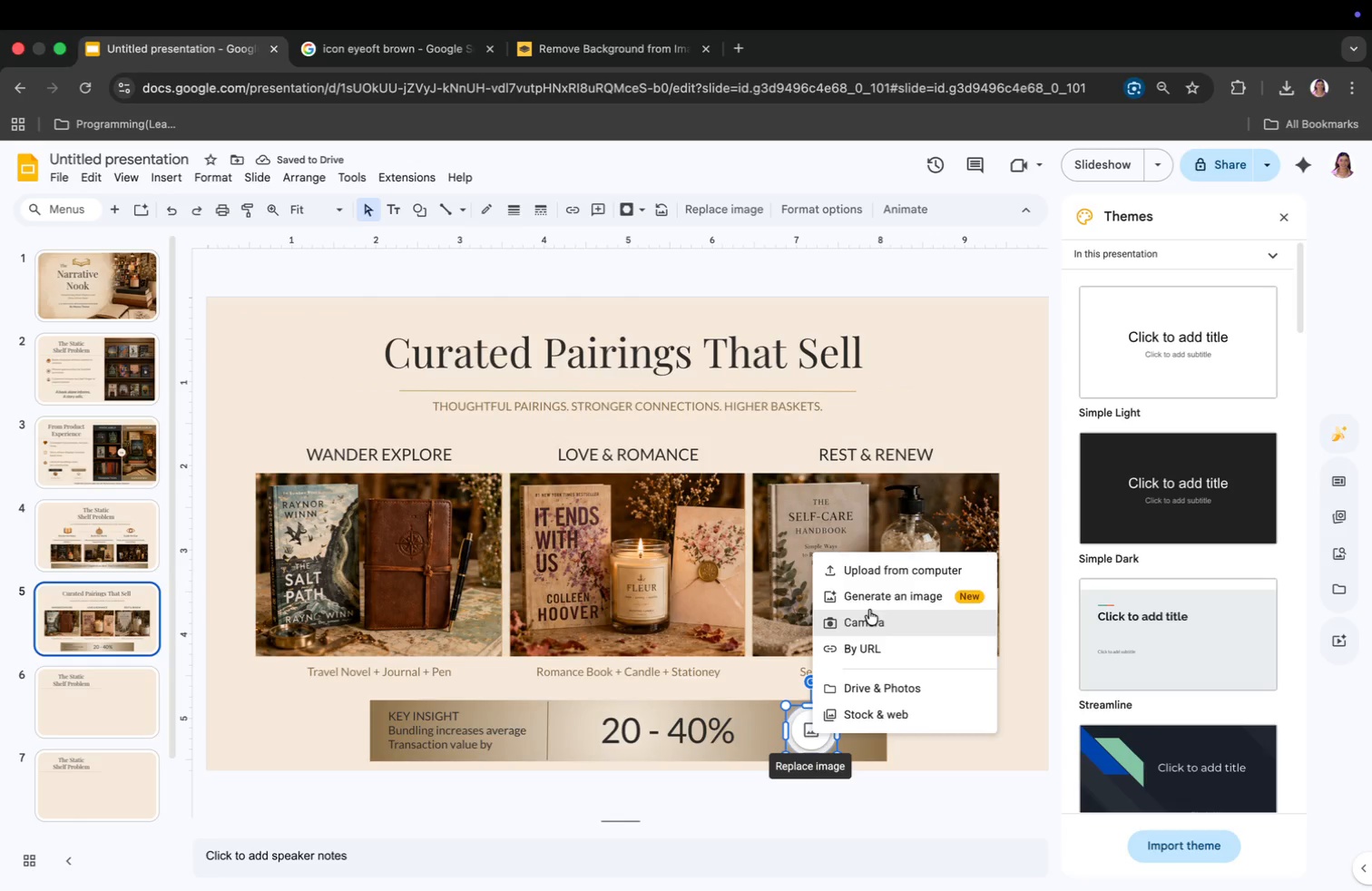 
left_click([887, 570])
 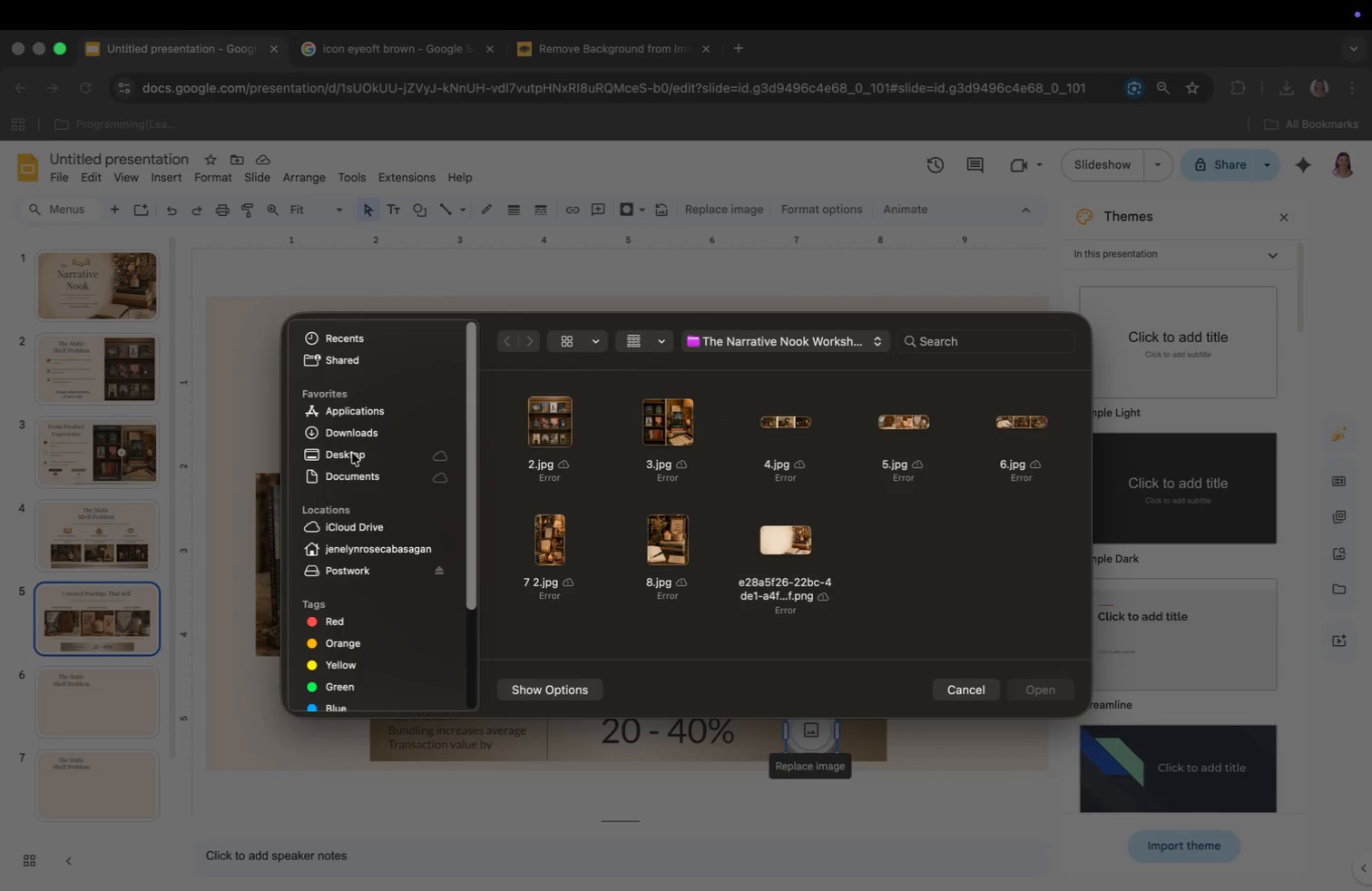 
left_click([361, 438])
 